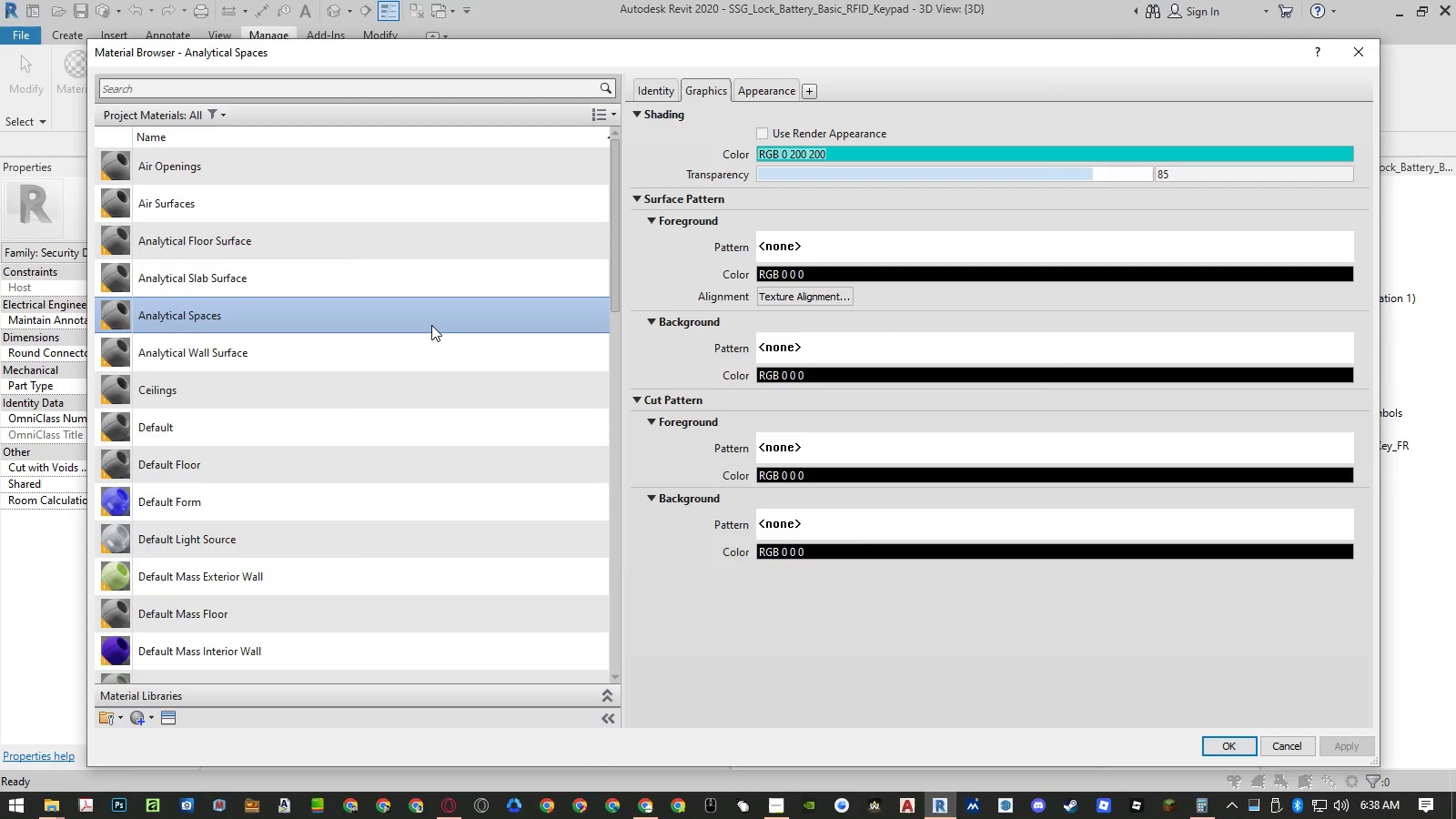 
type(nni)
 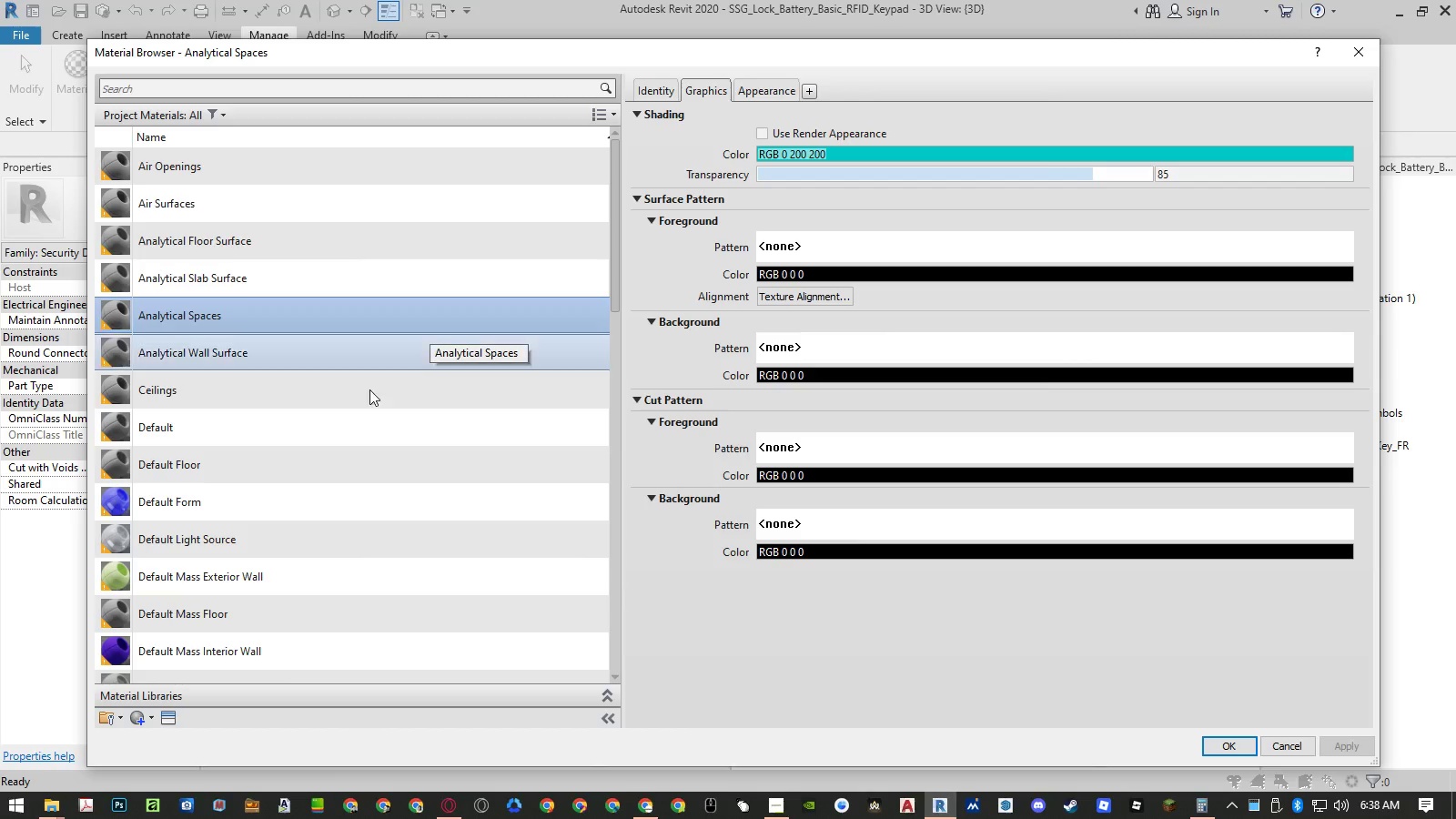 
scroll: coordinate [377, 458], scroll_direction: down, amount: 19.0
 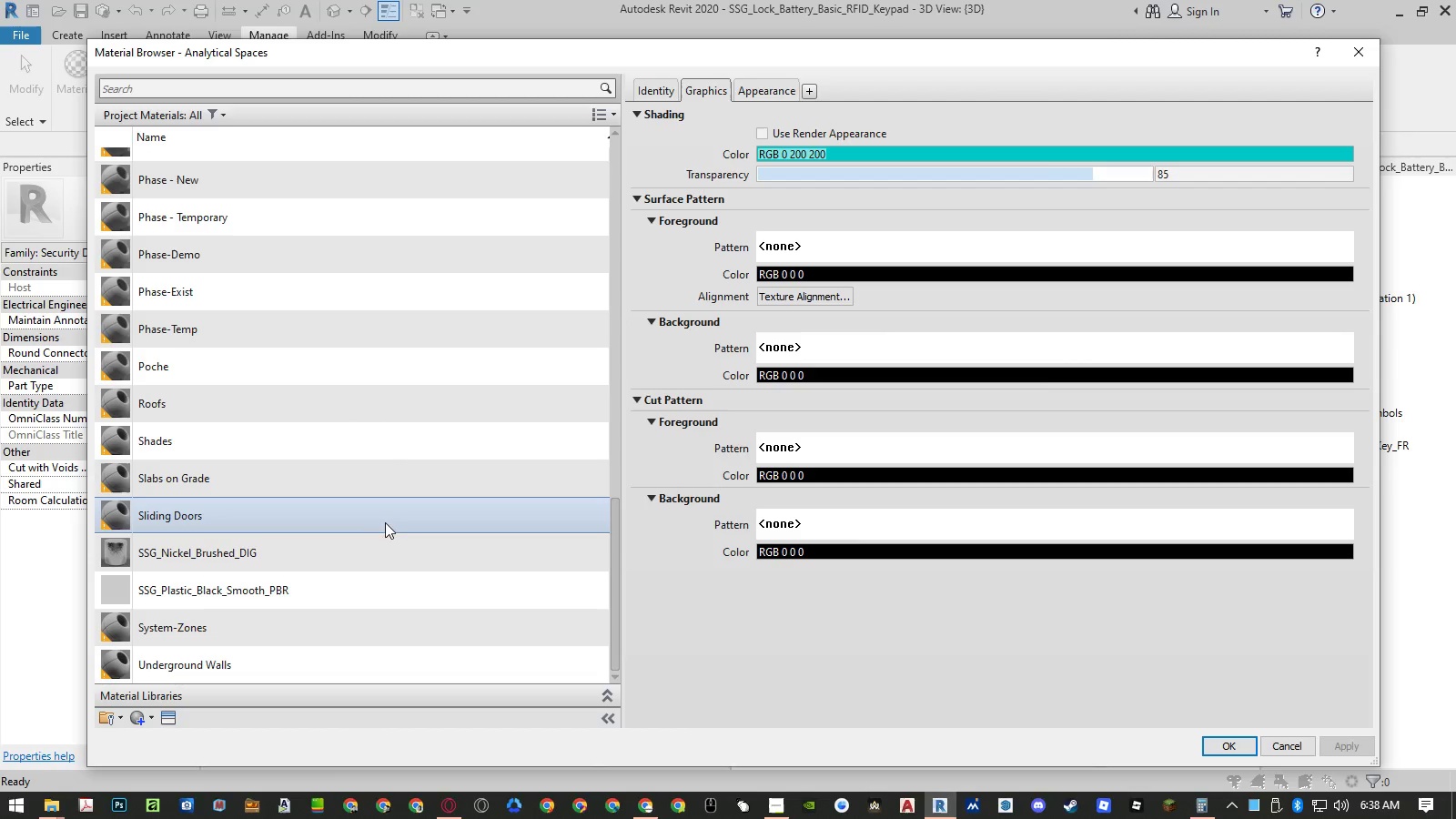 
left_click([369, 545])
 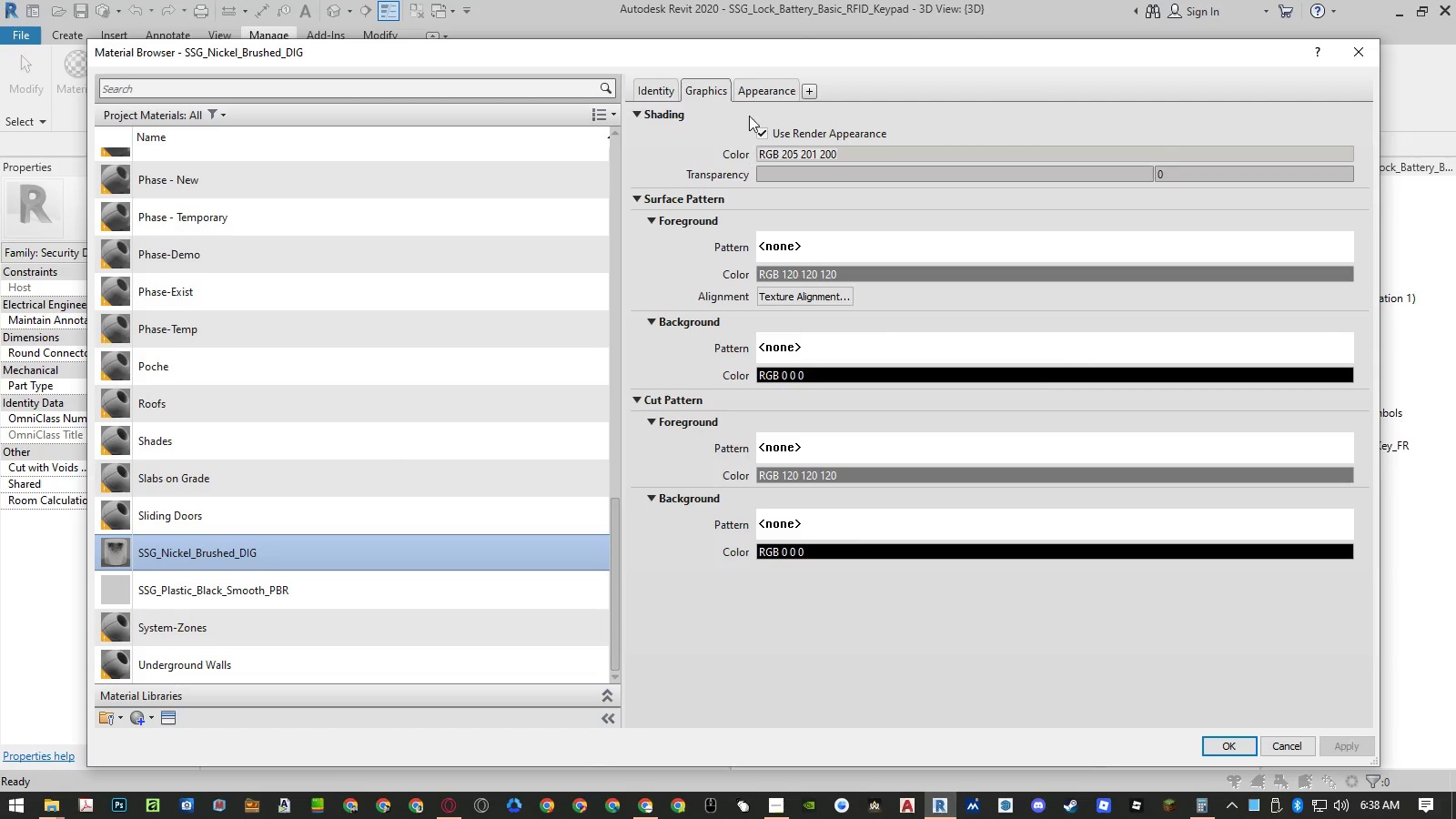 
left_click([756, 93])
 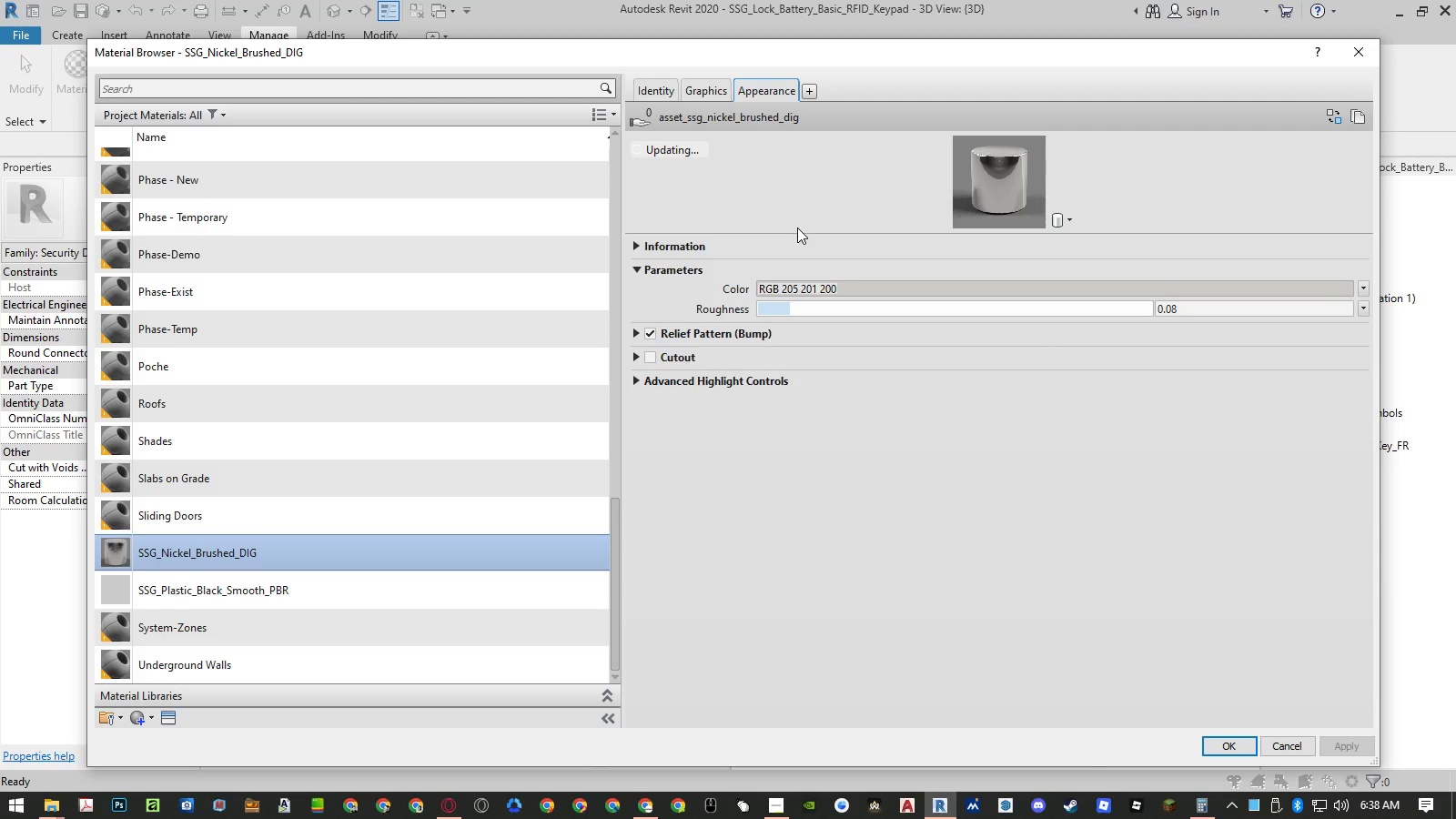 
left_click_drag(start_coordinate=[797, 234], to_coordinate=[771, 440])
 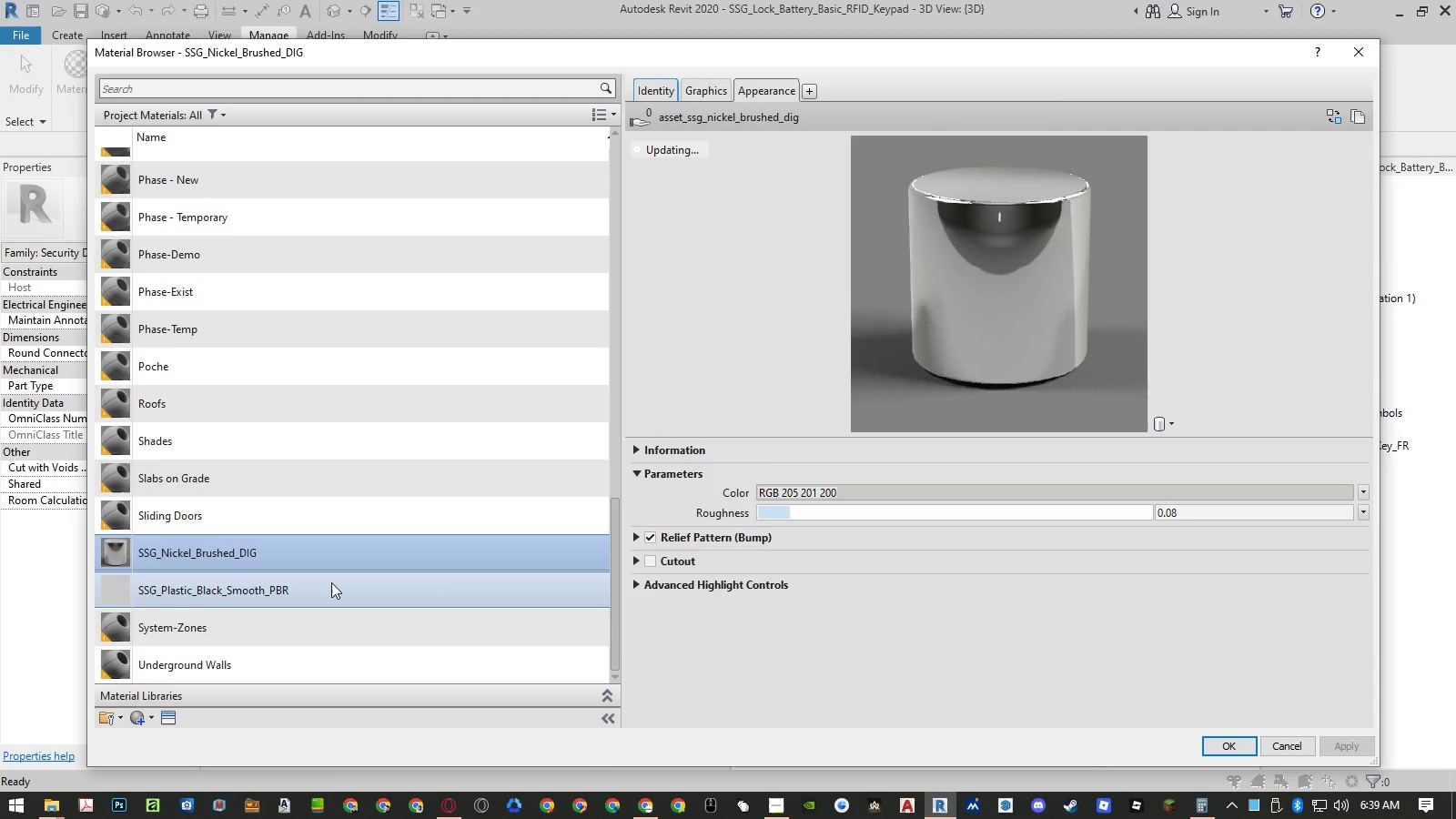 
left_click([331, 582])
 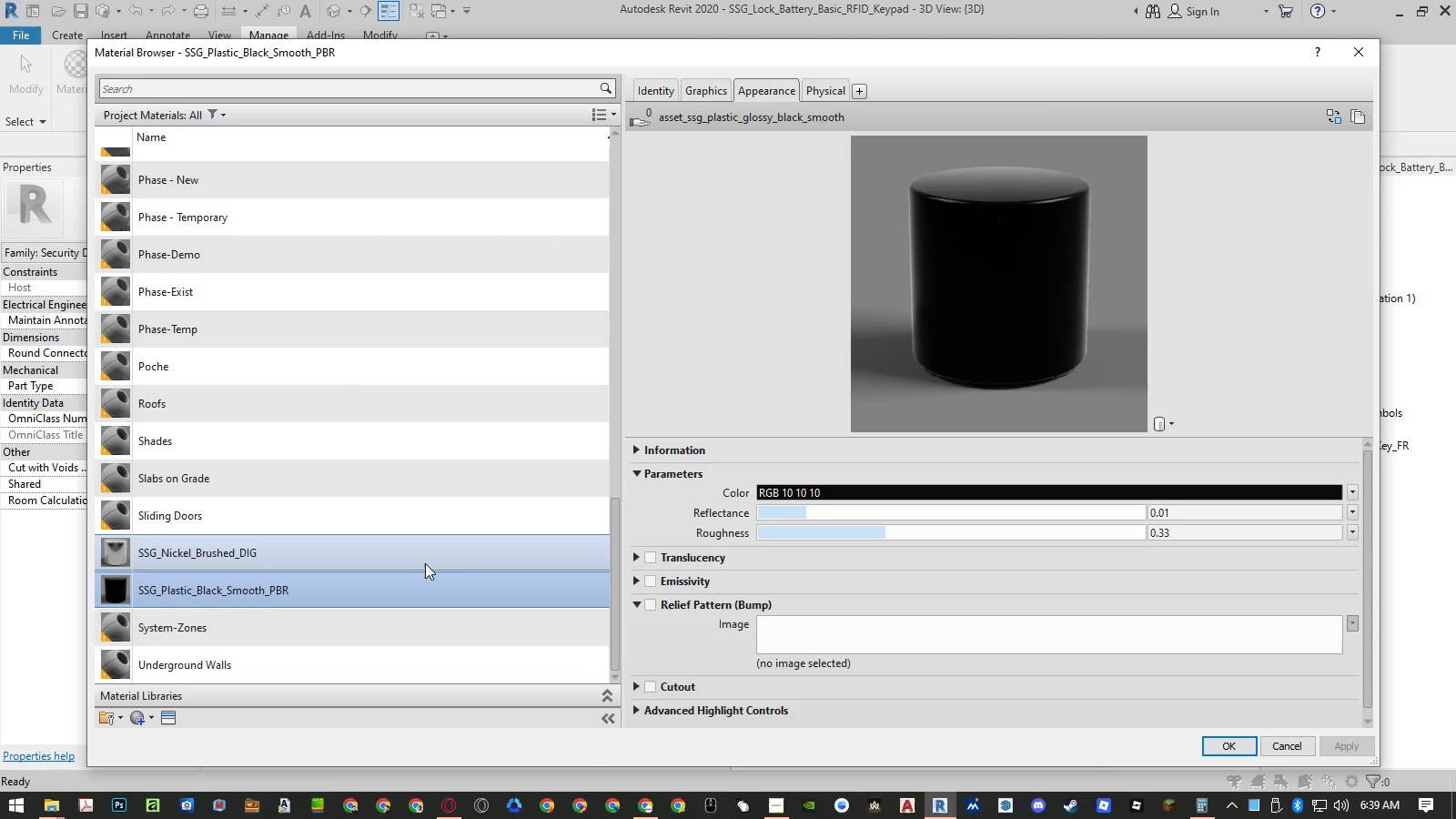 
wait(5.47)
 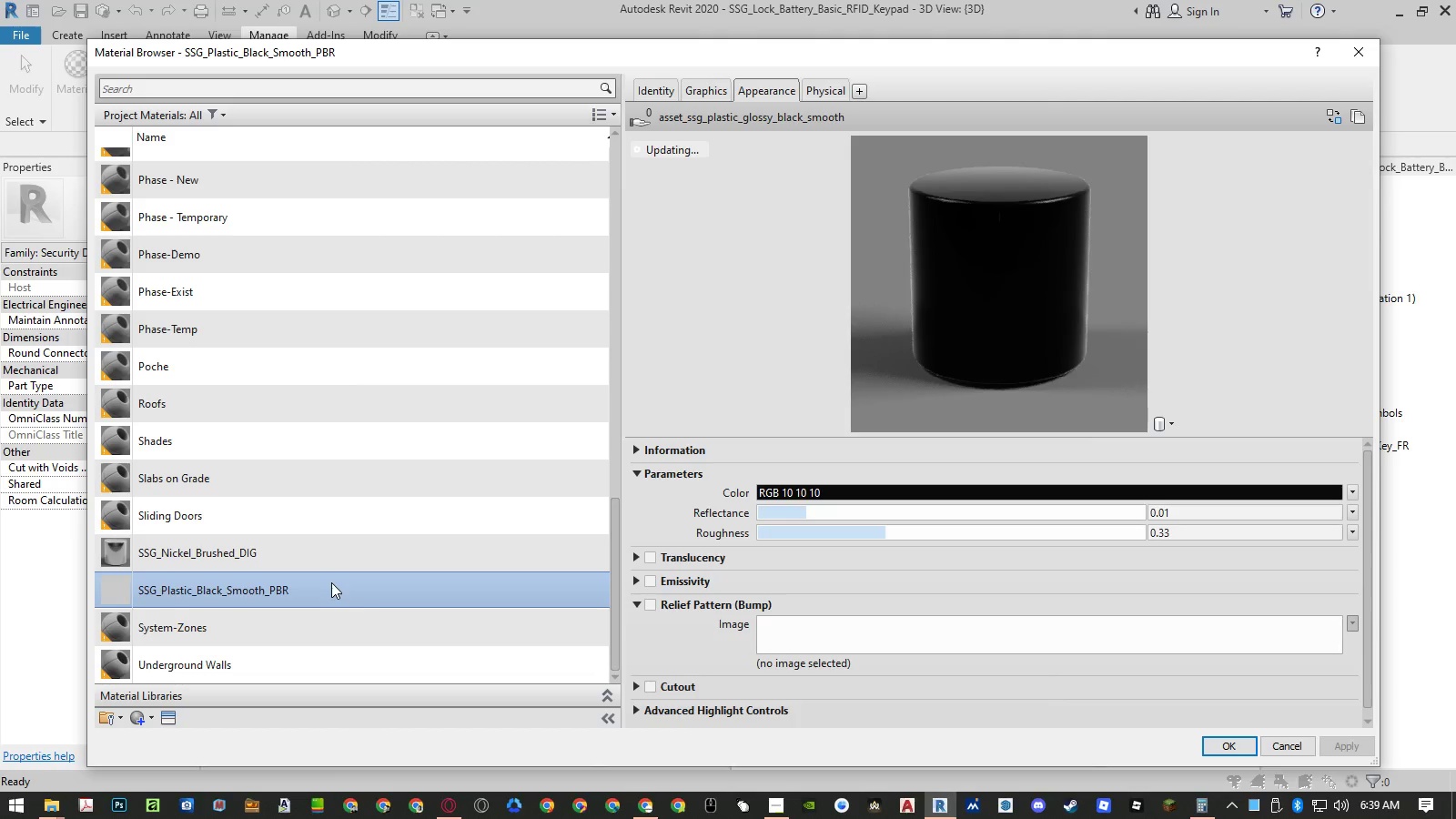 
left_click([416, 557])
 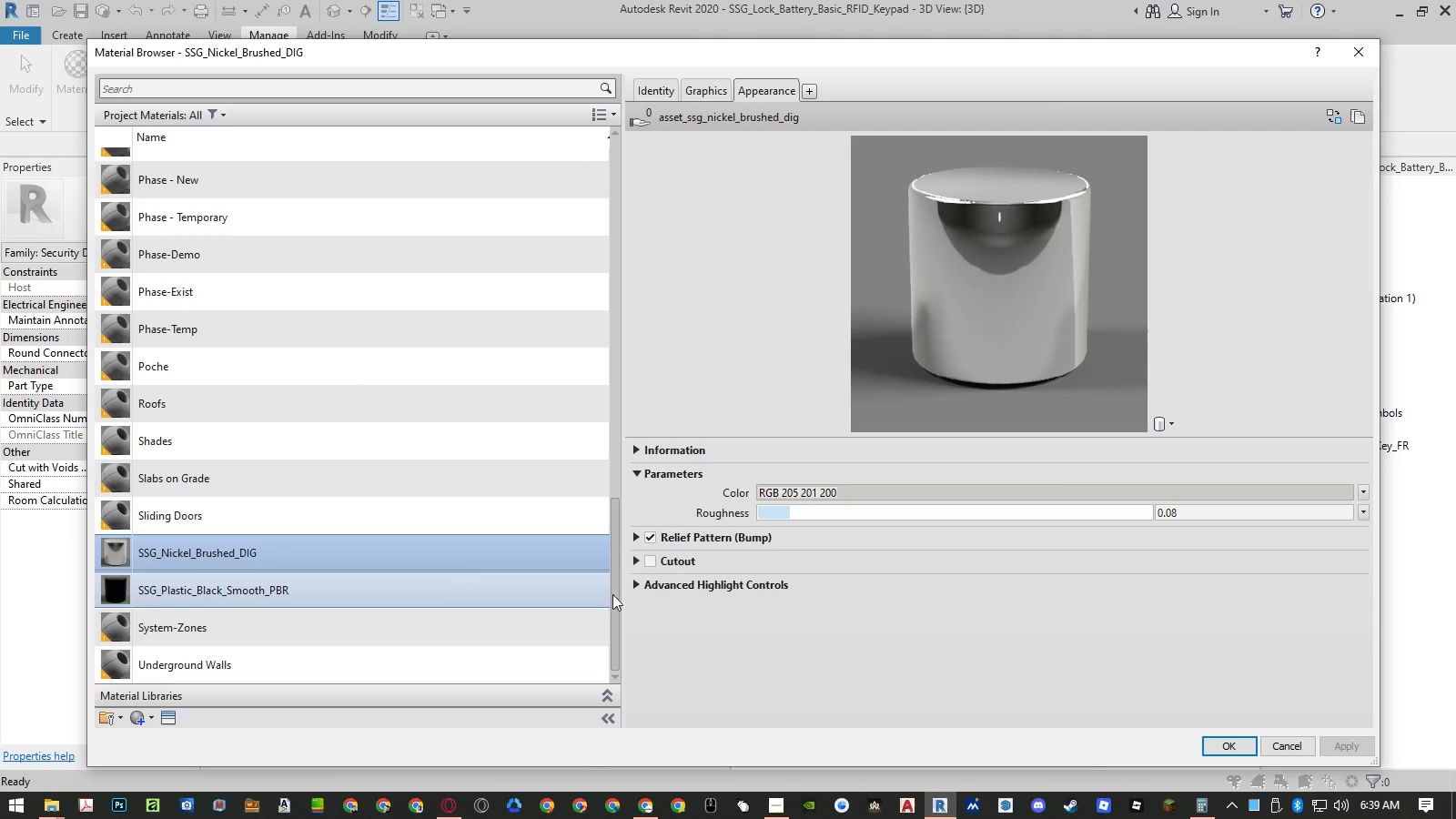 
left_click([470, 596])
 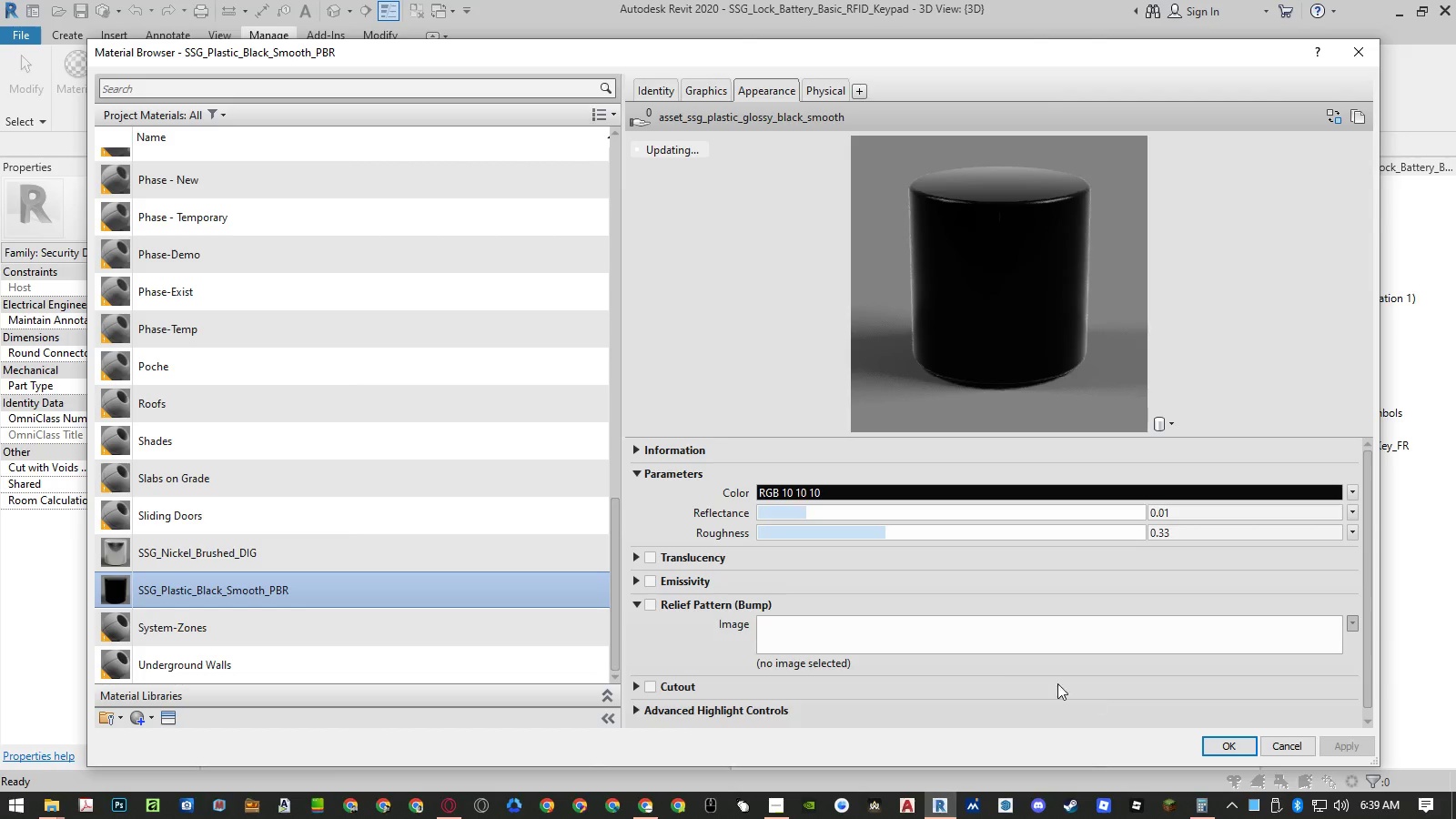 
right_click([420, 595])
 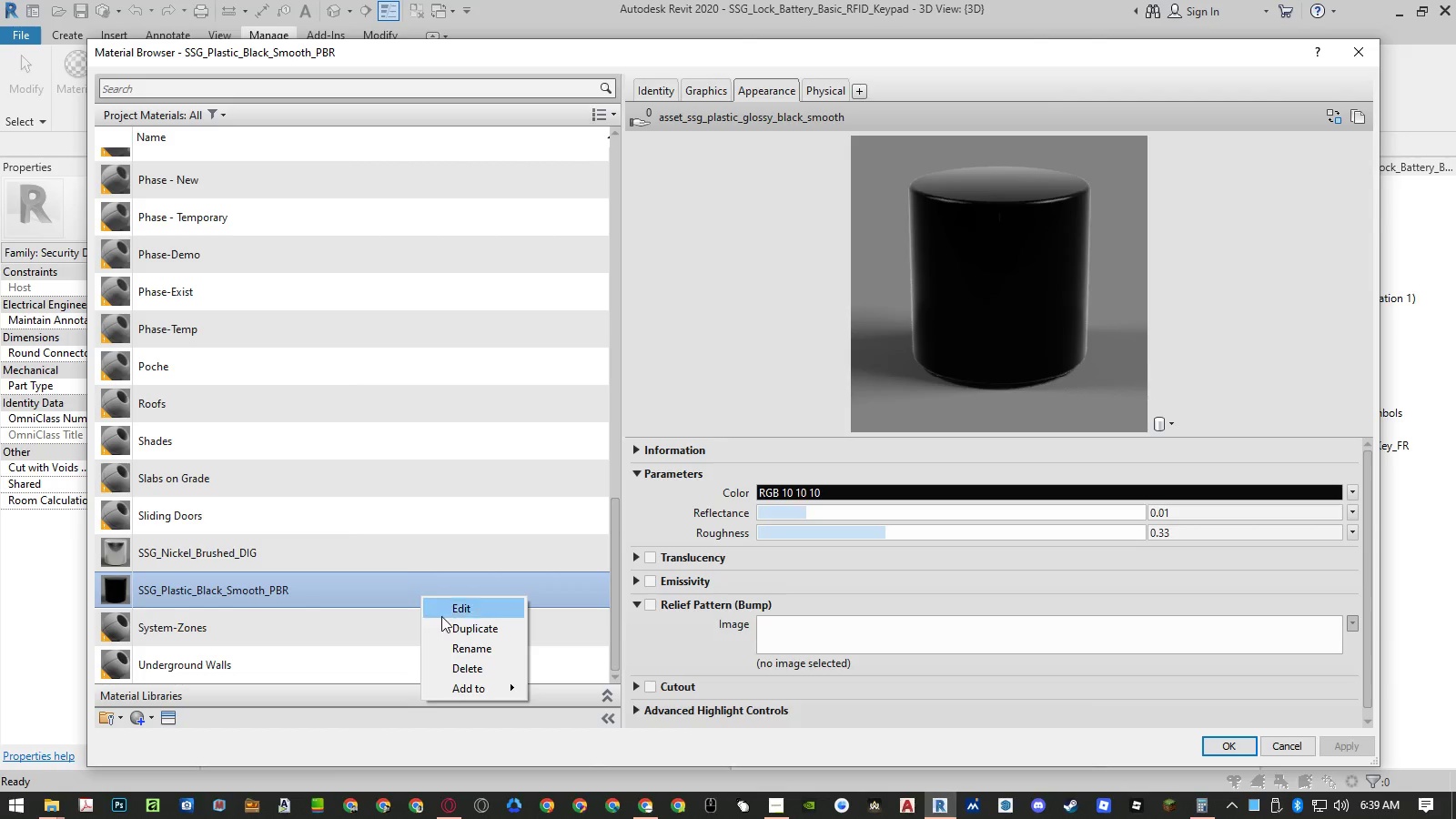 
left_click([447, 623])
 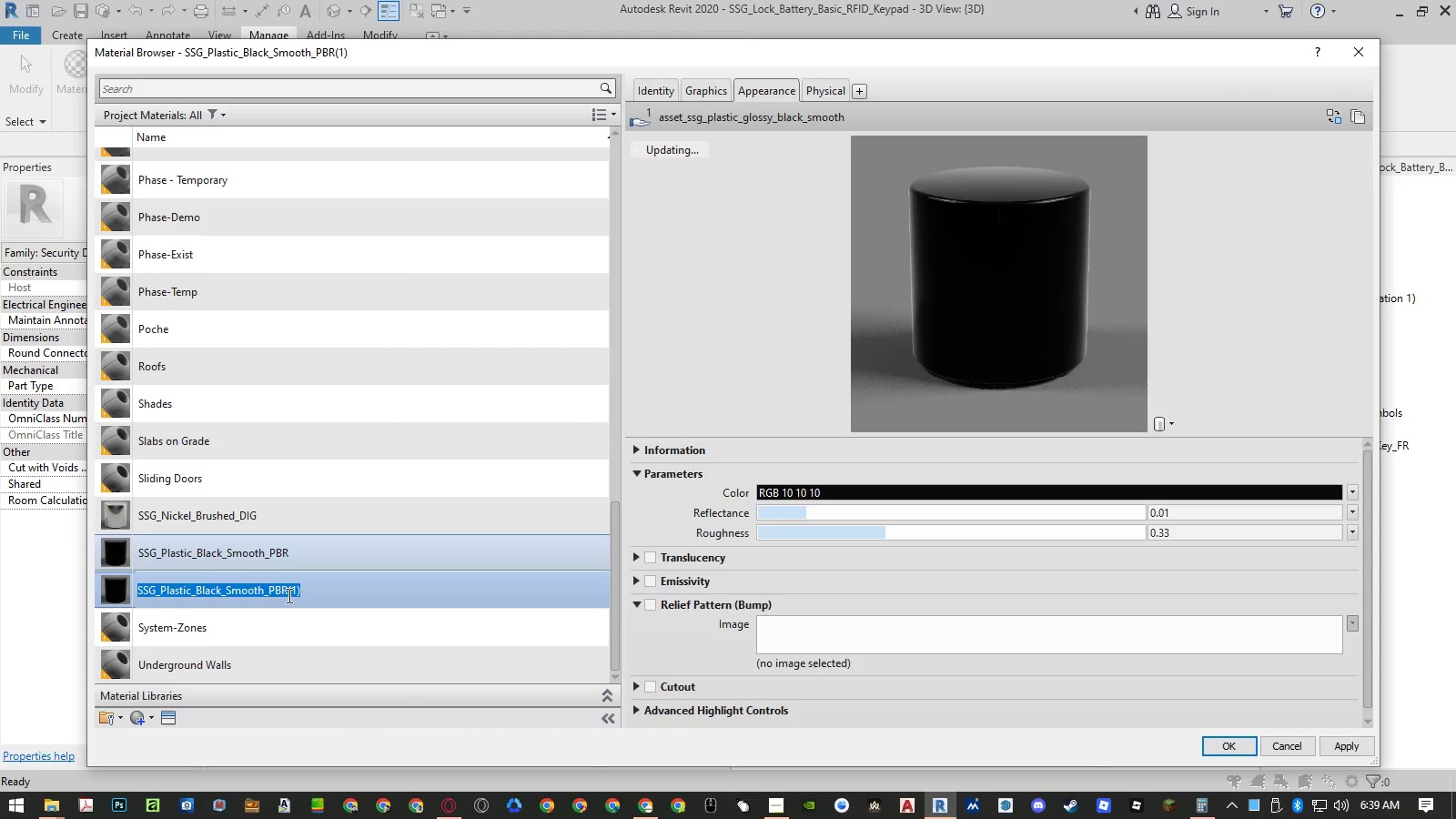 
left_click([301, 587])
 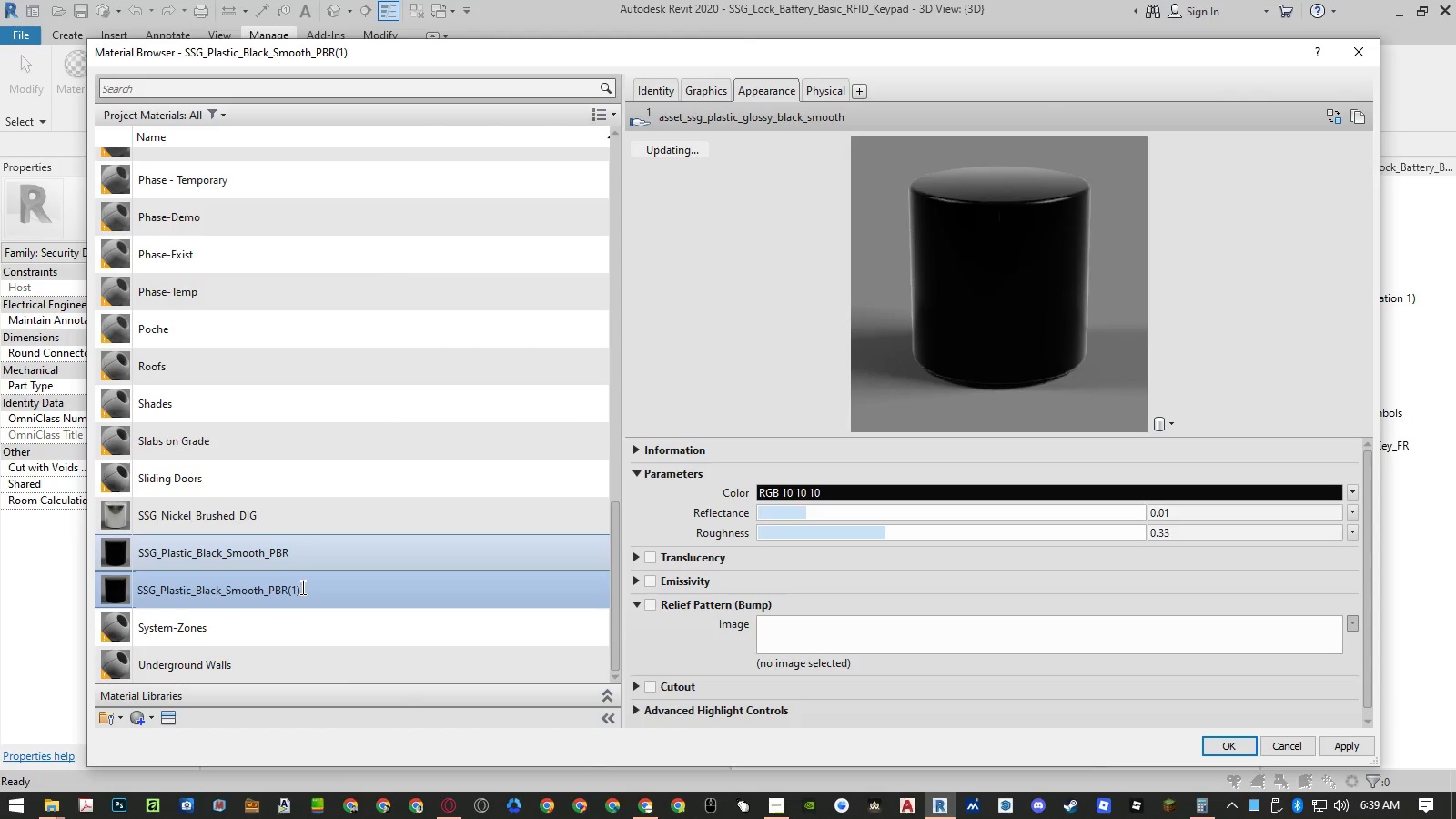 
key(Backspace)
 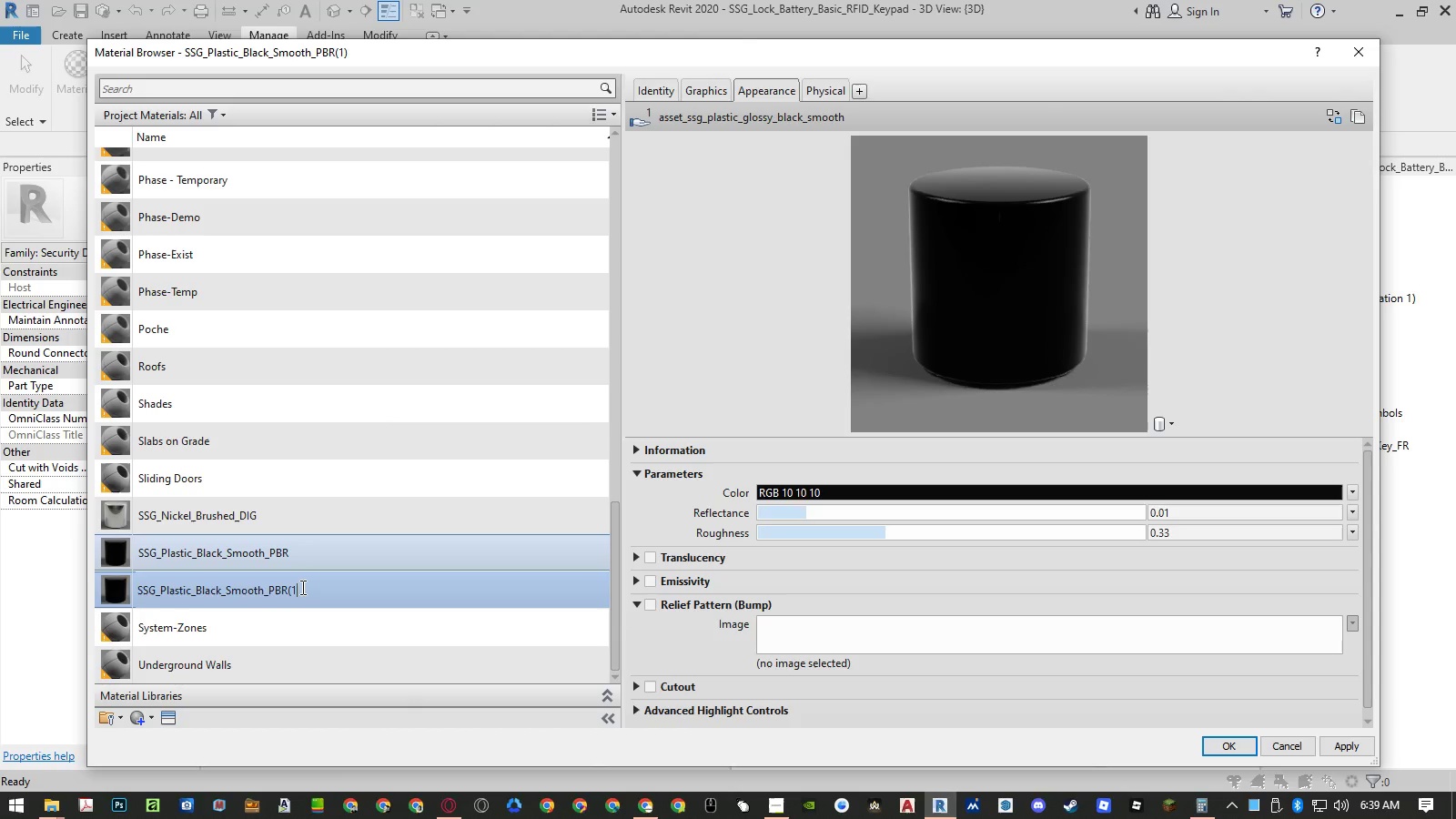 
key(Backspace)
 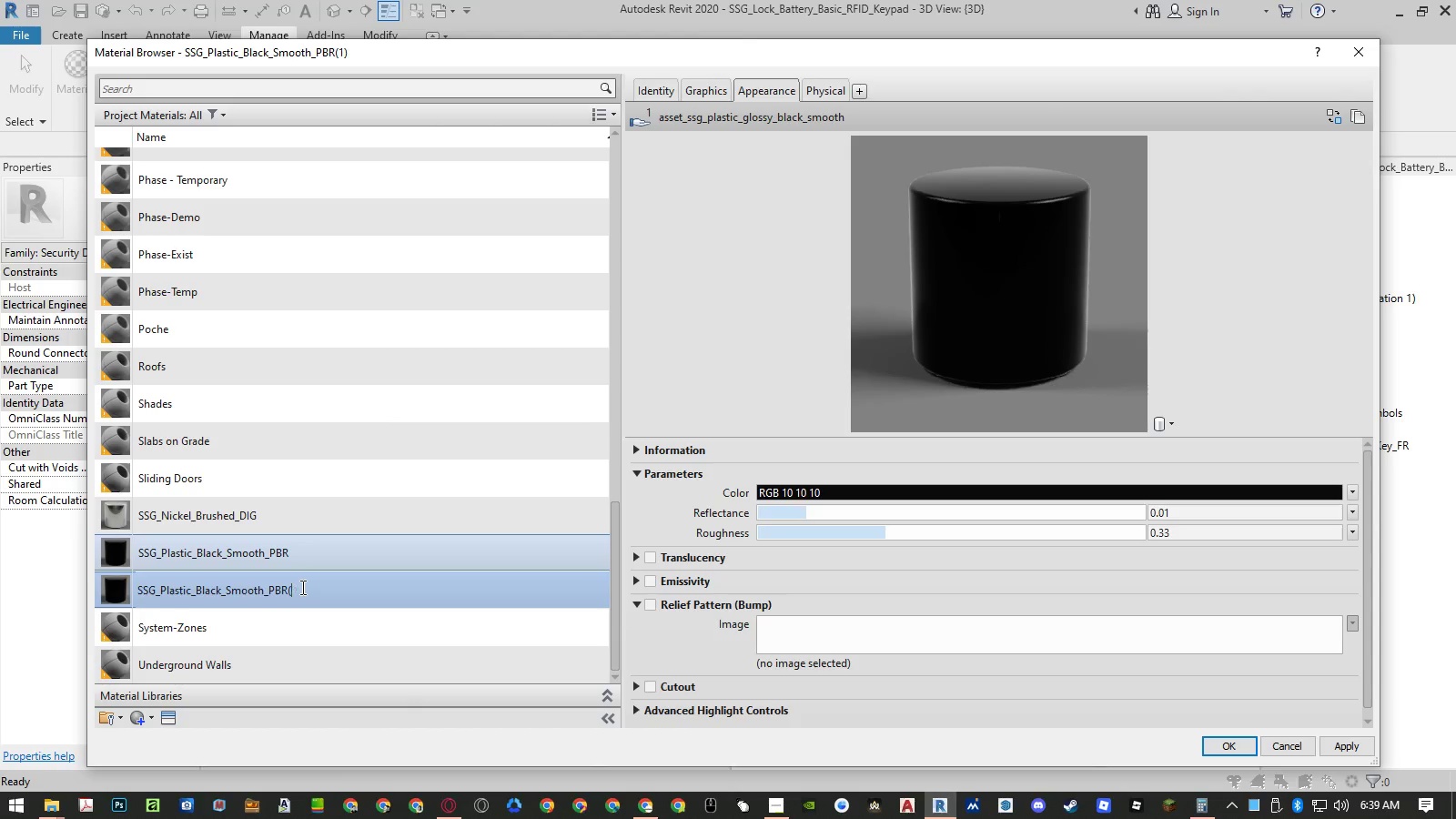 
key(Backspace)
 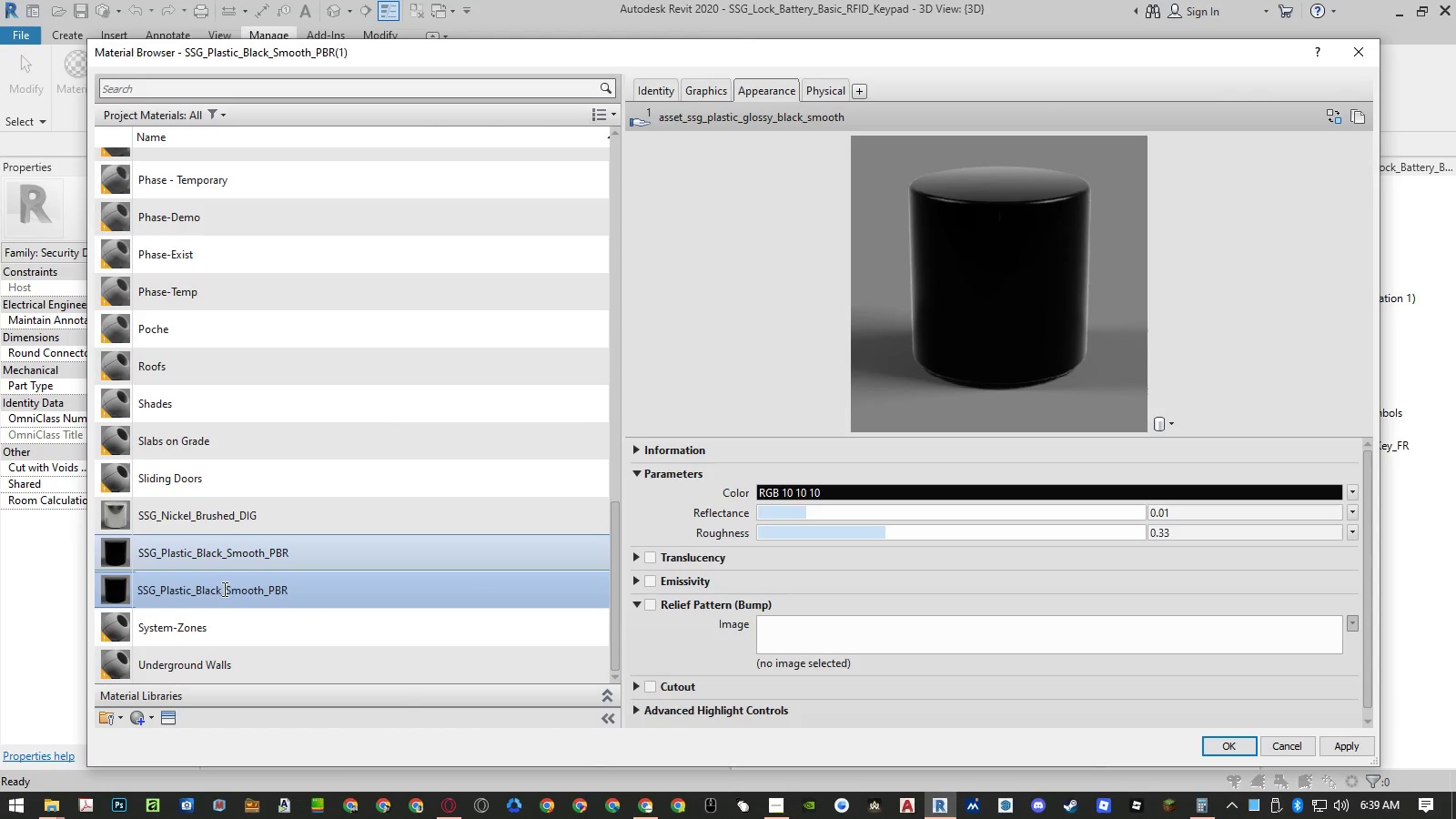 
left_click_drag(start_coordinate=[220, 589], to_coordinate=[196, 589])
 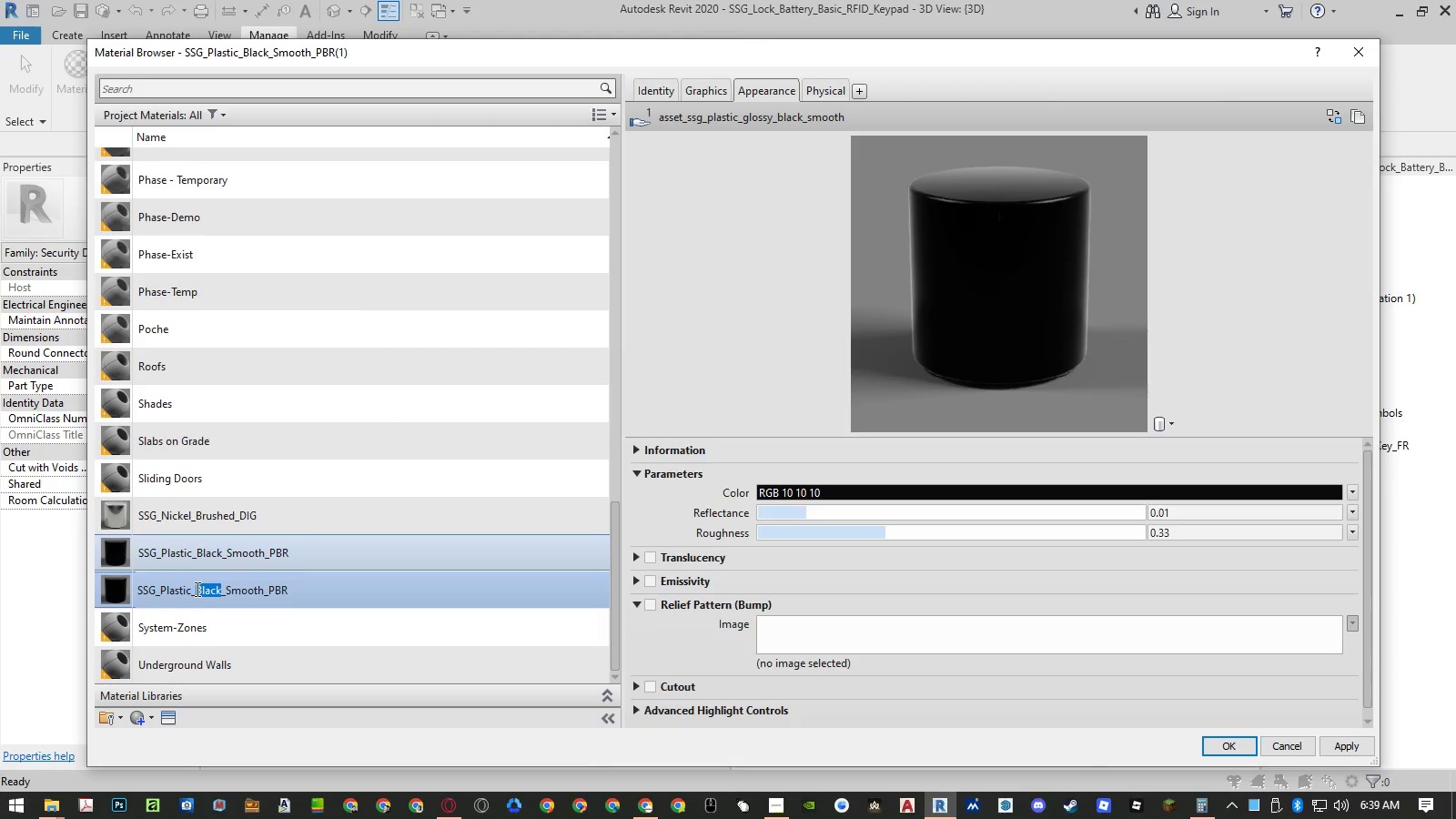 
type(White)
 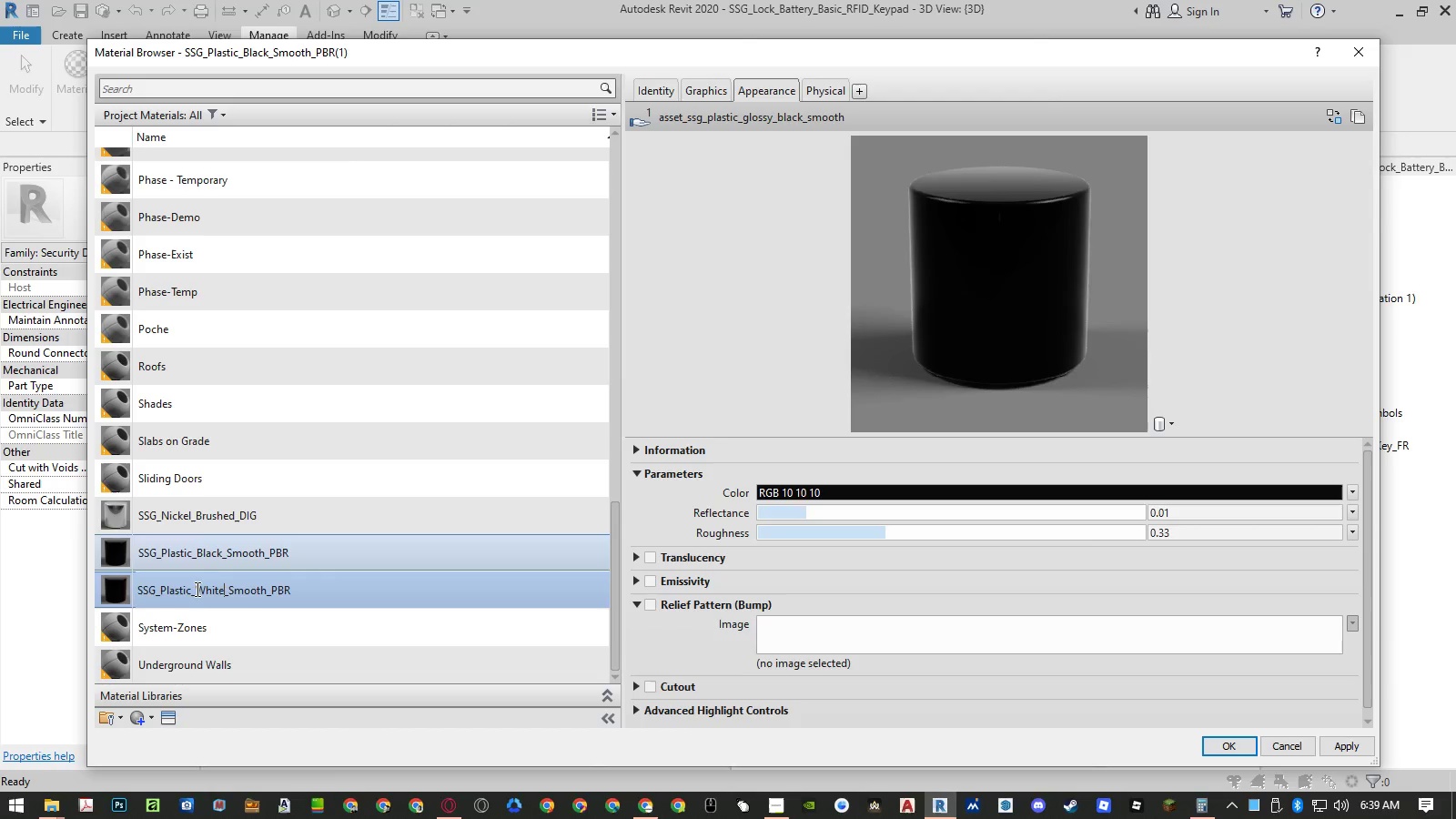 
key(Enter)
 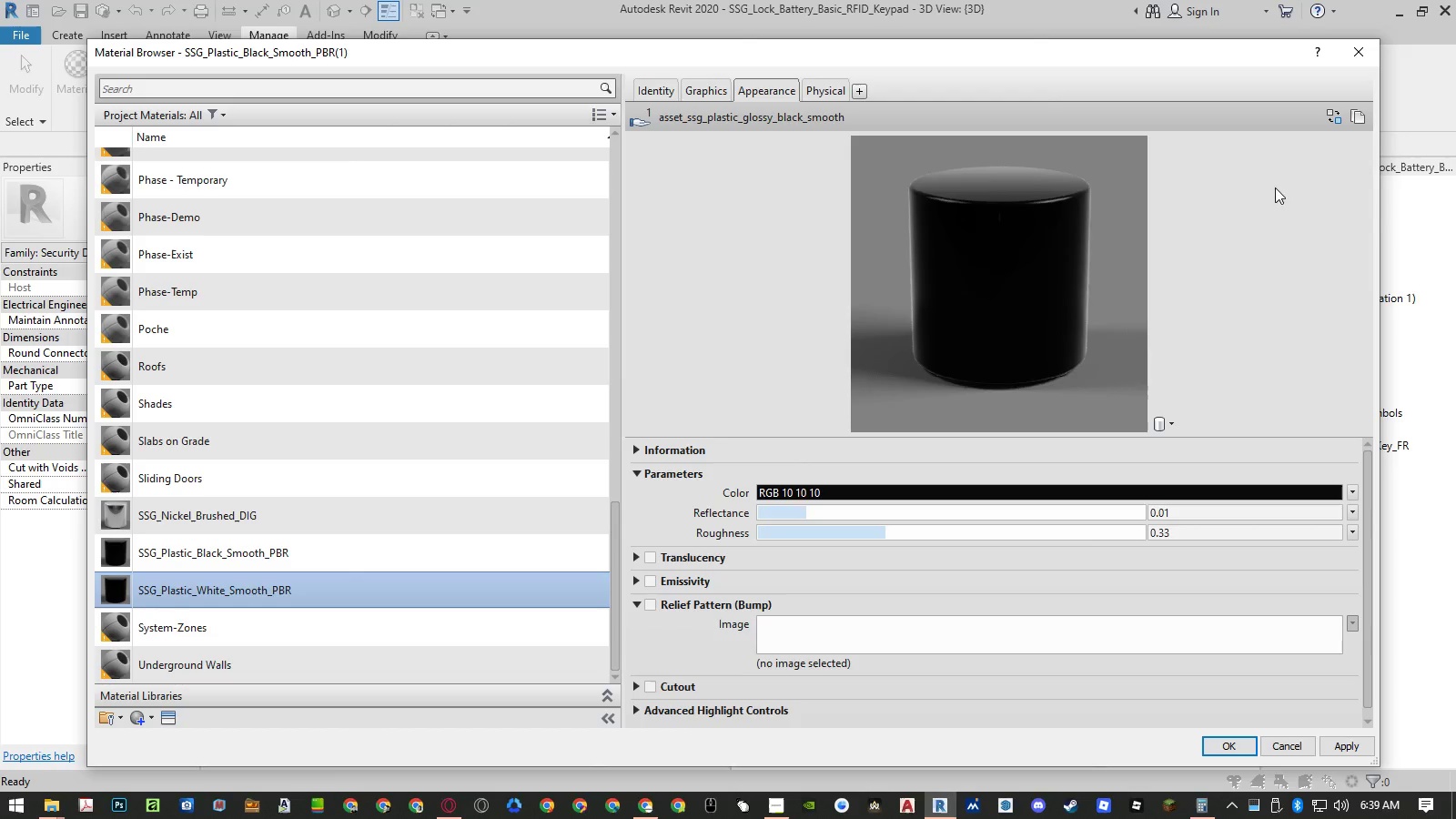 
left_click([1359, 115])
 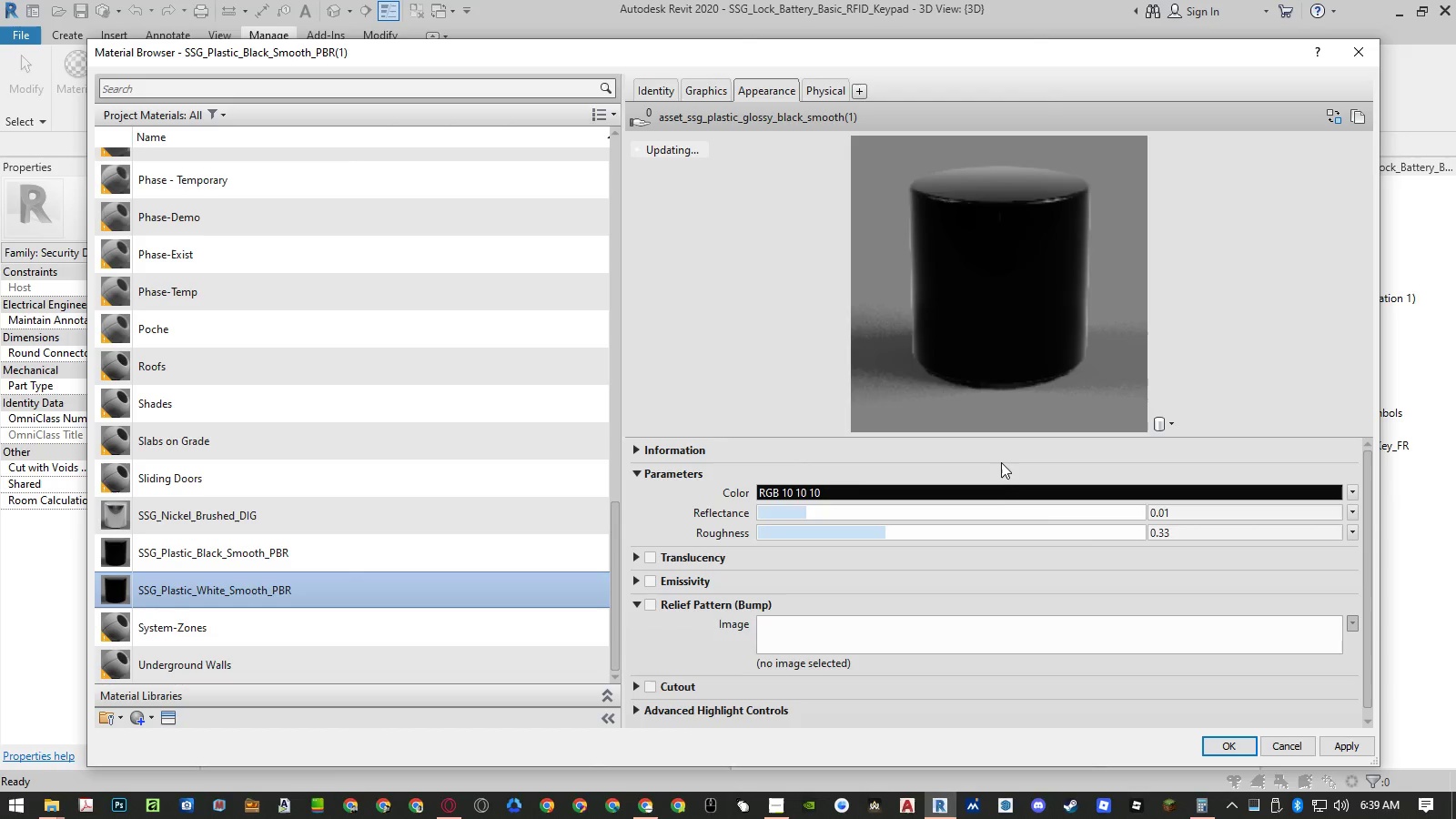 
left_click([996, 490])
 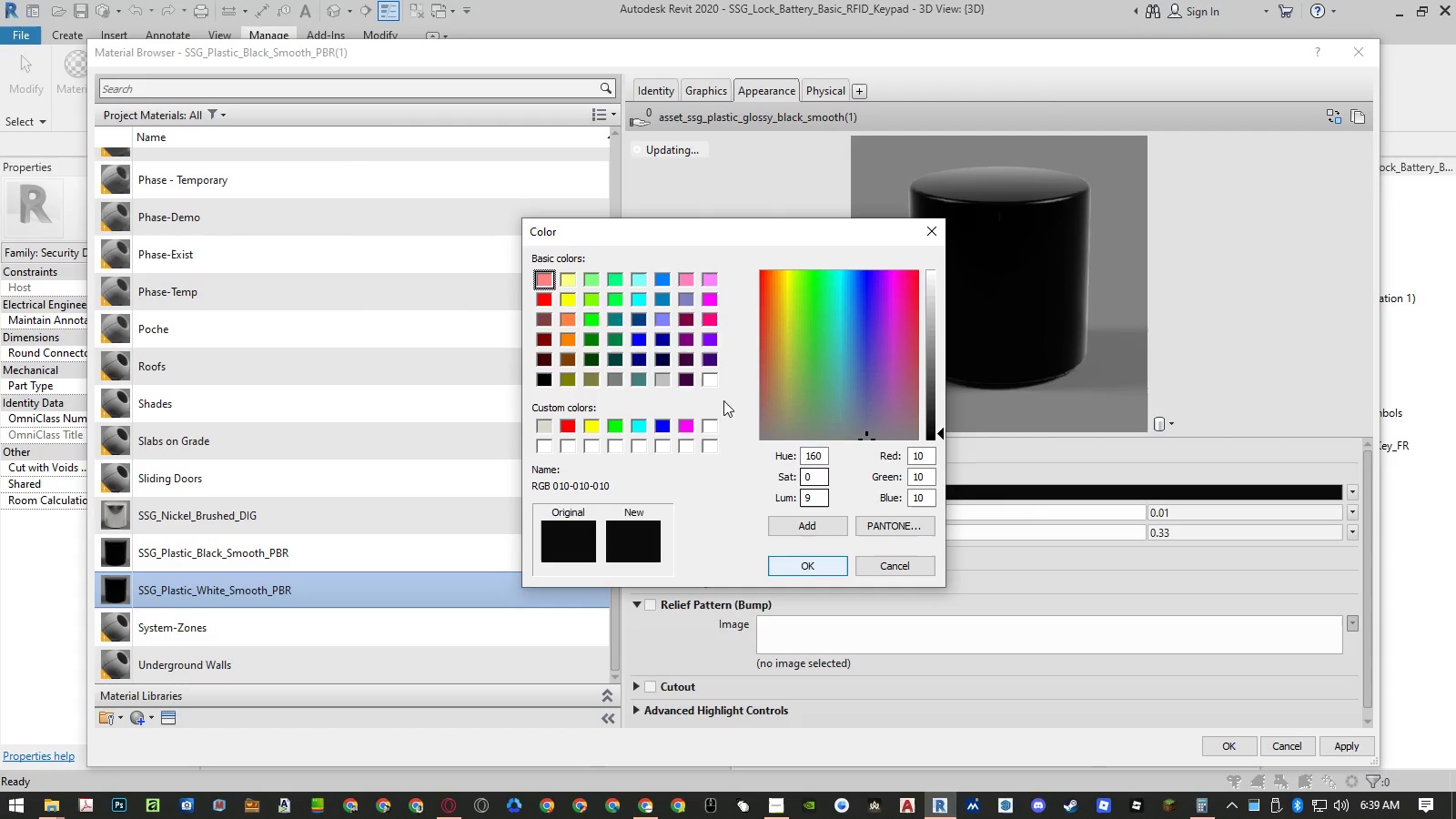 
left_click([713, 377])
 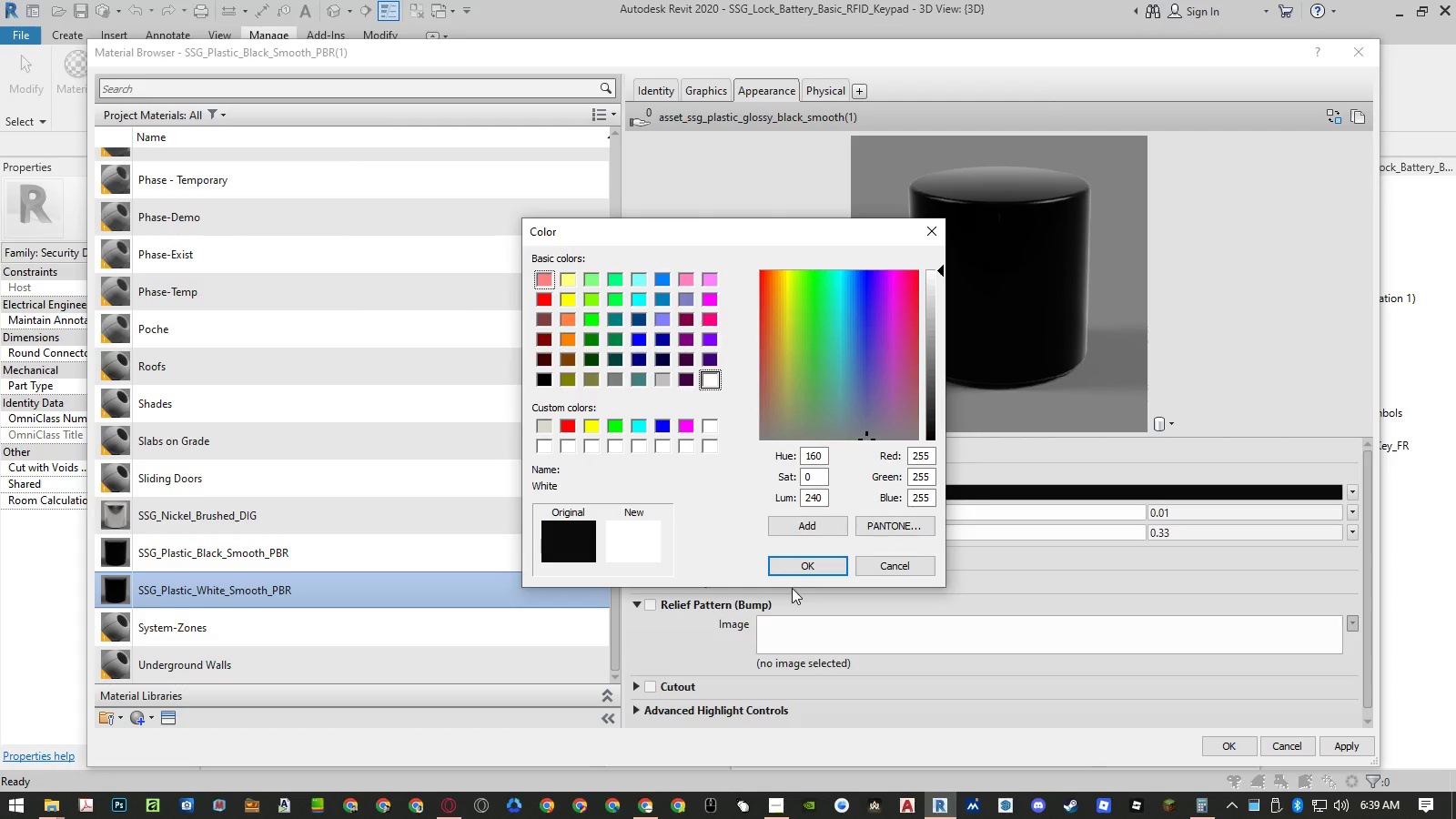 
left_click([792, 563])
 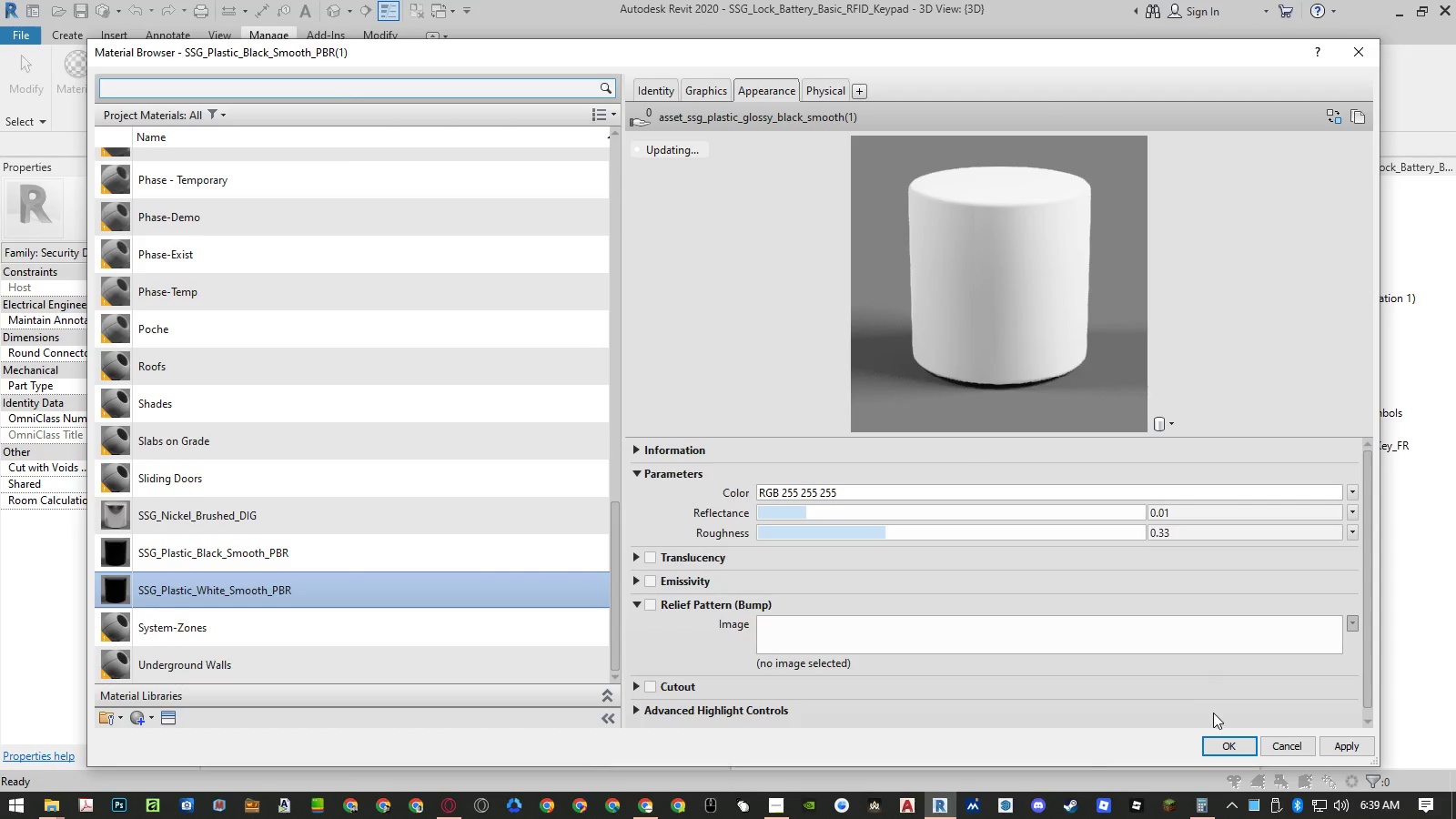 
left_click([1221, 751])
 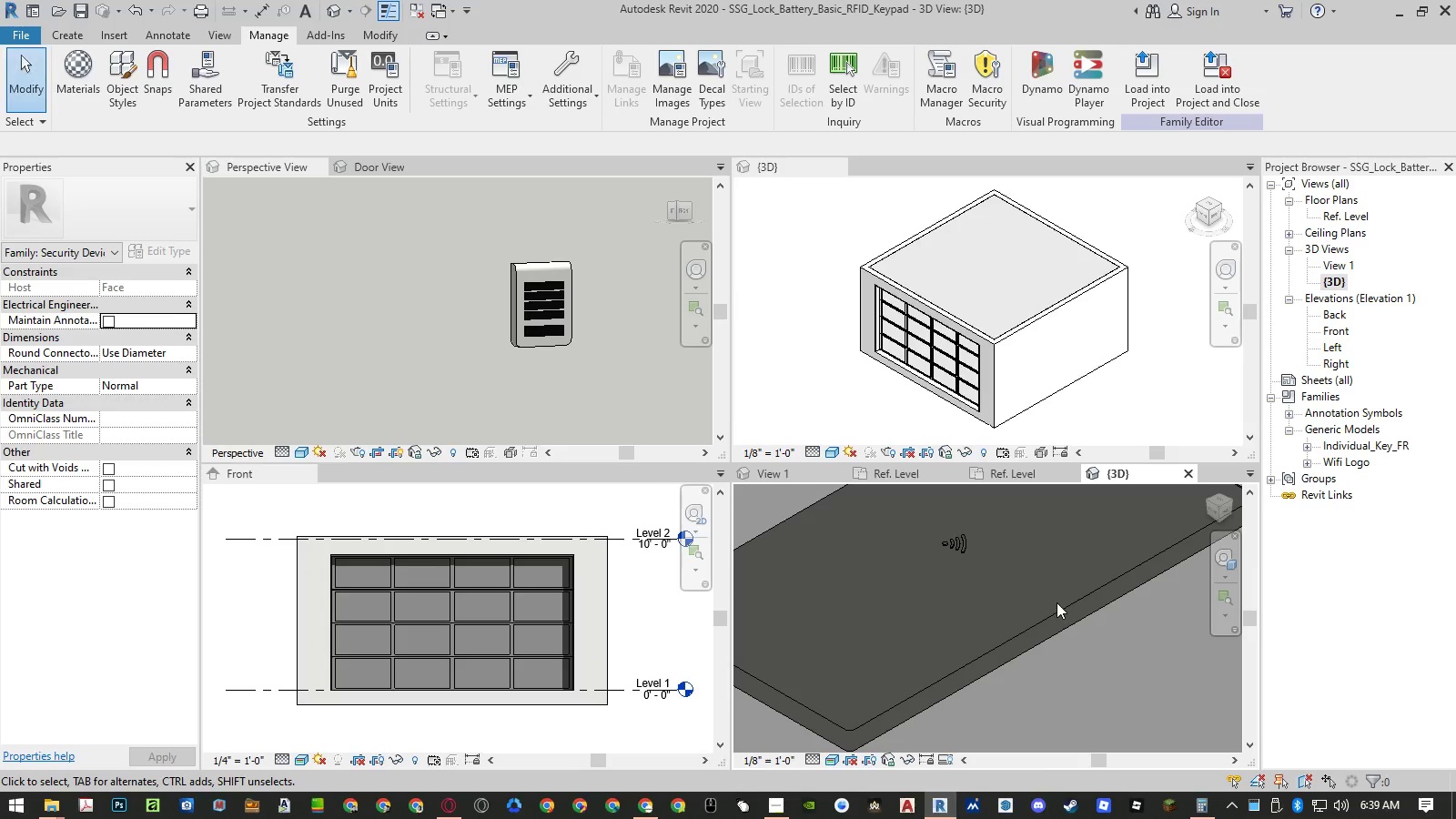 
left_click([1058, 613])
 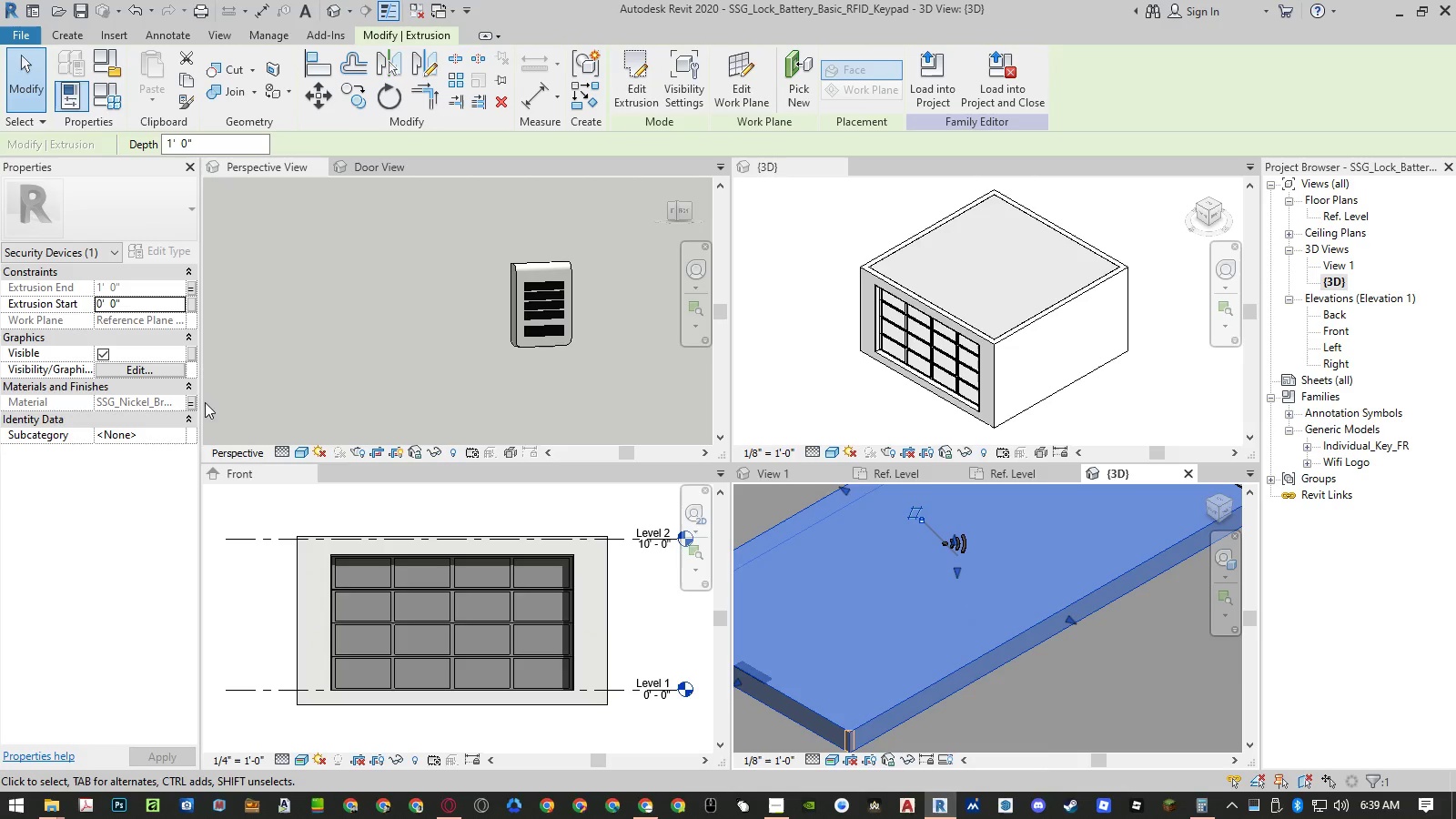 
left_click([194, 404])
 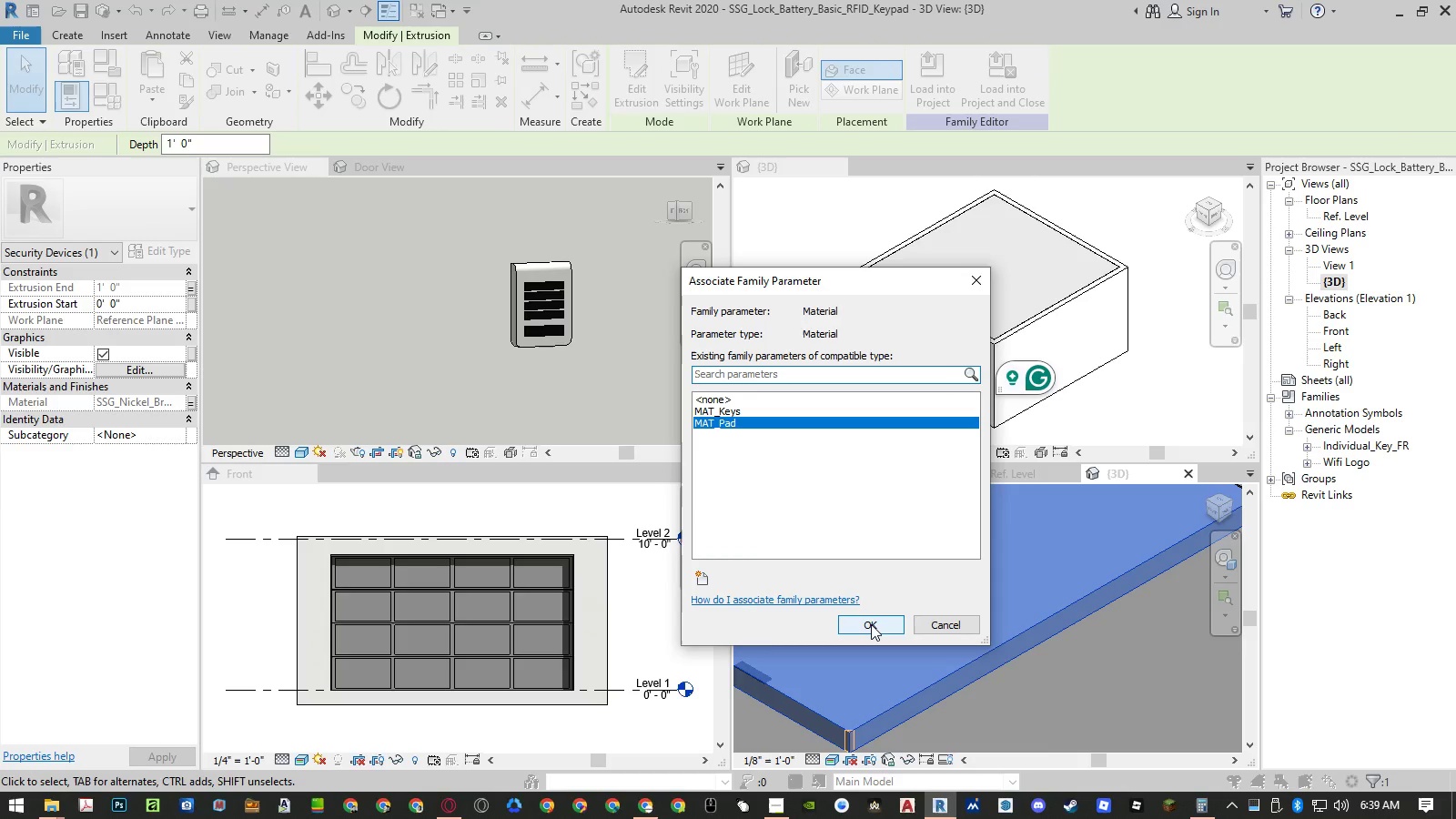 
key(Escape)
 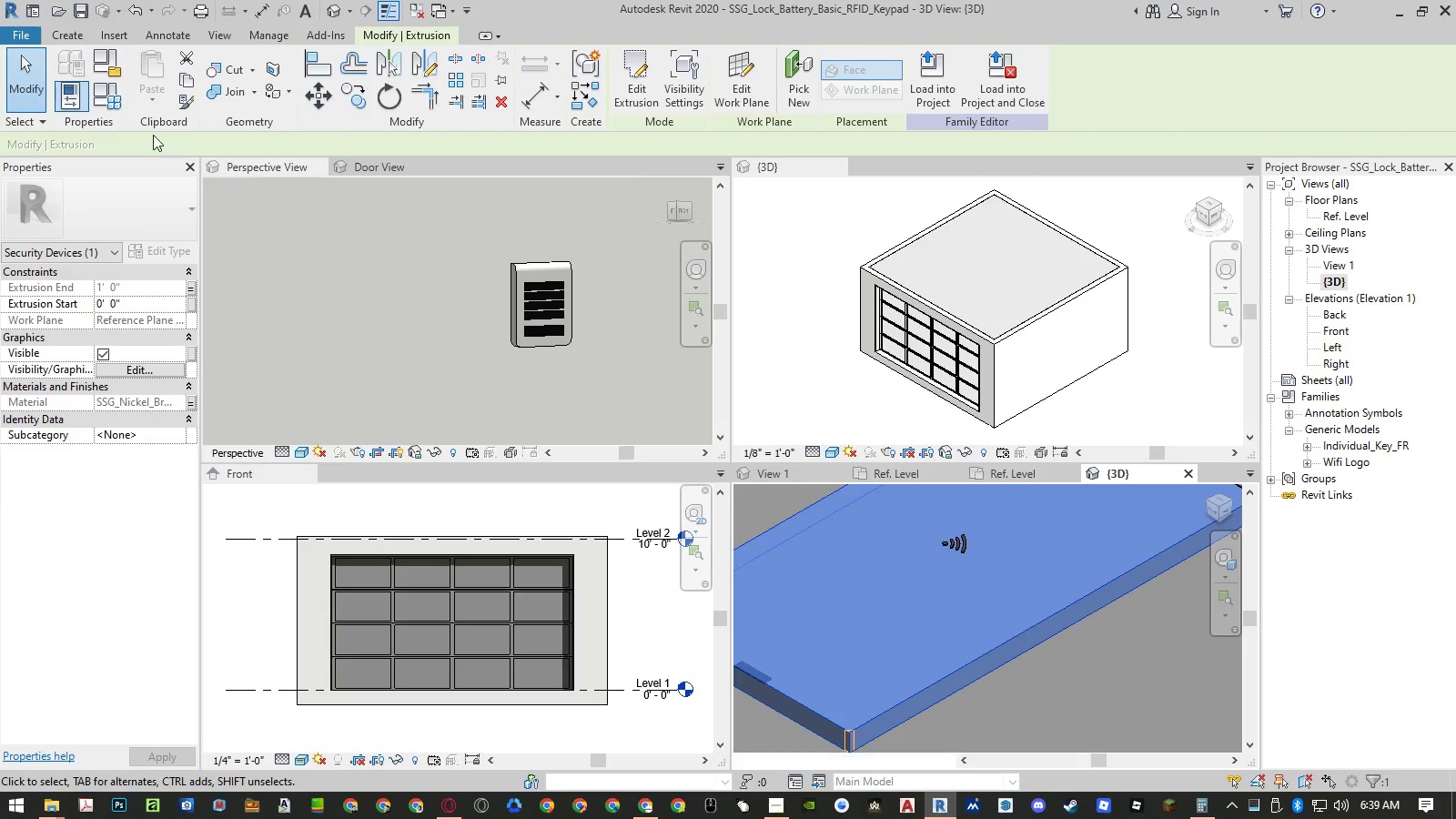 
left_click([116, 103])
 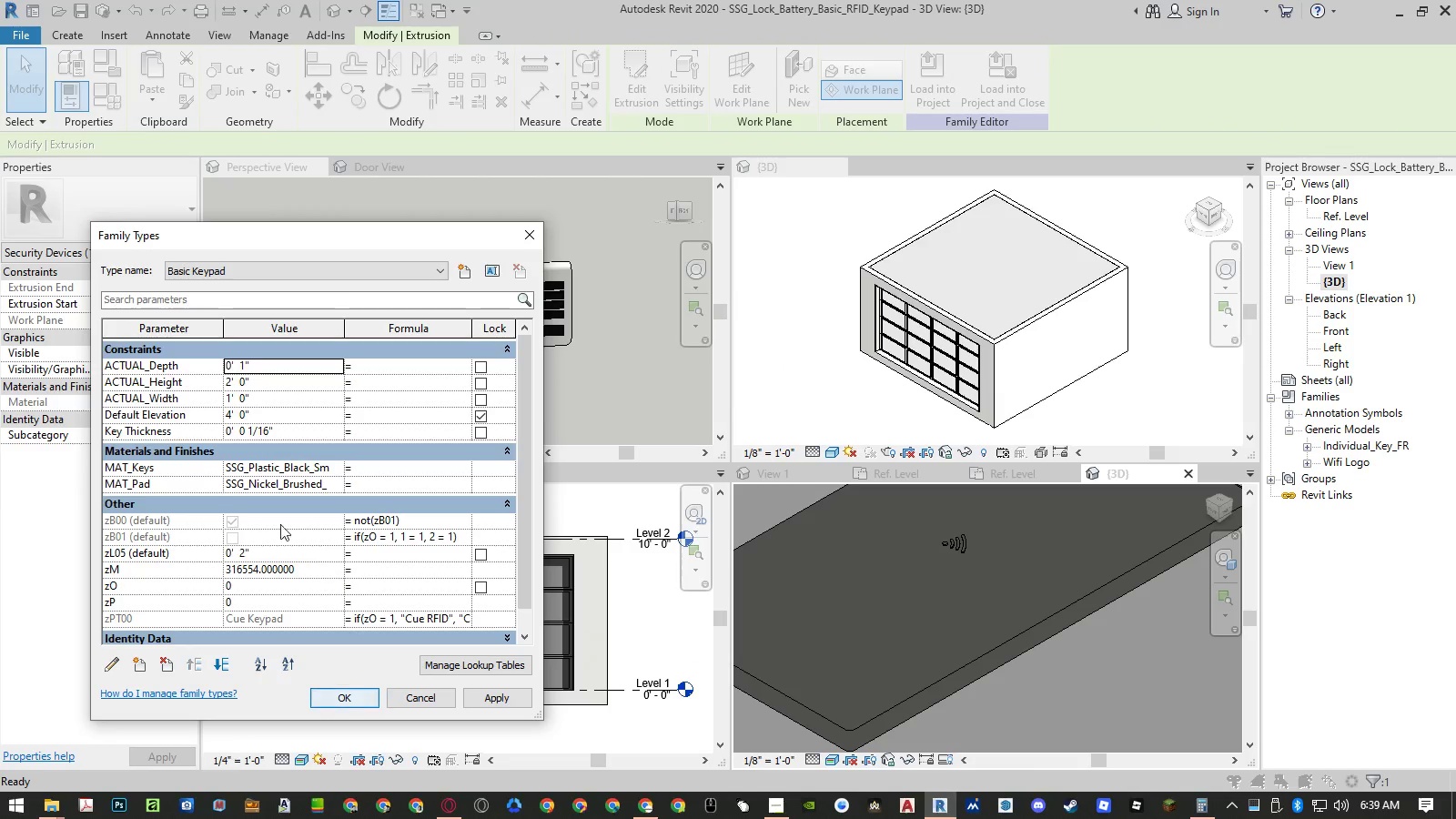 
left_click([170, 481])
 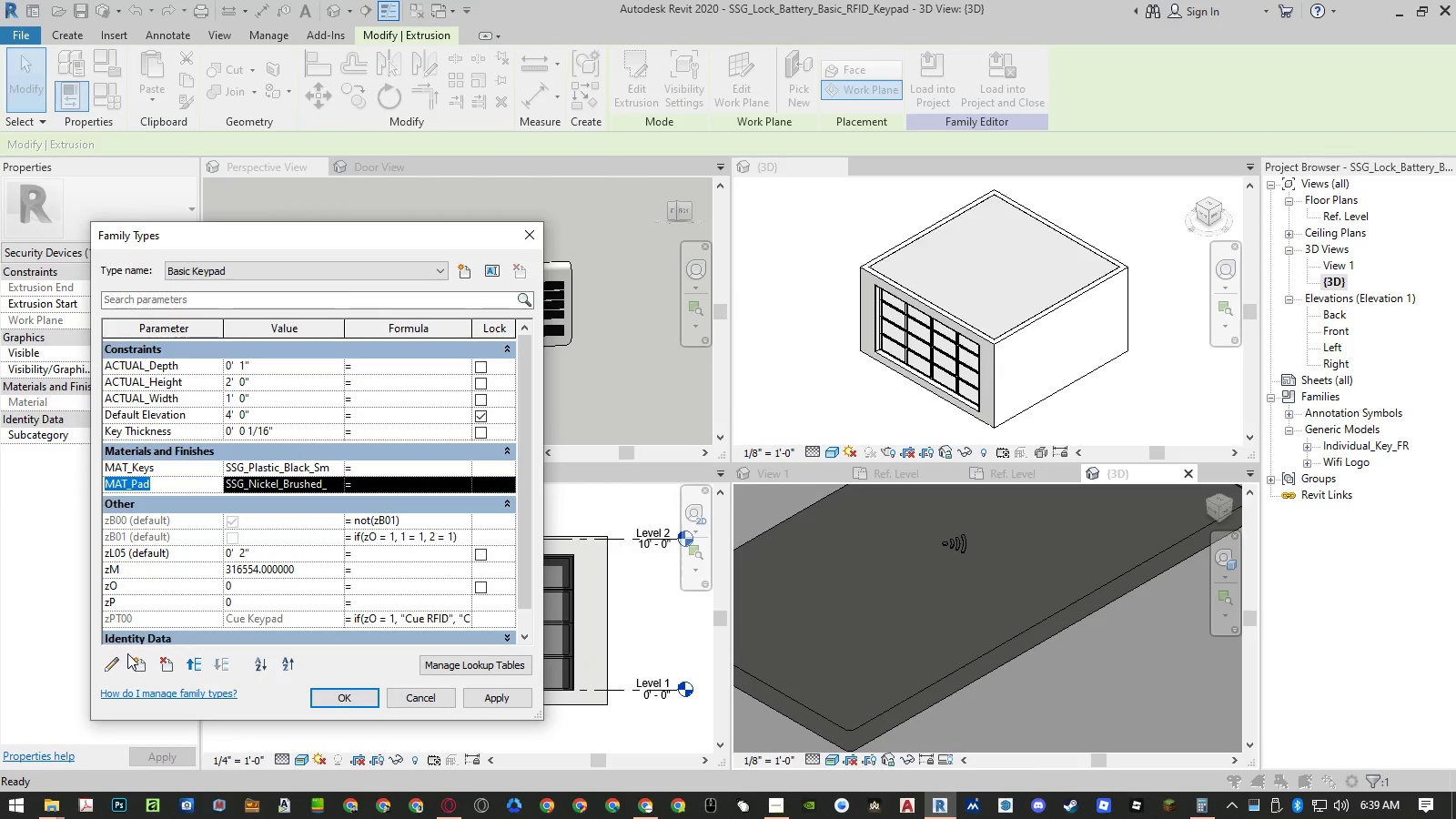 
left_click([115, 661])
 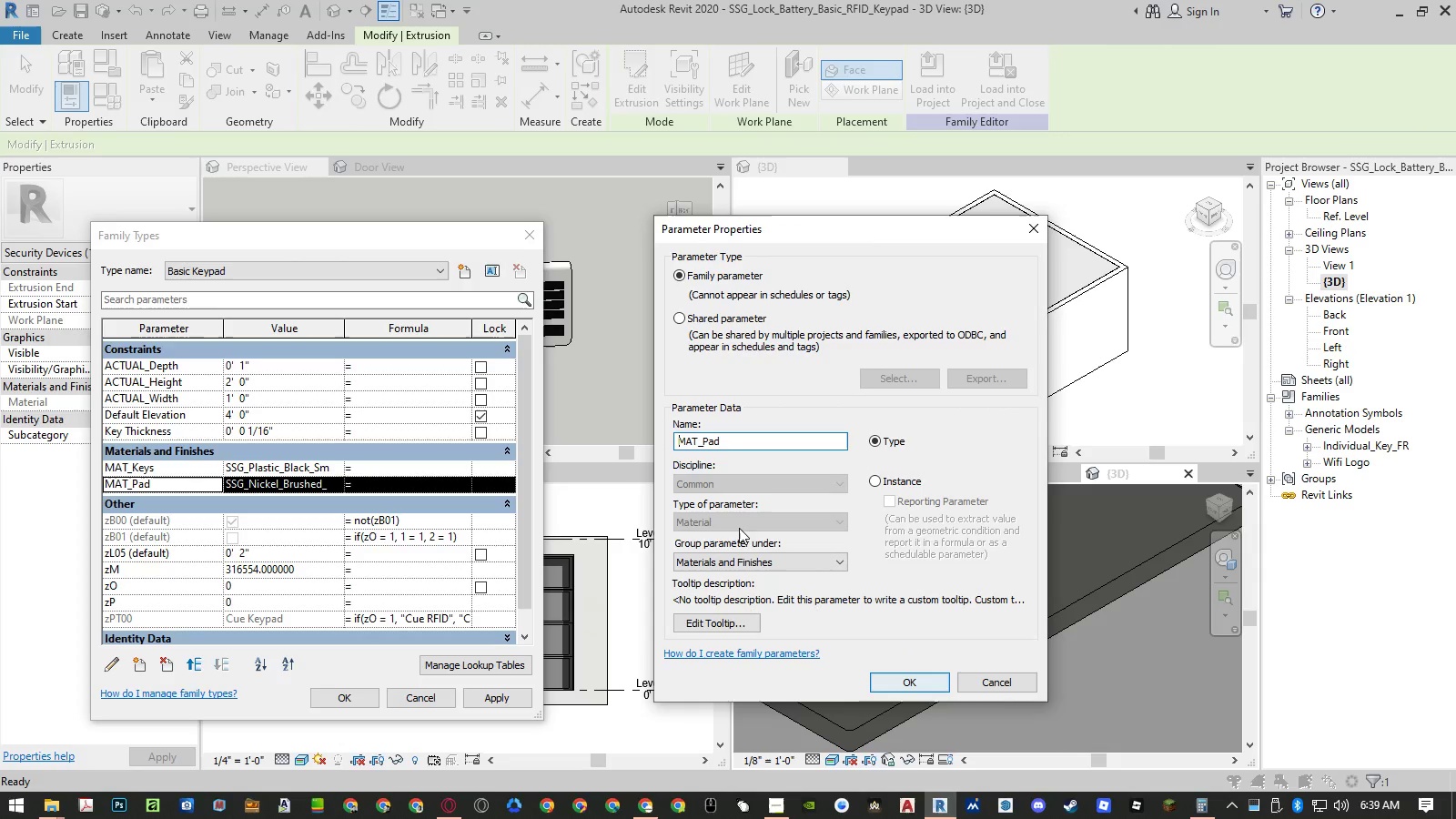 
left_click([717, 431])
 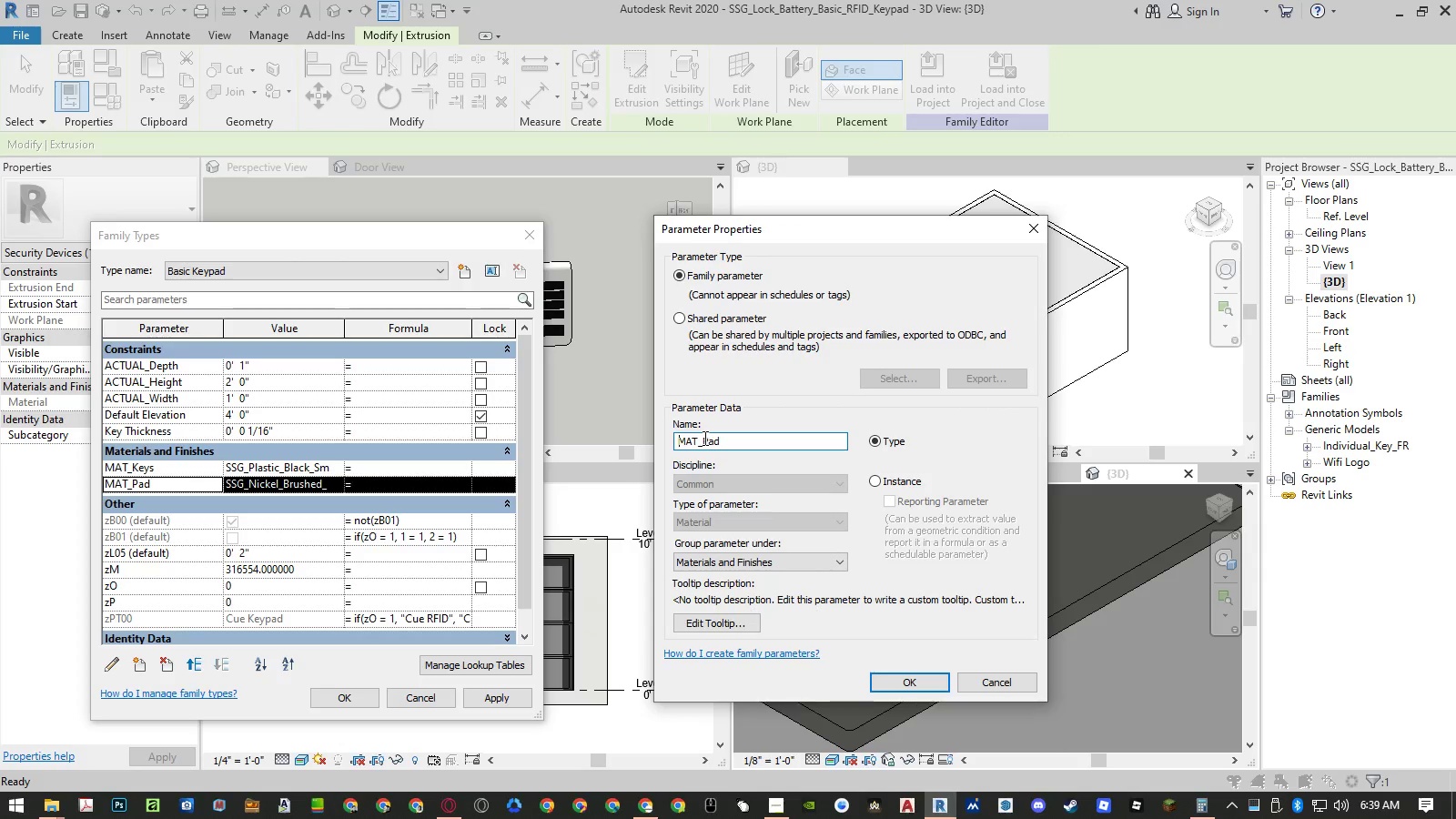 
left_click_drag(start_coordinate=[703, 438], to_coordinate=[803, 448])
 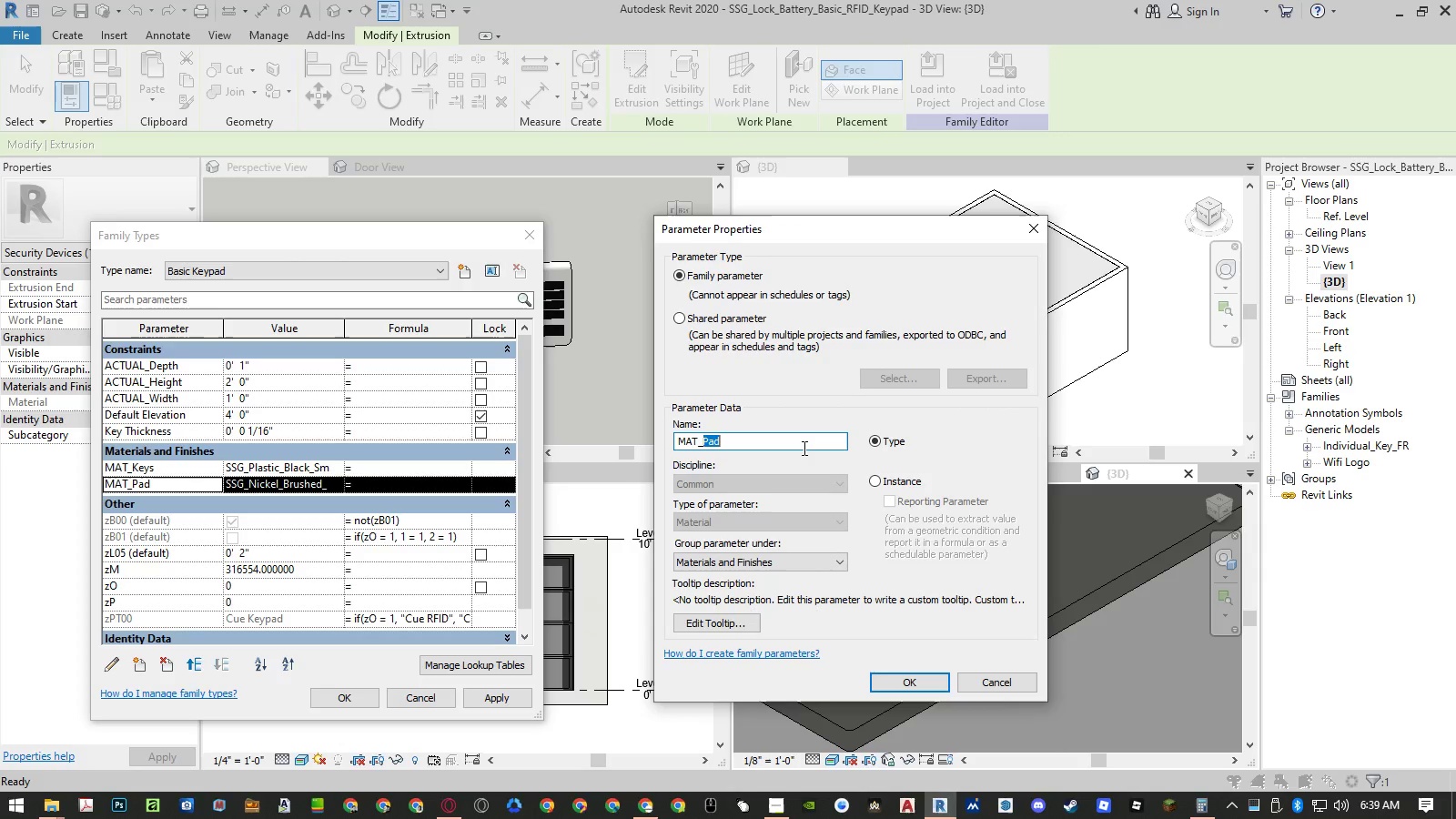 
type(Body)
 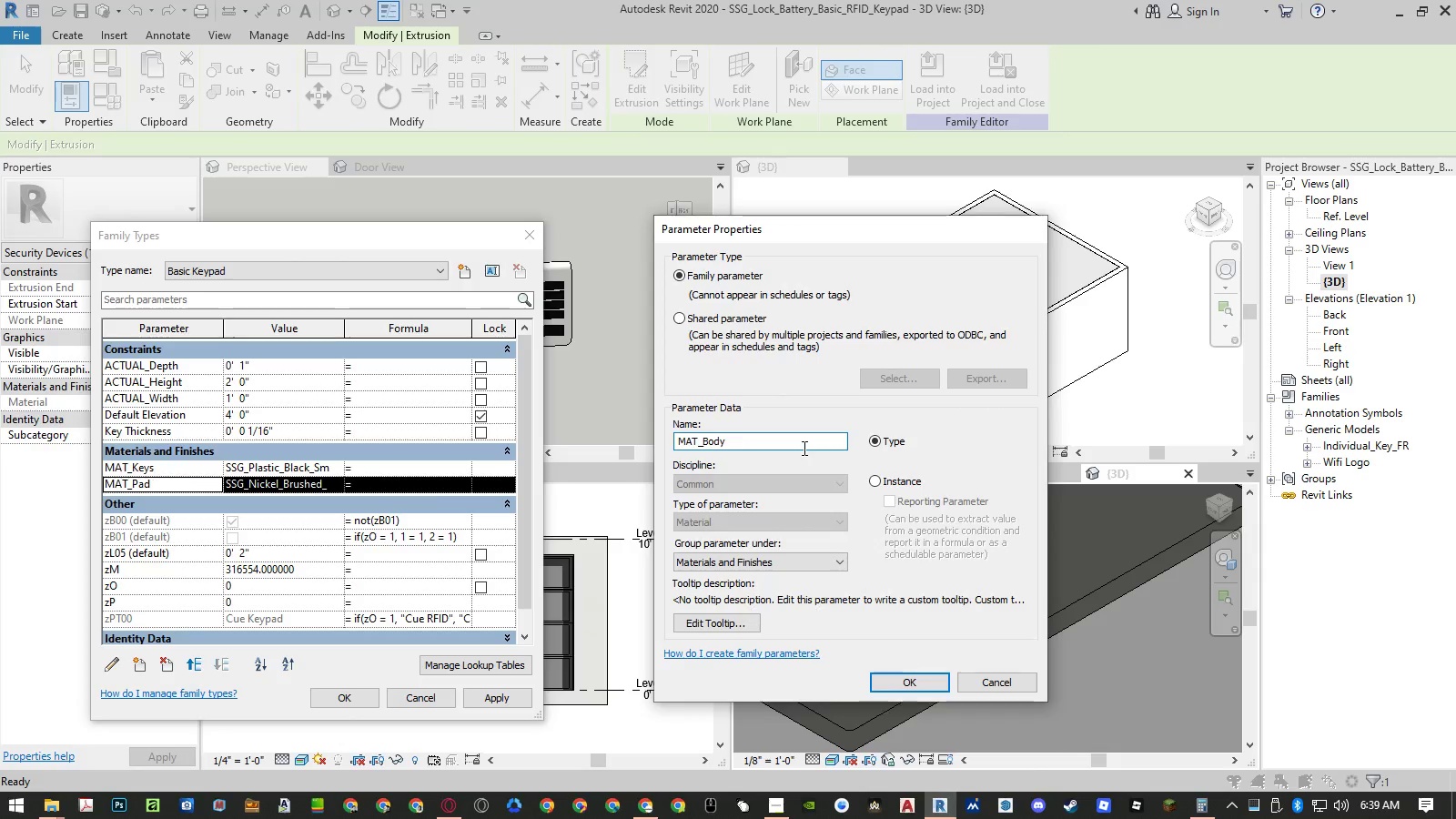 
key(Enter)
 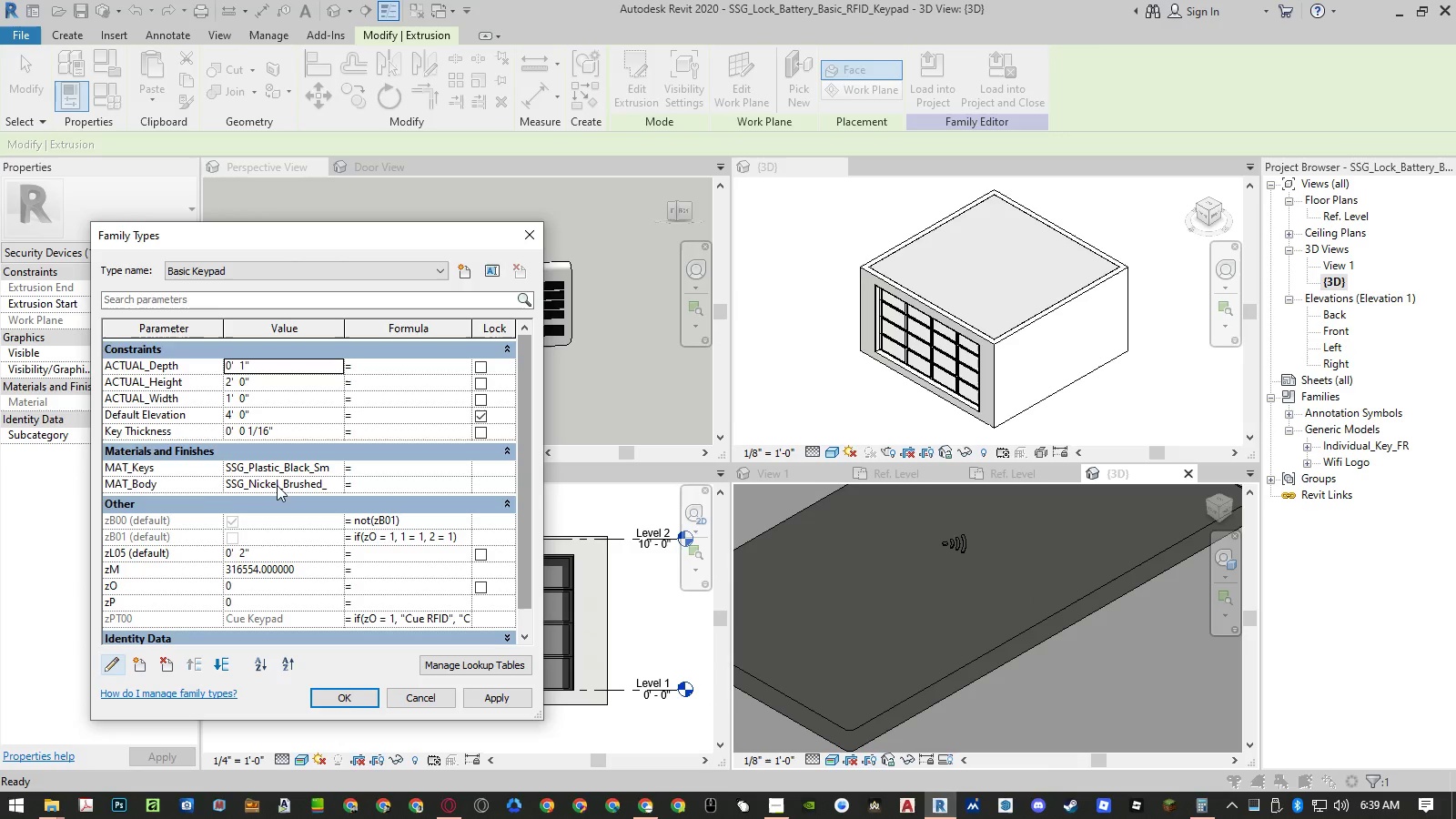 
left_click([200, 483])
 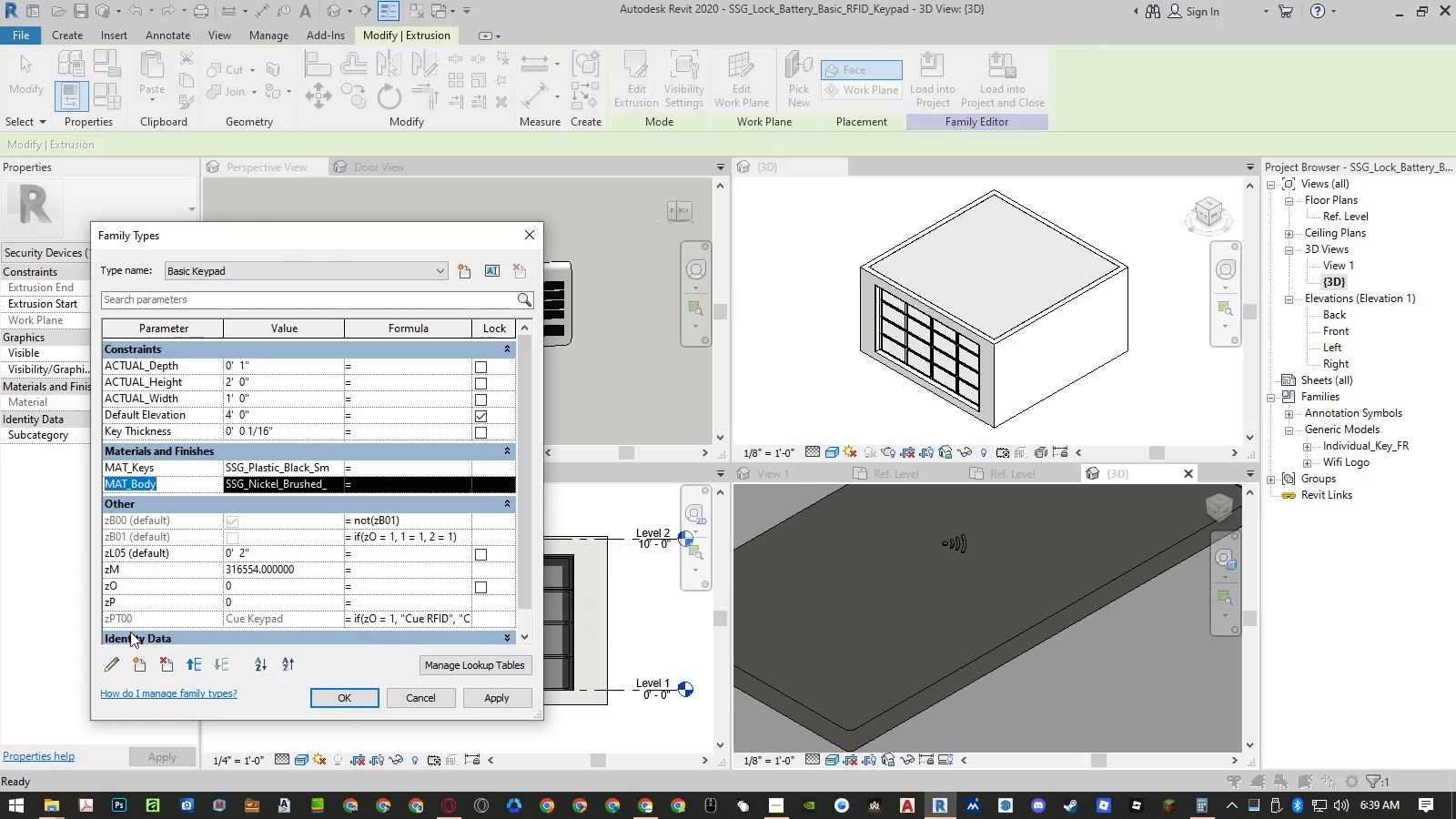 
left_click([102, 670])
 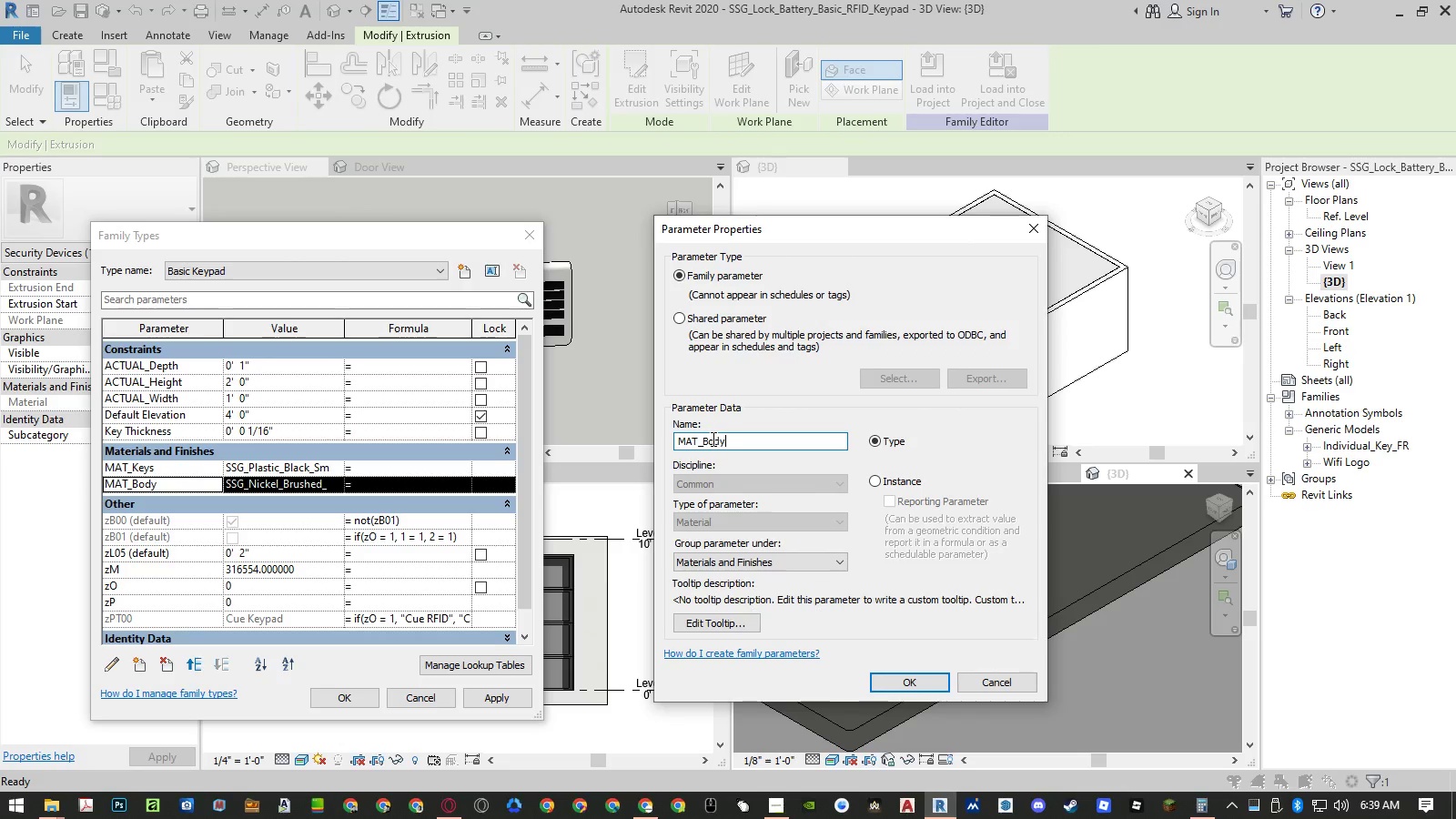 
left_click_drag(start_coordinate=[705, 438], to_coordinate=[610, 439])
 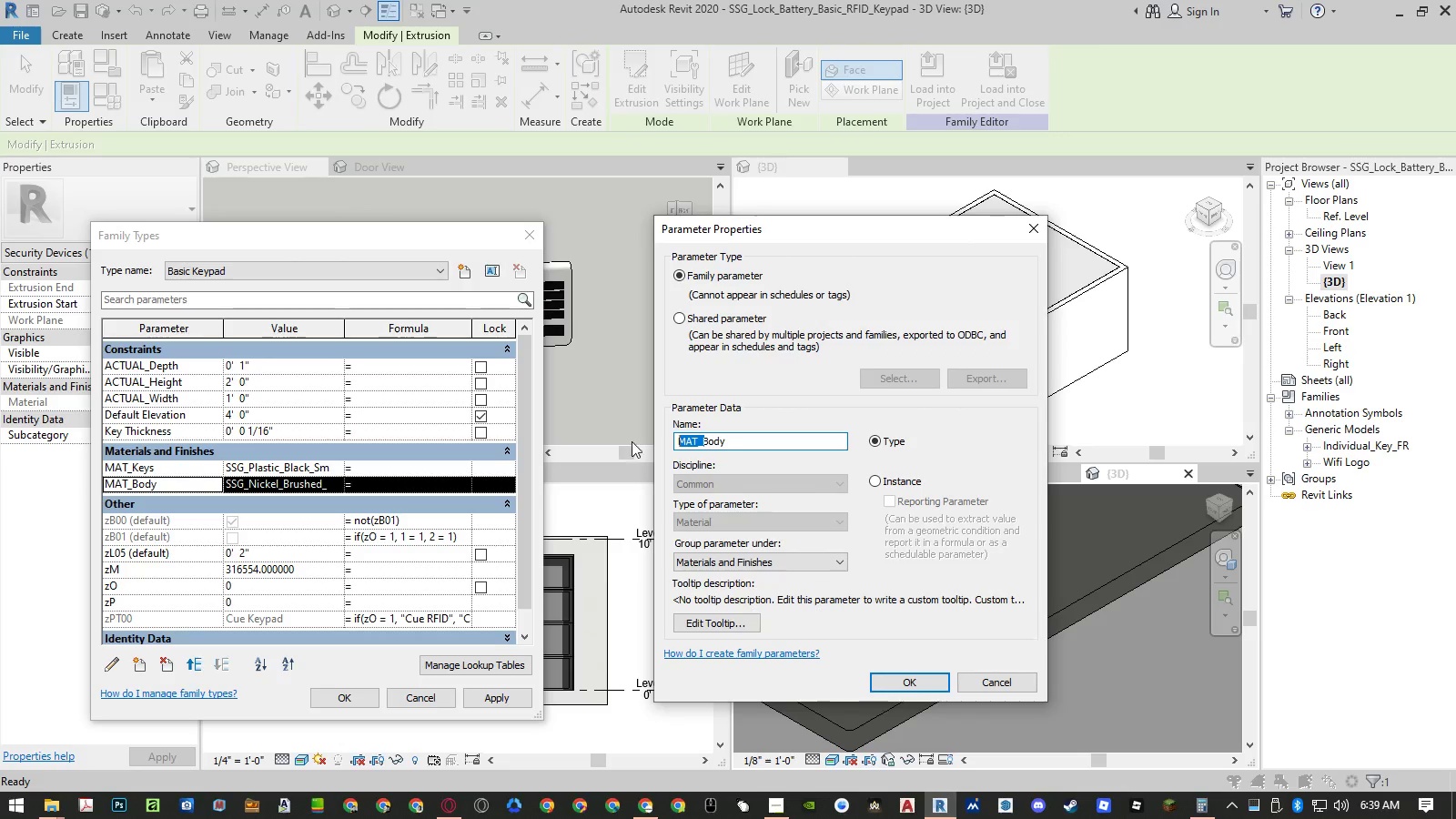 
key(Backspace)
 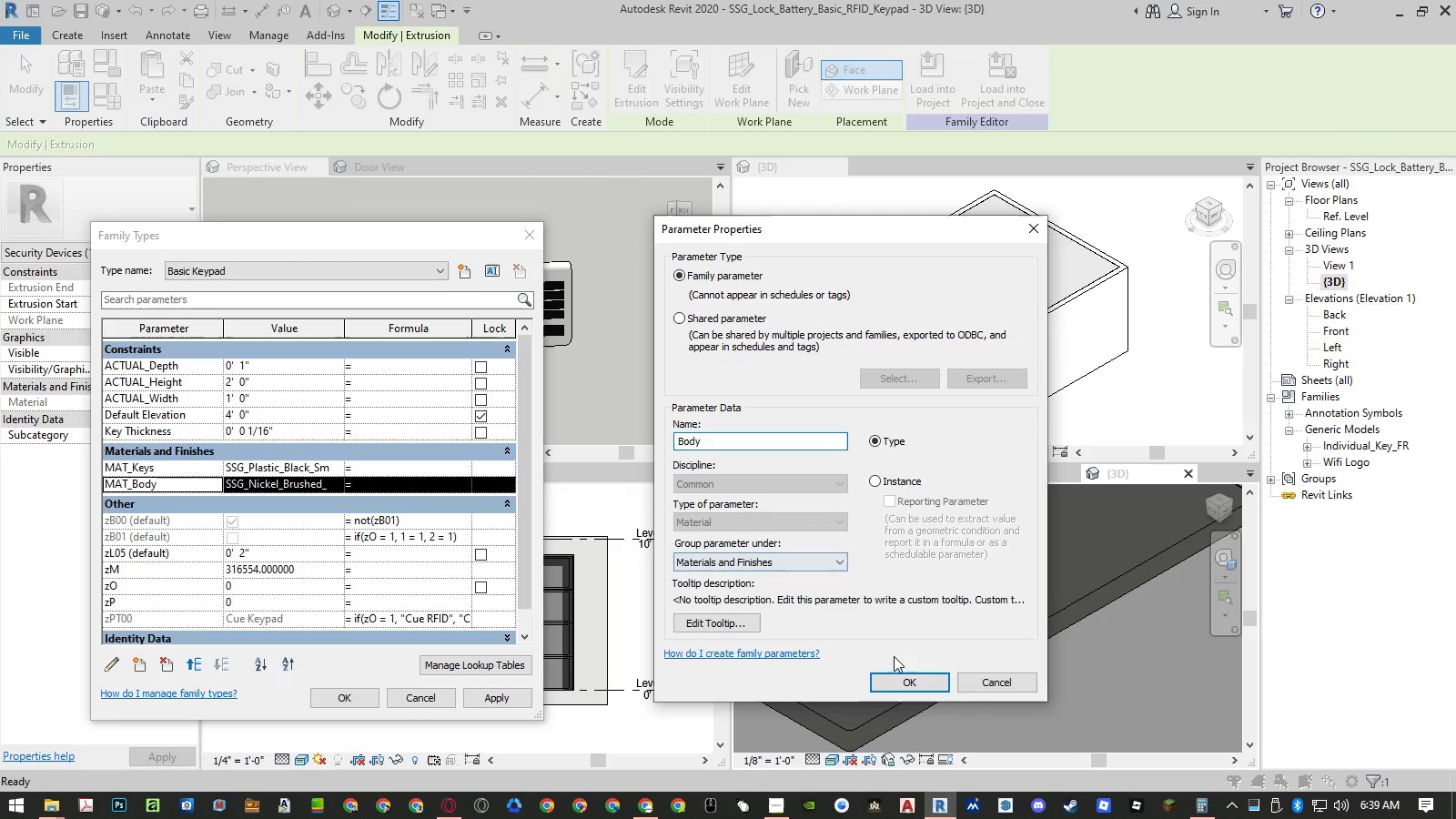 
left_click([904, 675])
 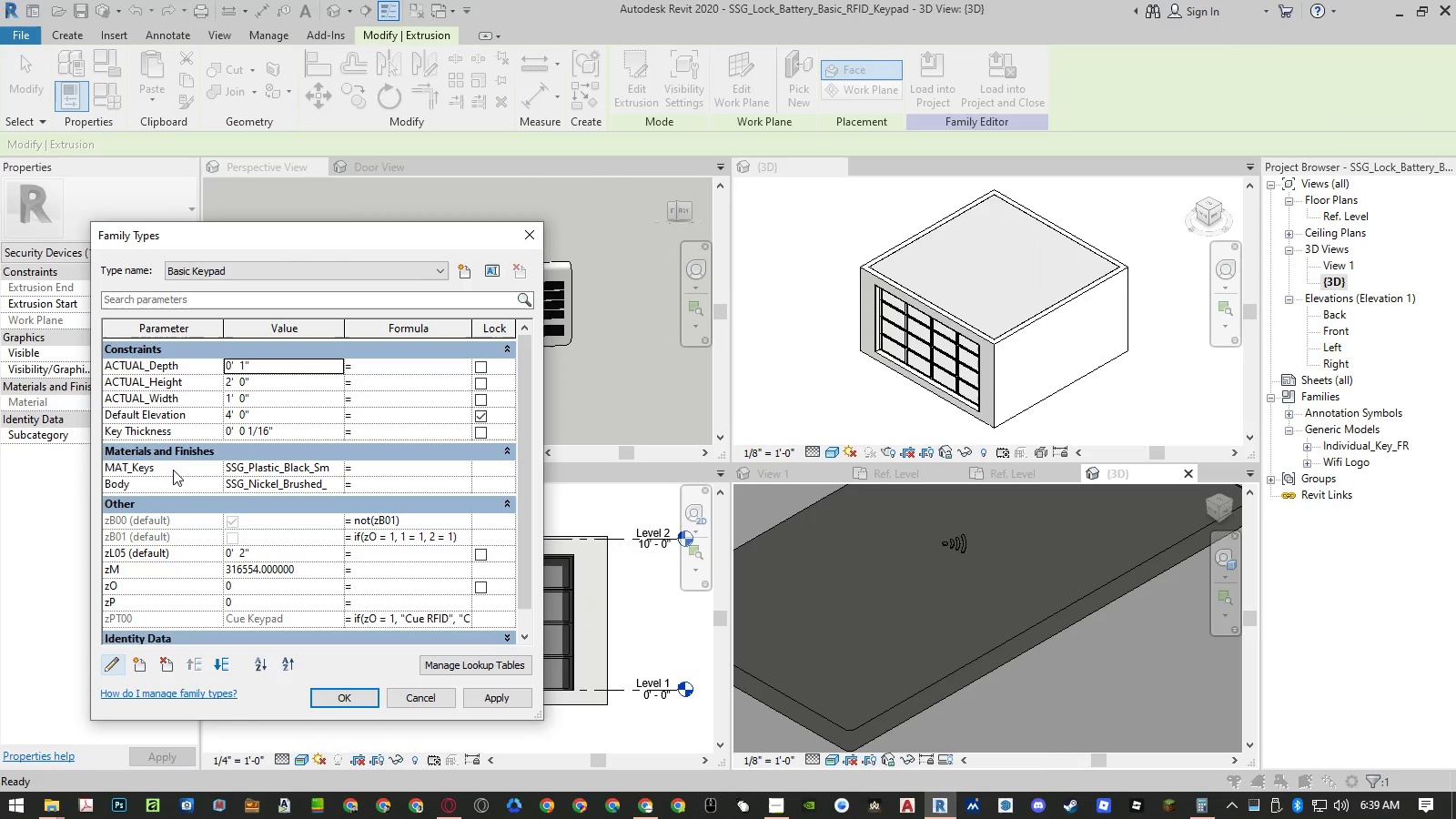 
left_click([173, 470])
 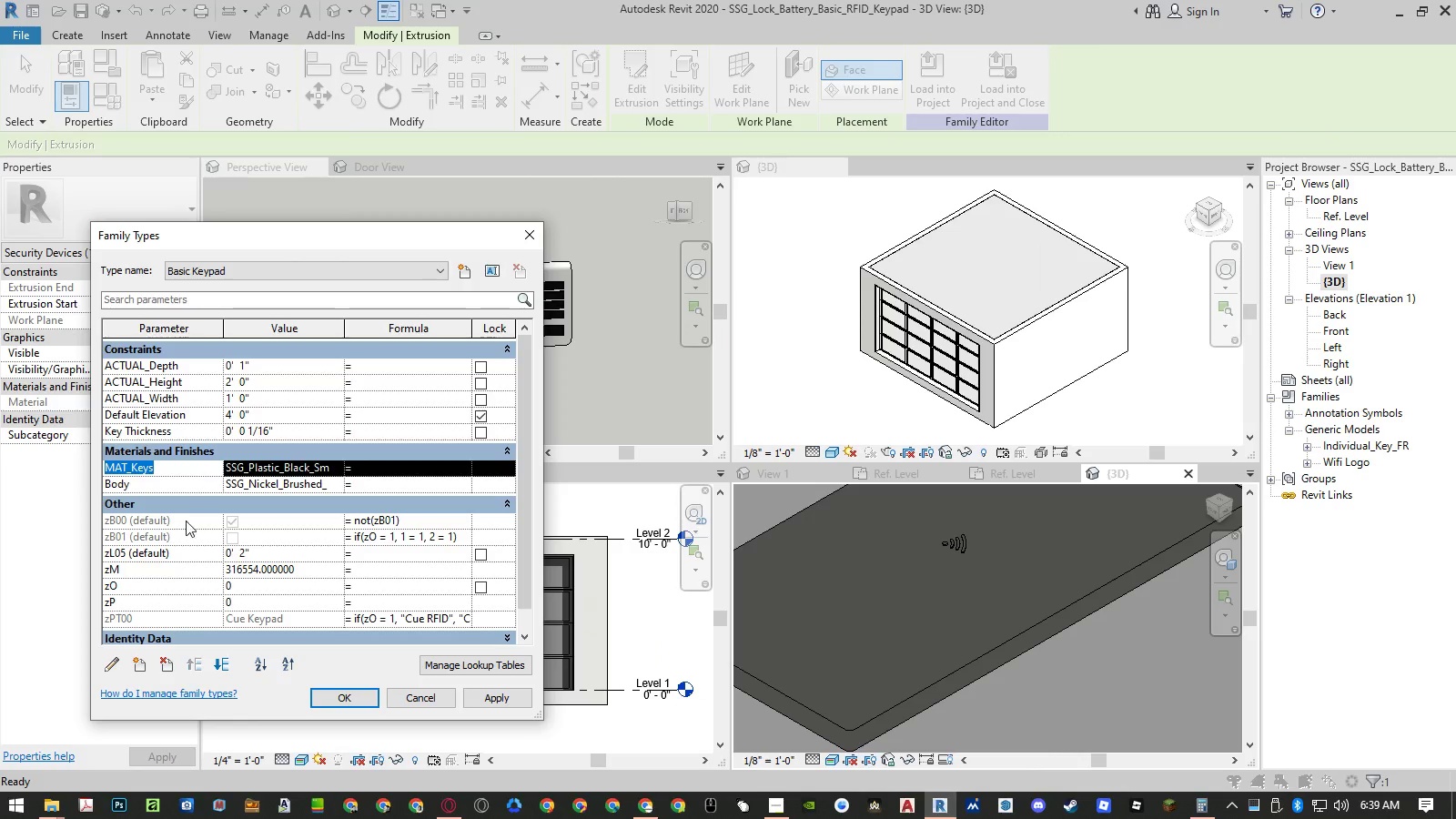 
left_click([114, 666])
 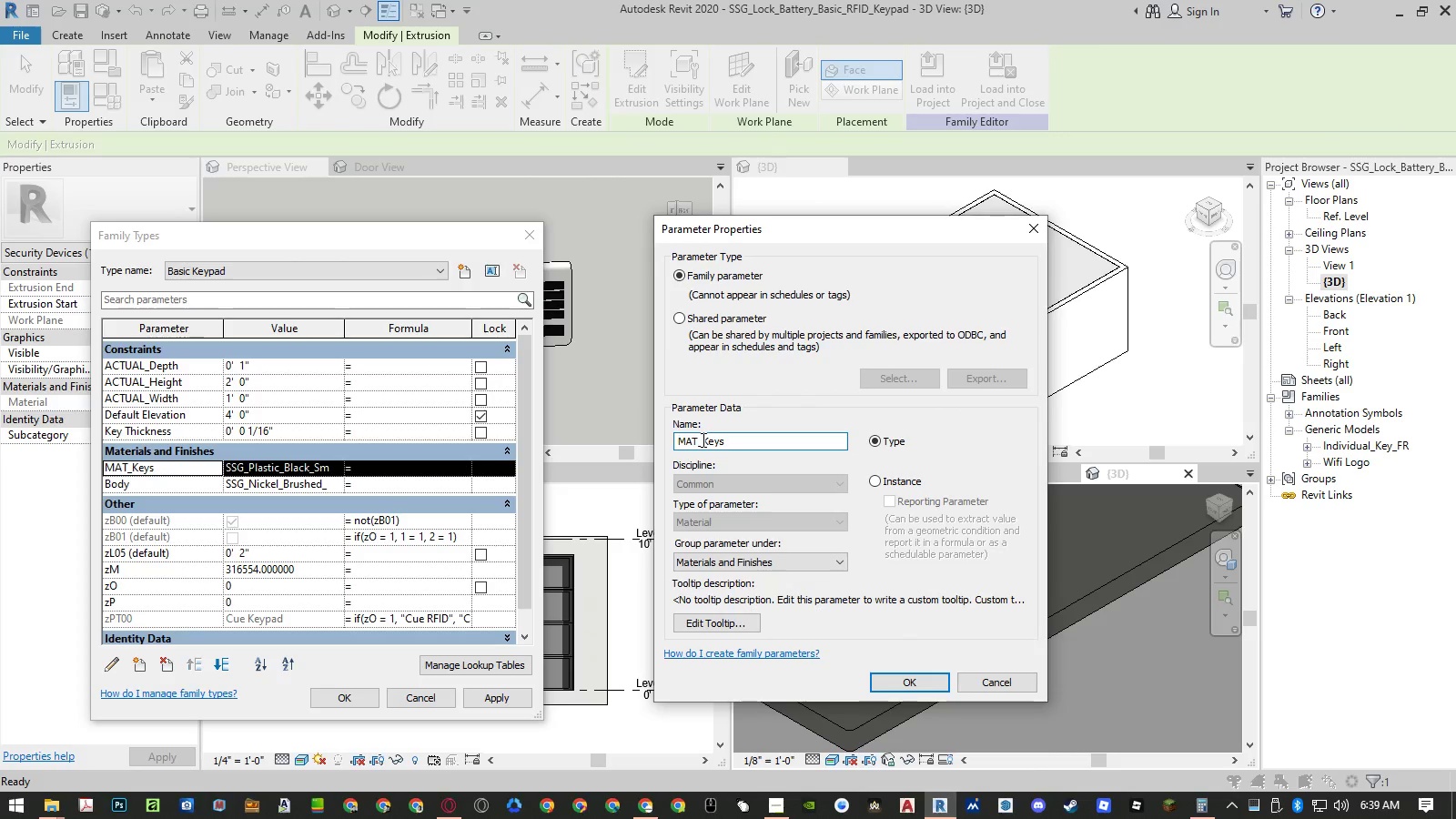 
left_click_drag(start_coordinate=[705, 439], to_coordinate=[631, 440])
 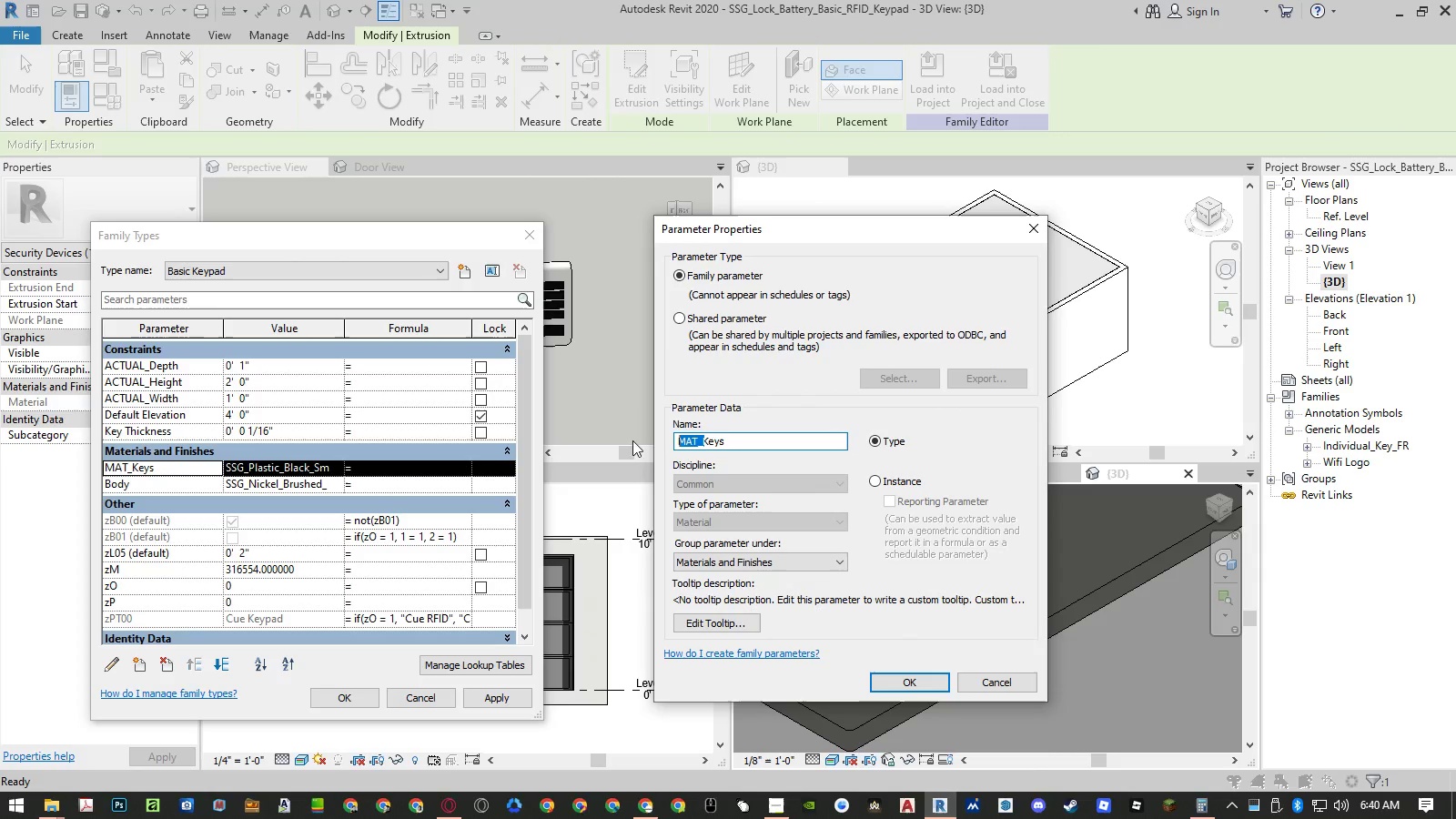 
key(Backspace)
 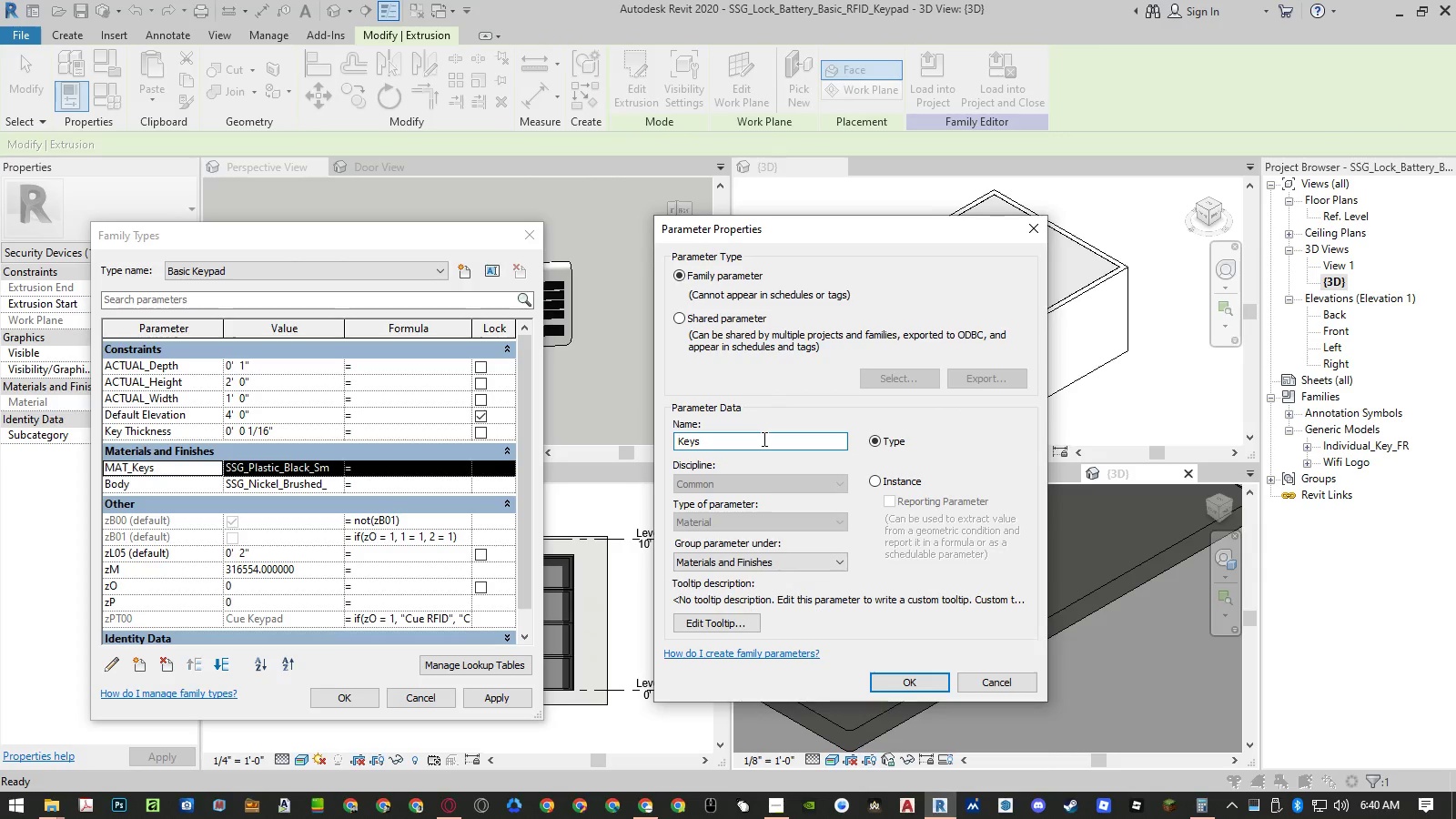 
left_click([896, 679])
 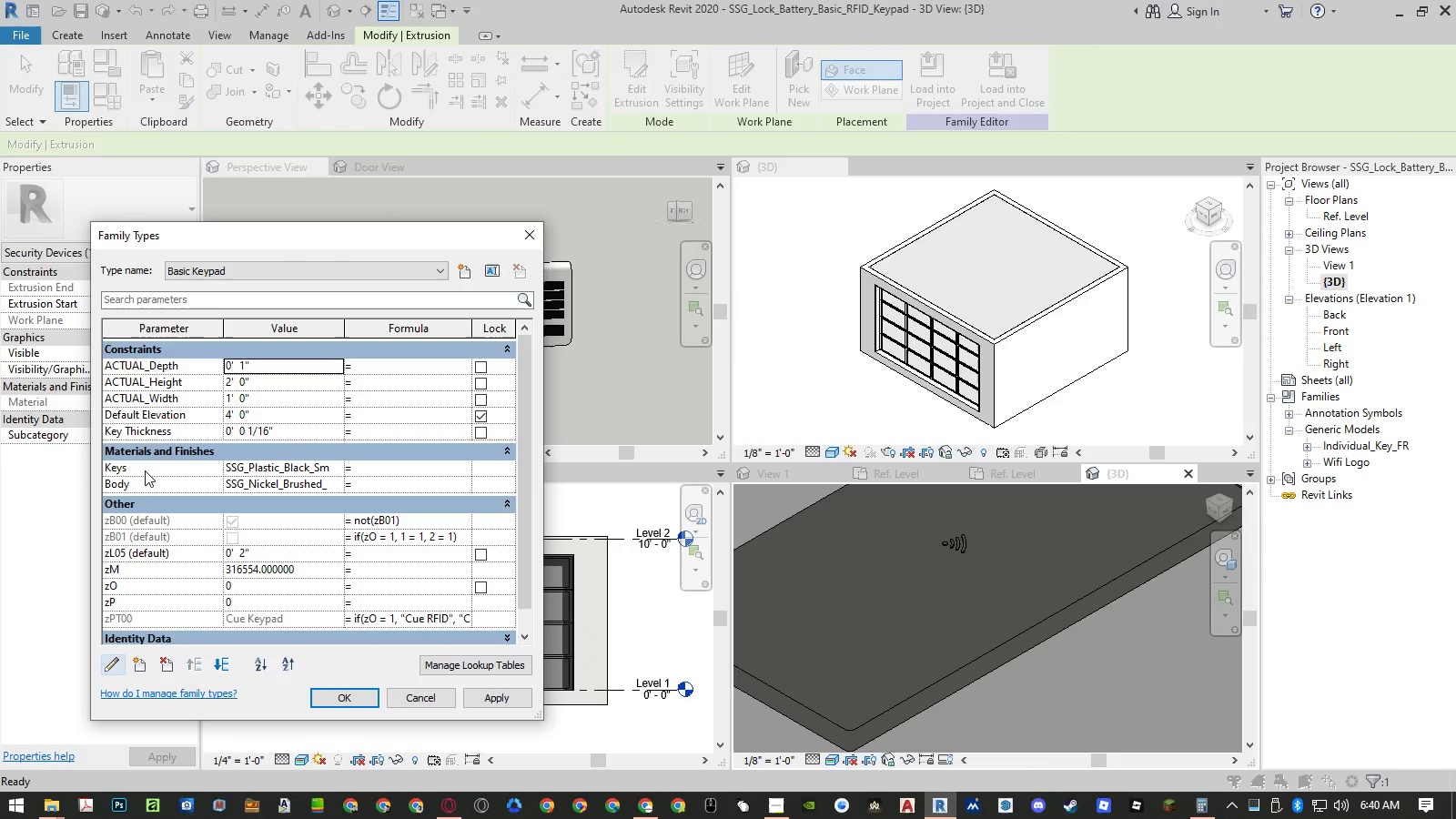 
left_click([149, 468])
 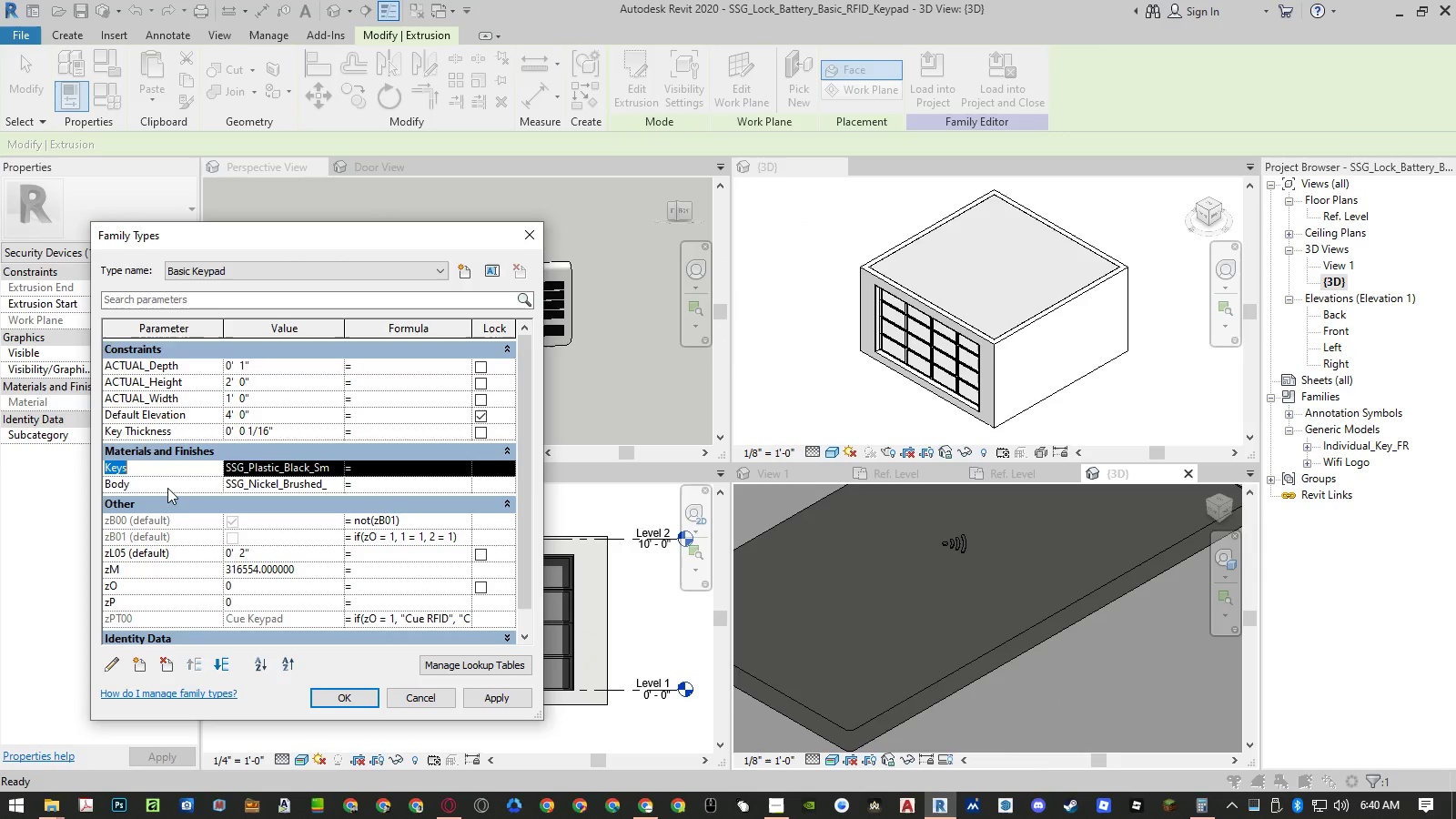 
key(Control+ControlLeft)
 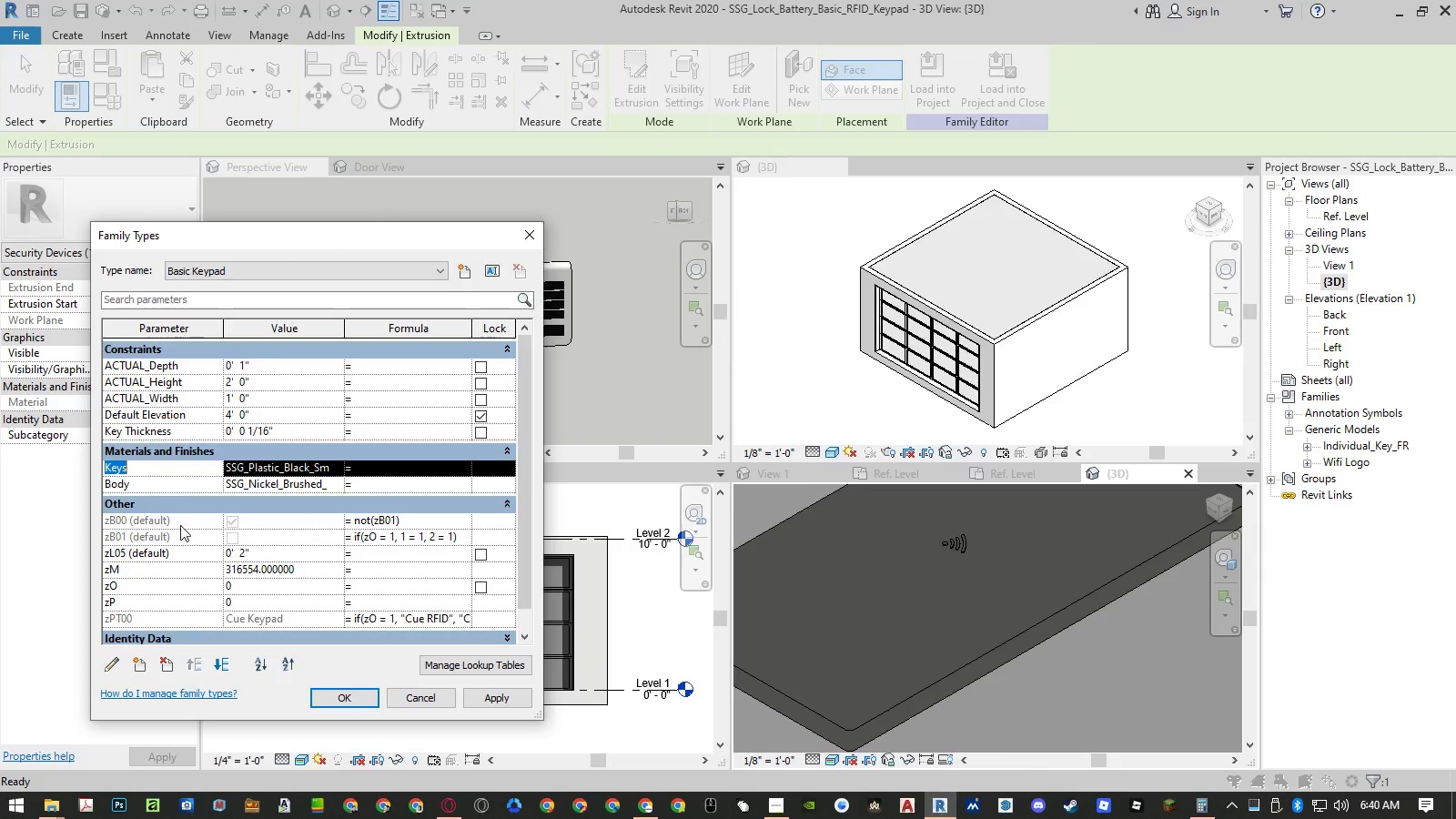 
key(Control+C)
 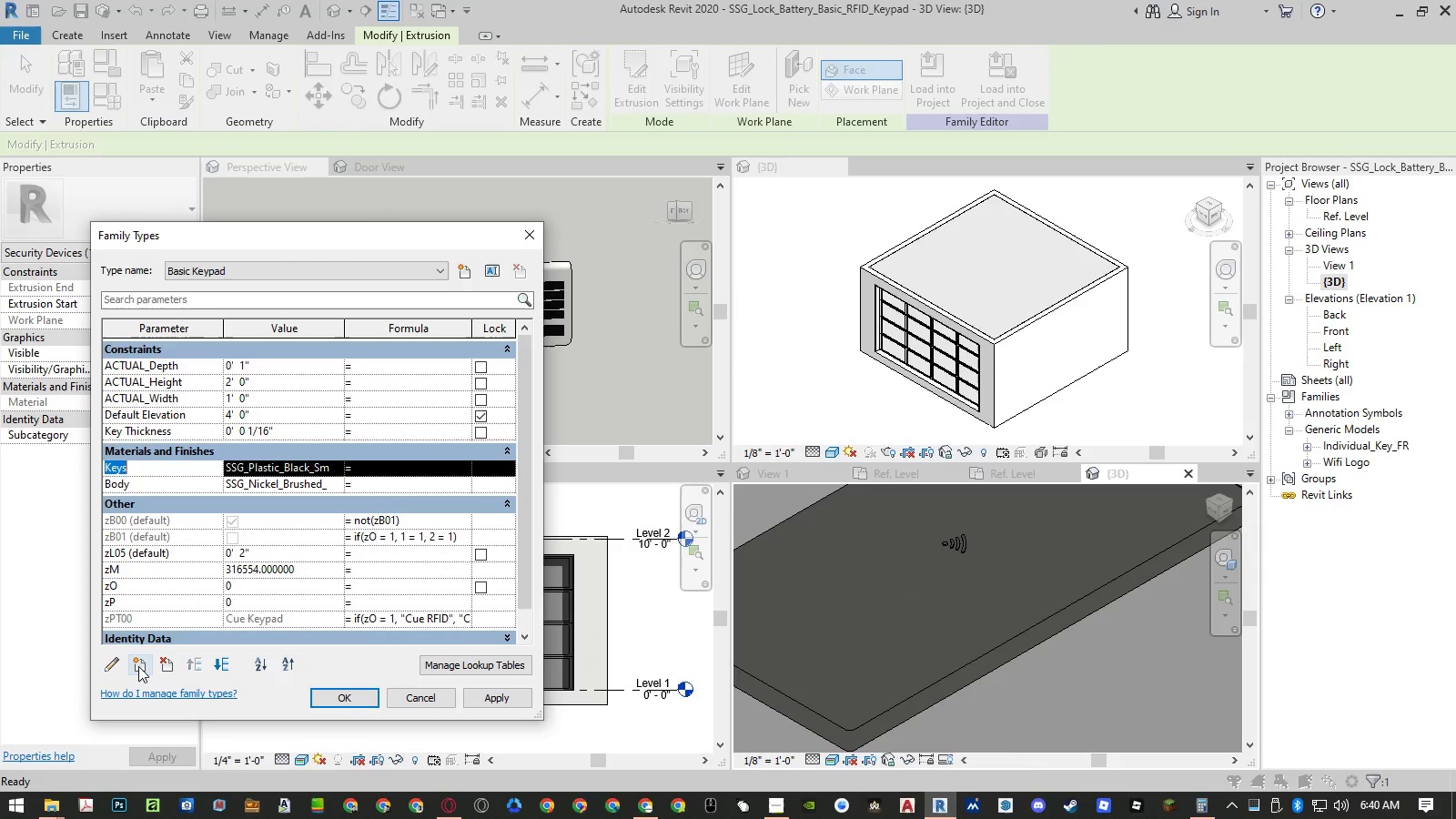 
left_click([138, 666])
 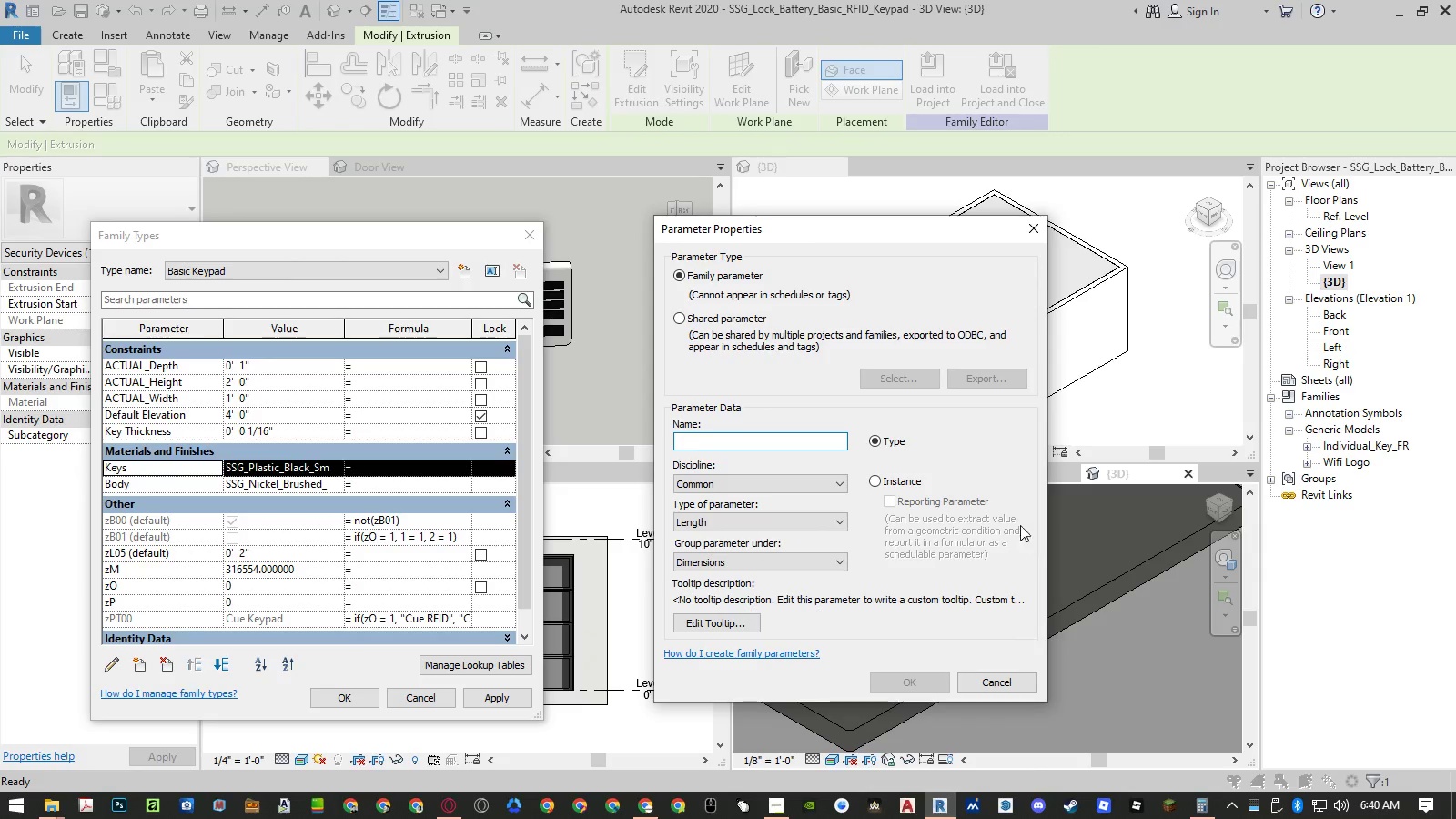 
key(Control+ControlLeft)
 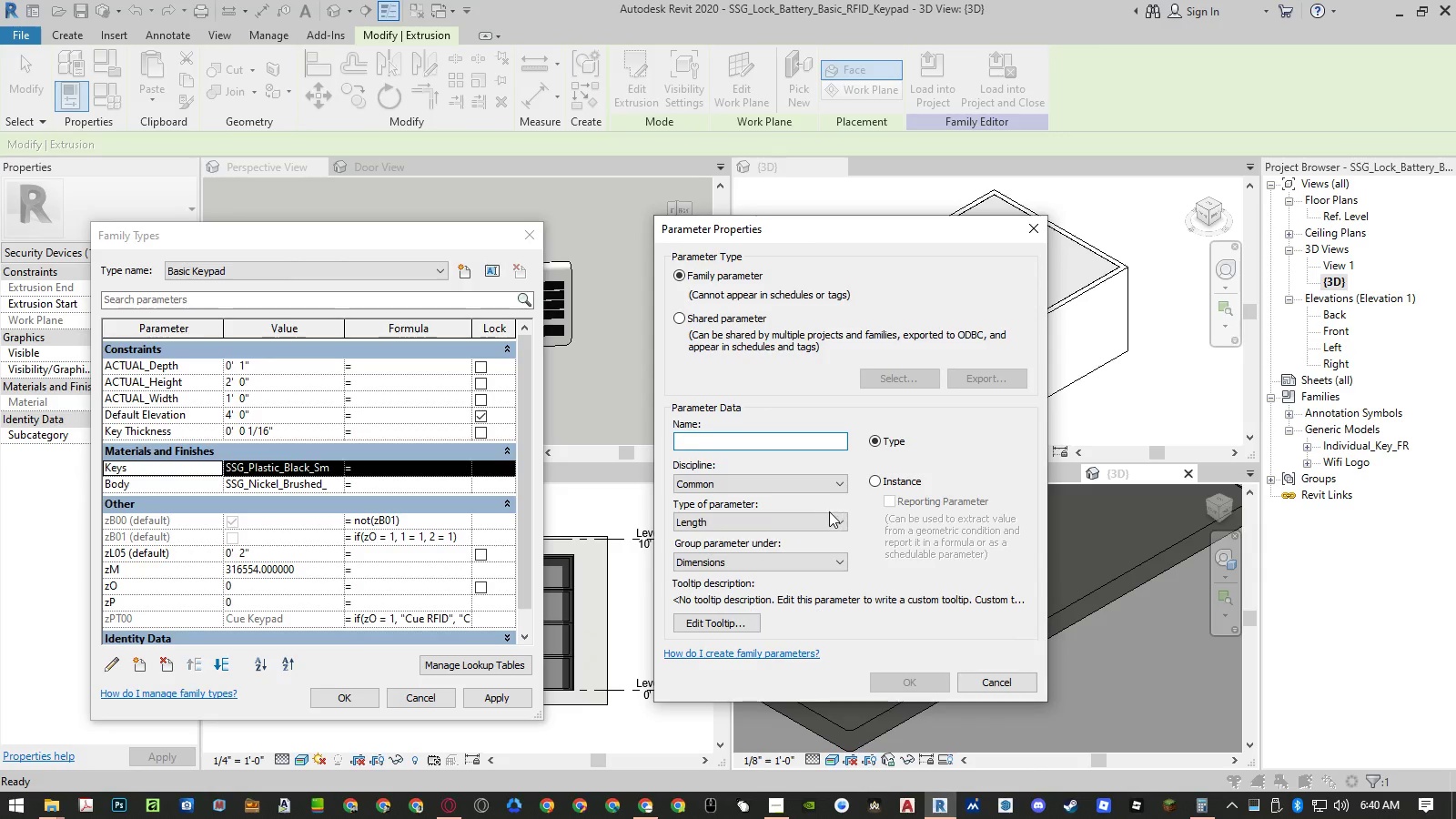 
key(Control+V)
 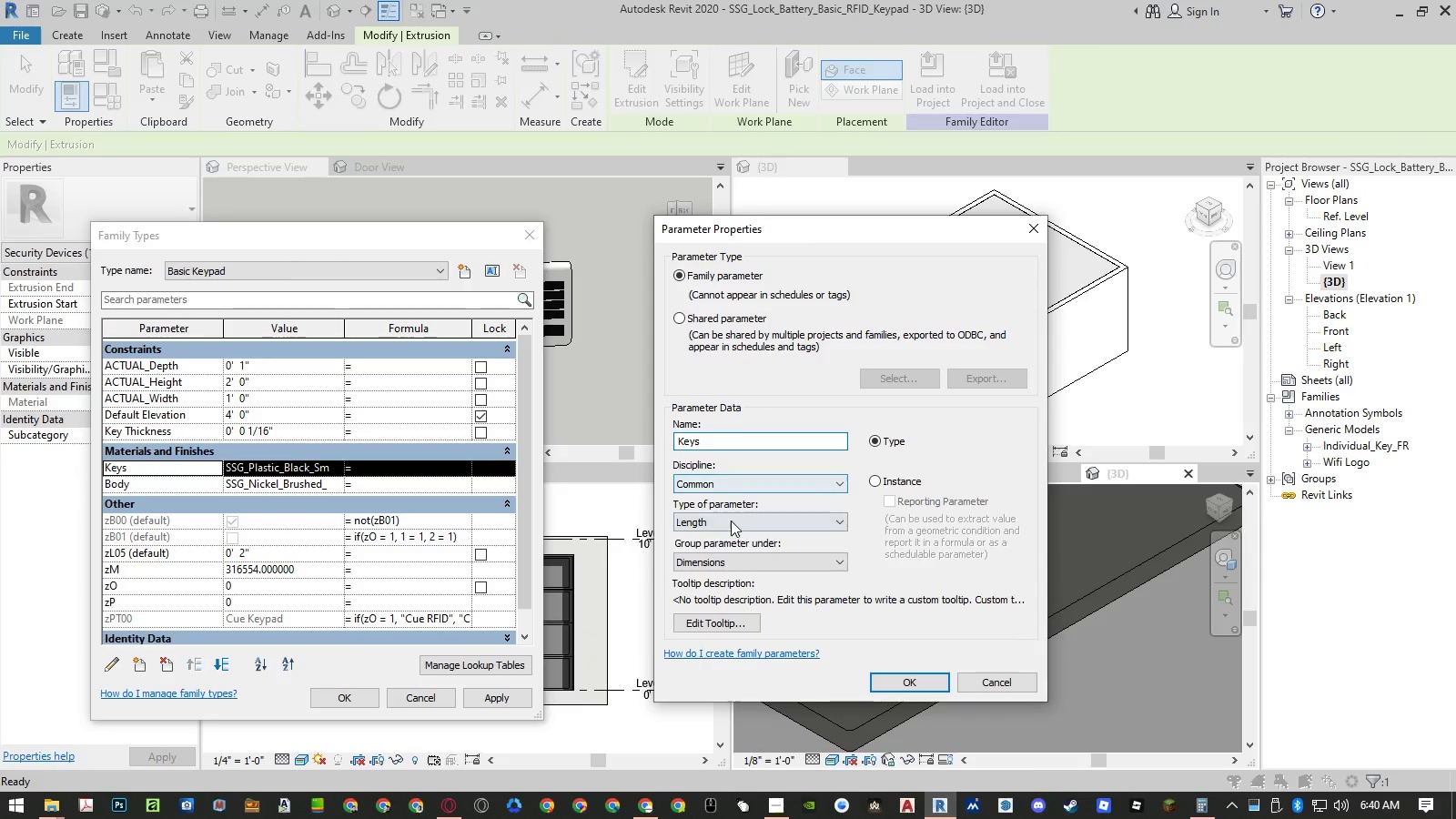 
left_click([731, 521])
 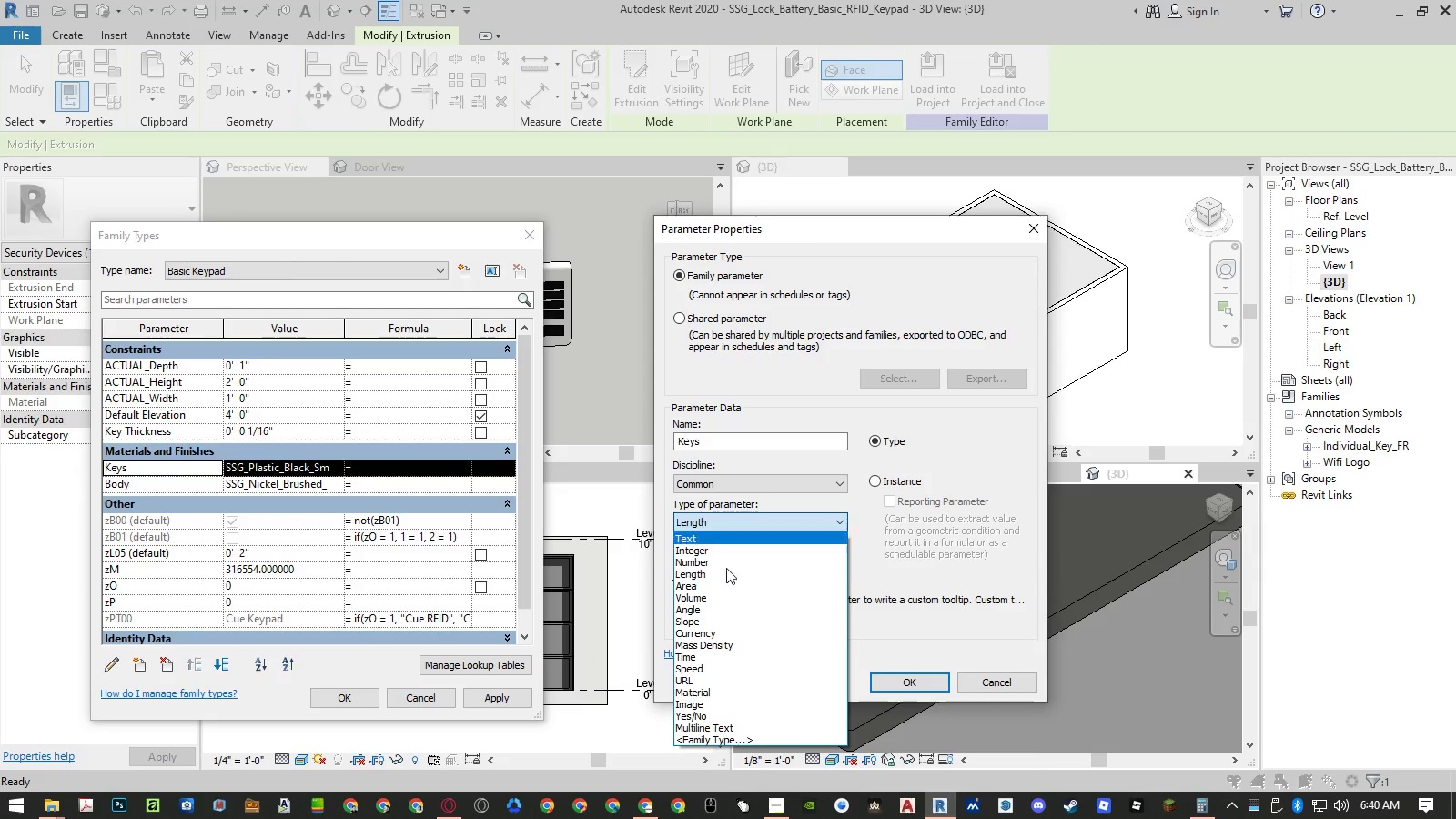 
left_click([716, 692])
 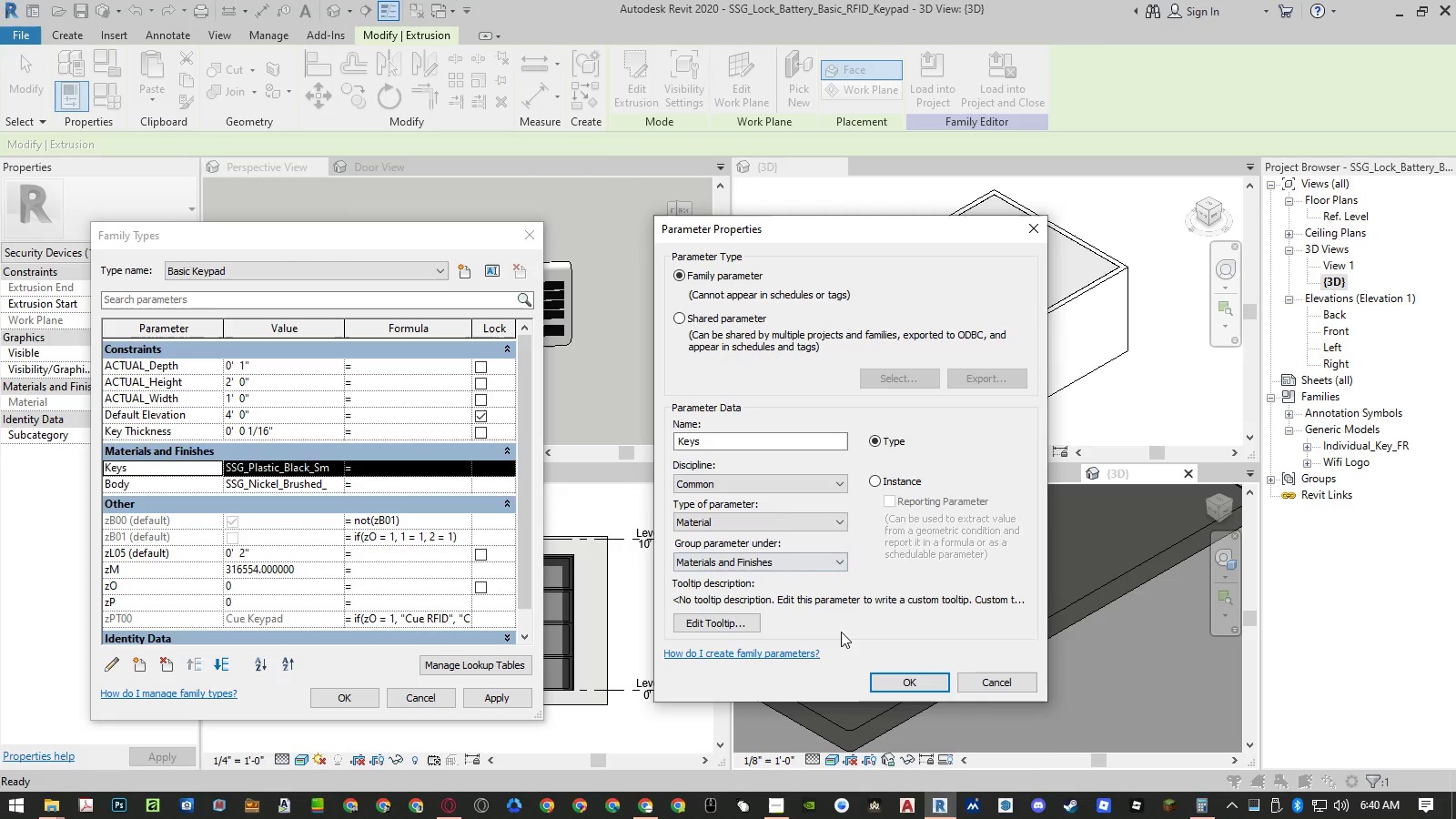 
double_click([745, 442])
 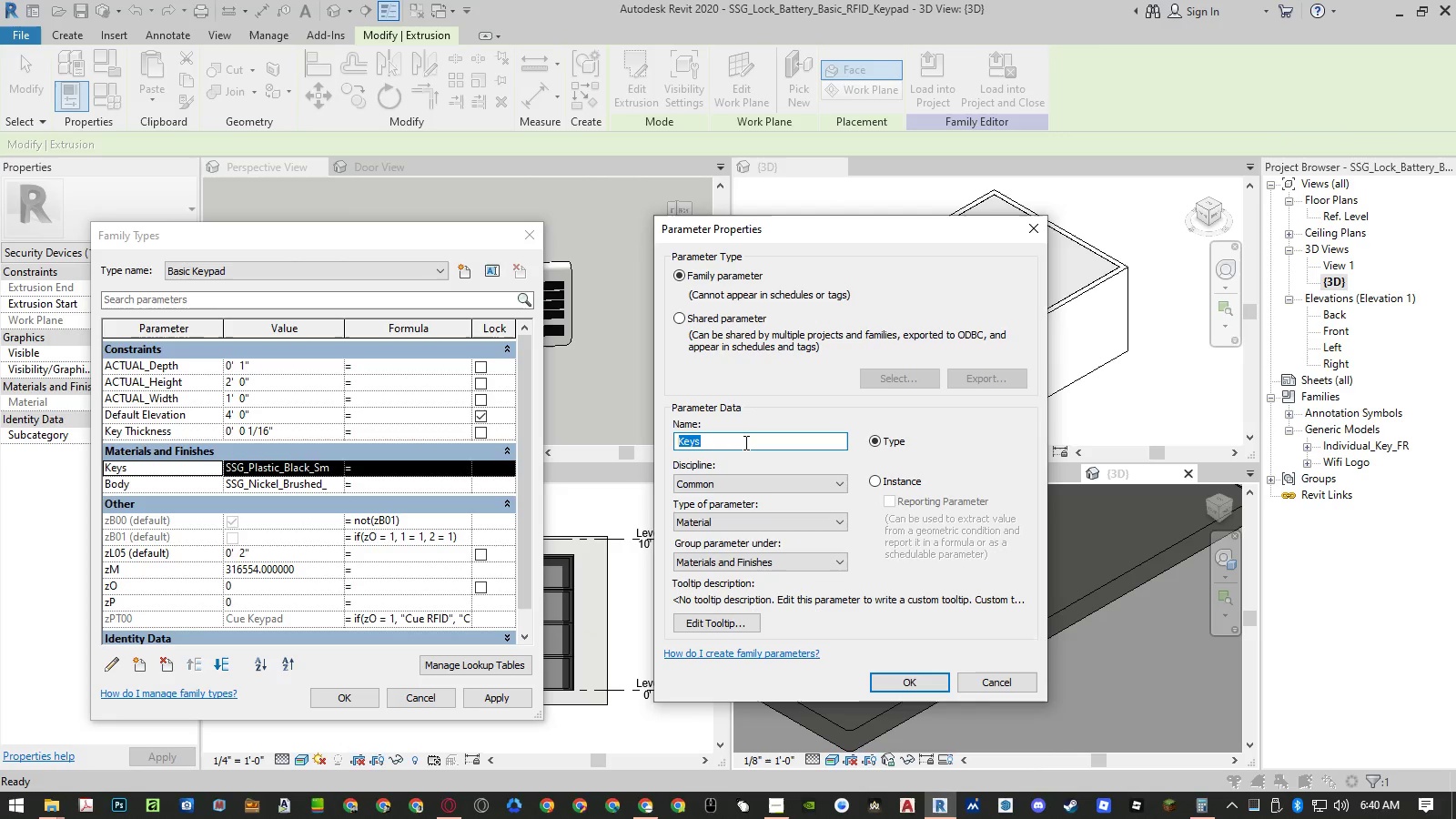 
type(LED)
key(Backspace)
key(Backspace)
type(ed)
 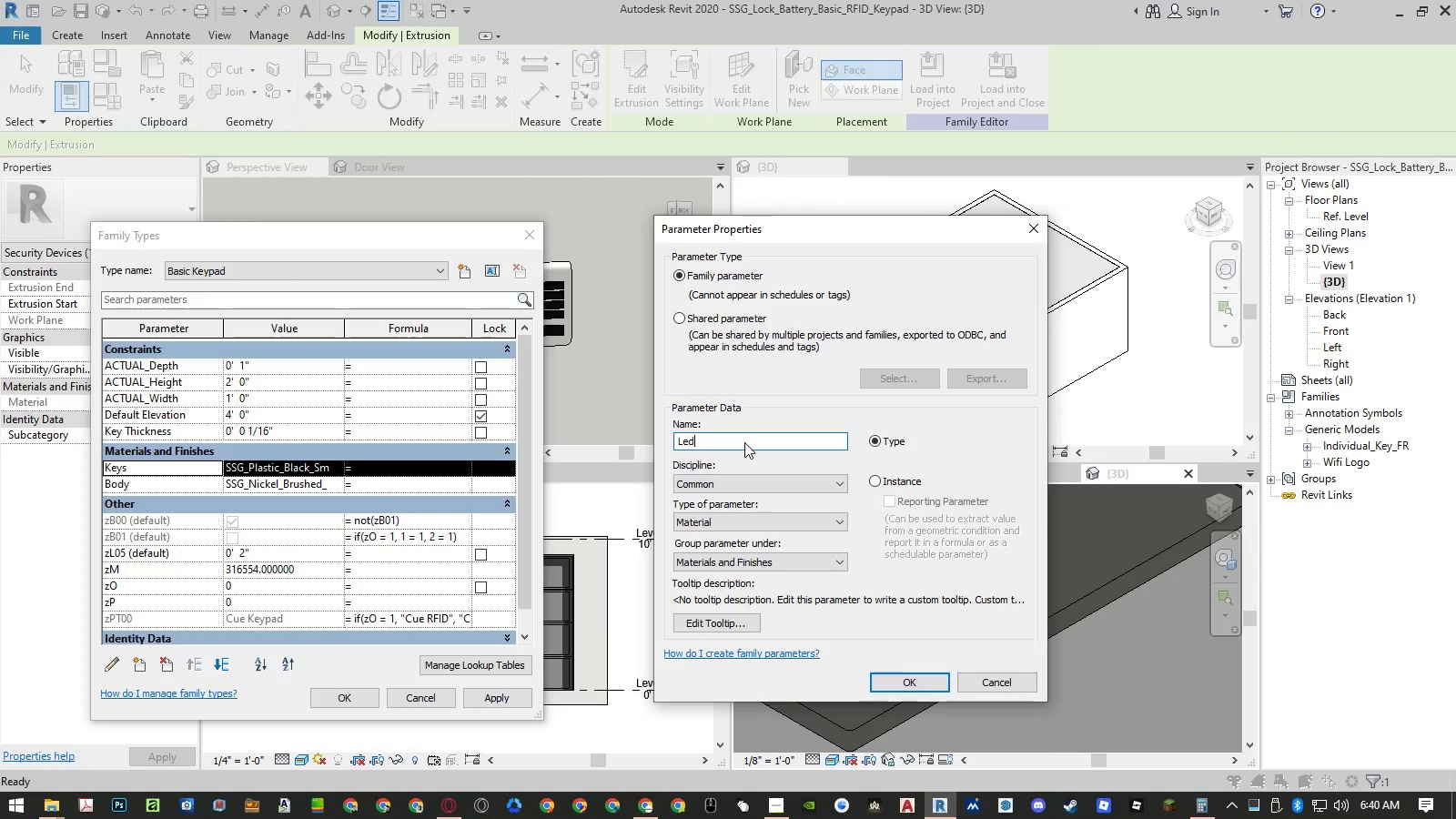 
key(Enter)
 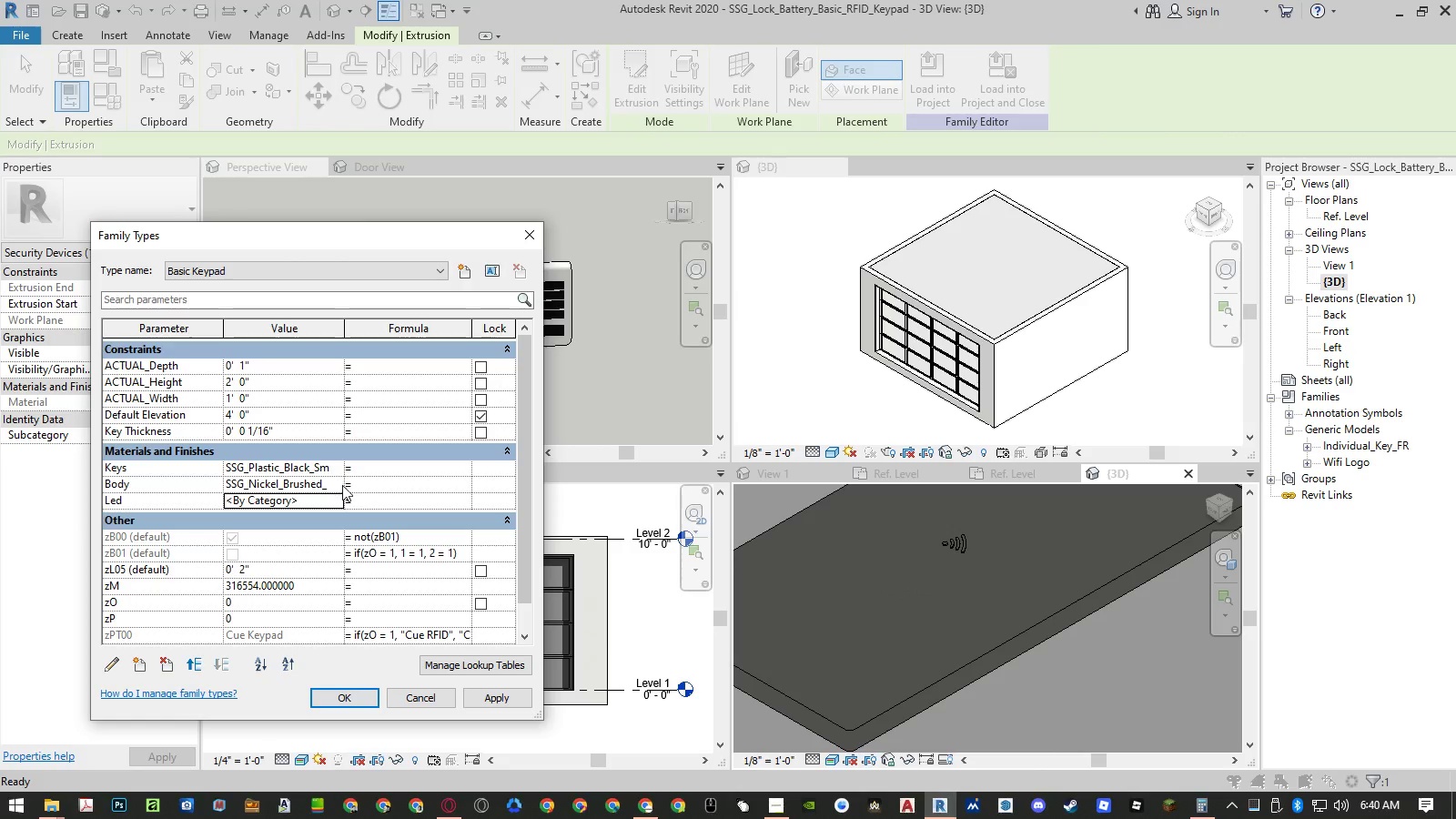 
left_click([338, 499])
 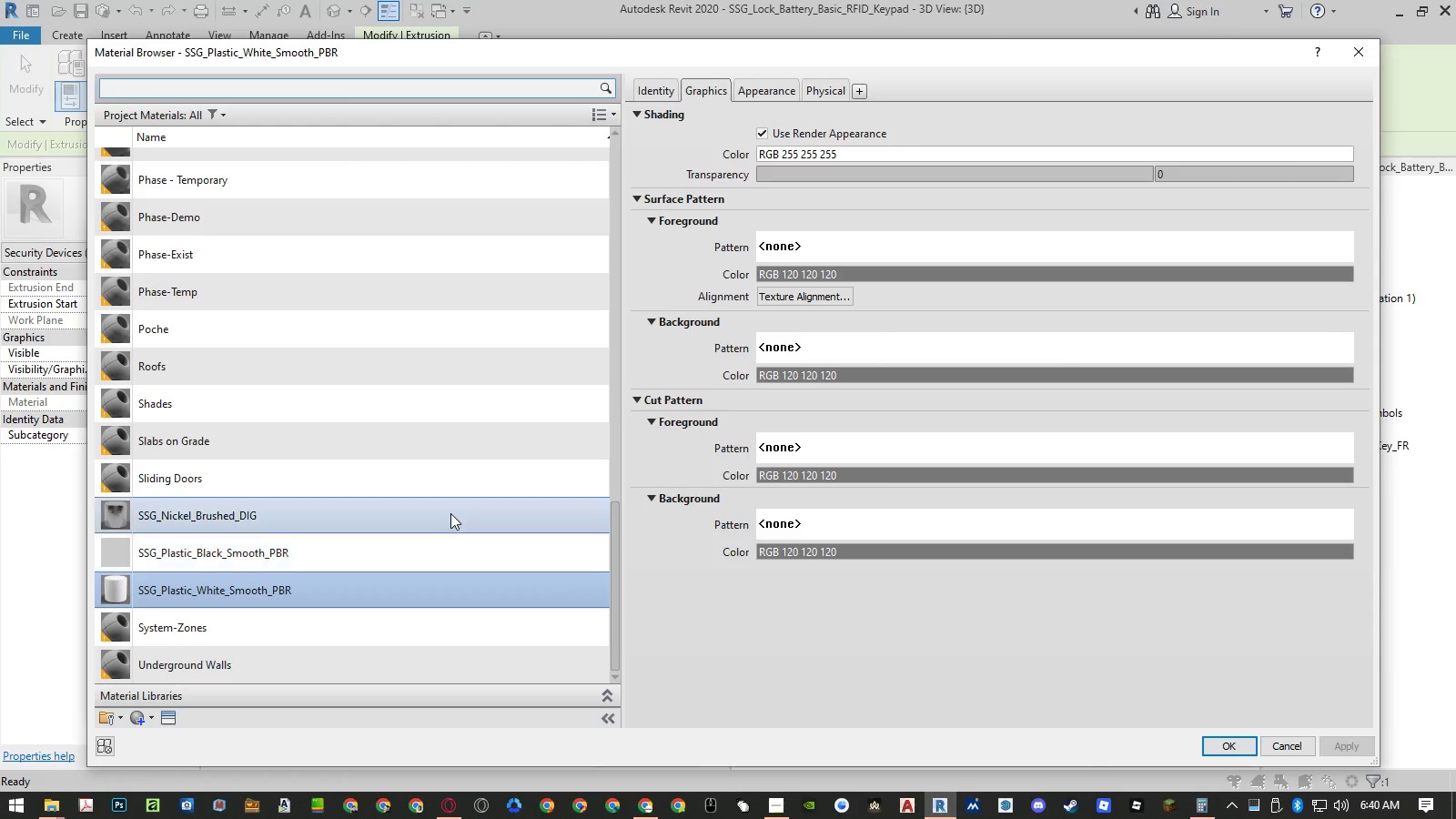 
double_click([442, 548])
 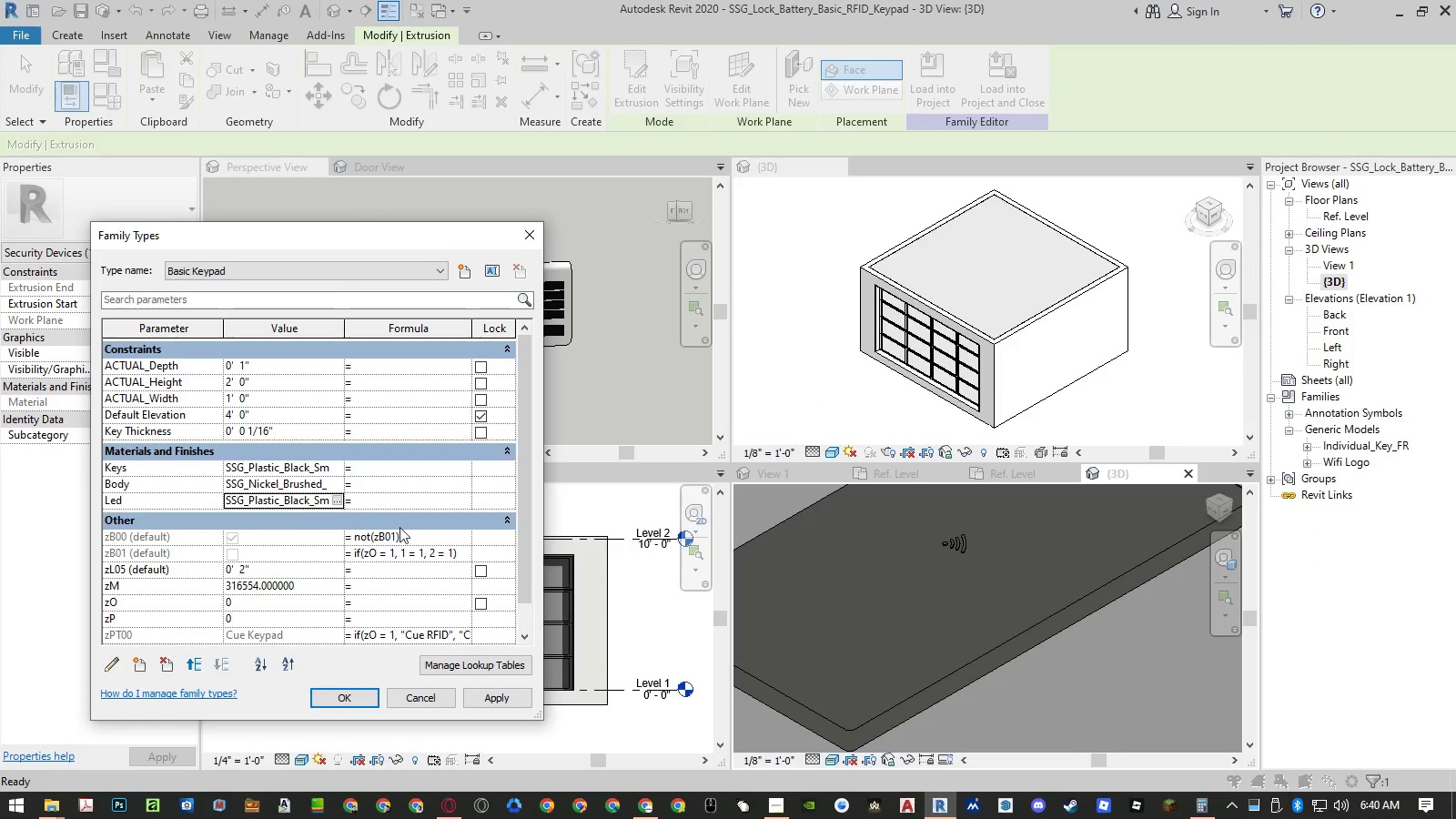 
mouse_move([309, 479])
 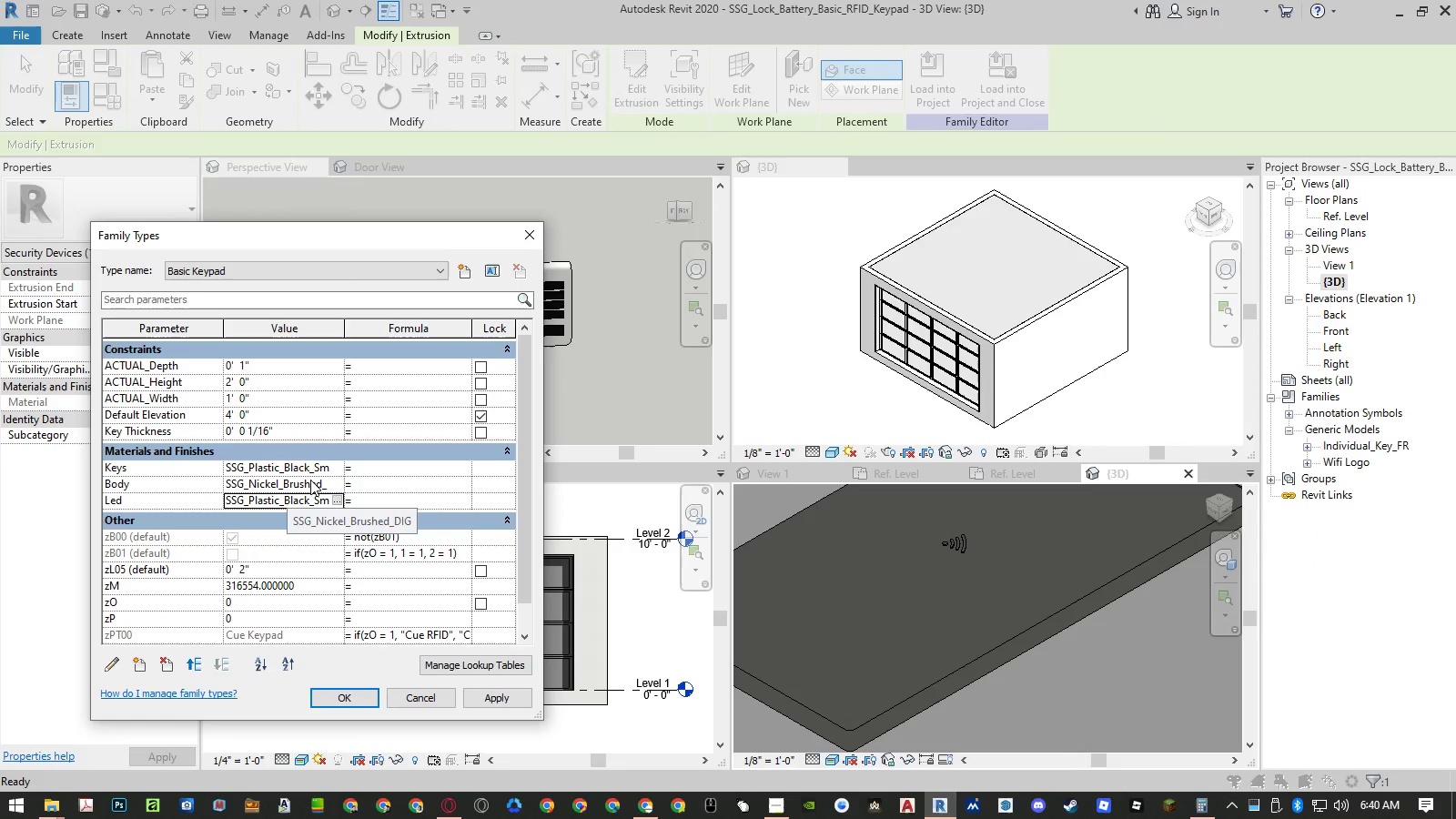 
left_click([298, 468])
 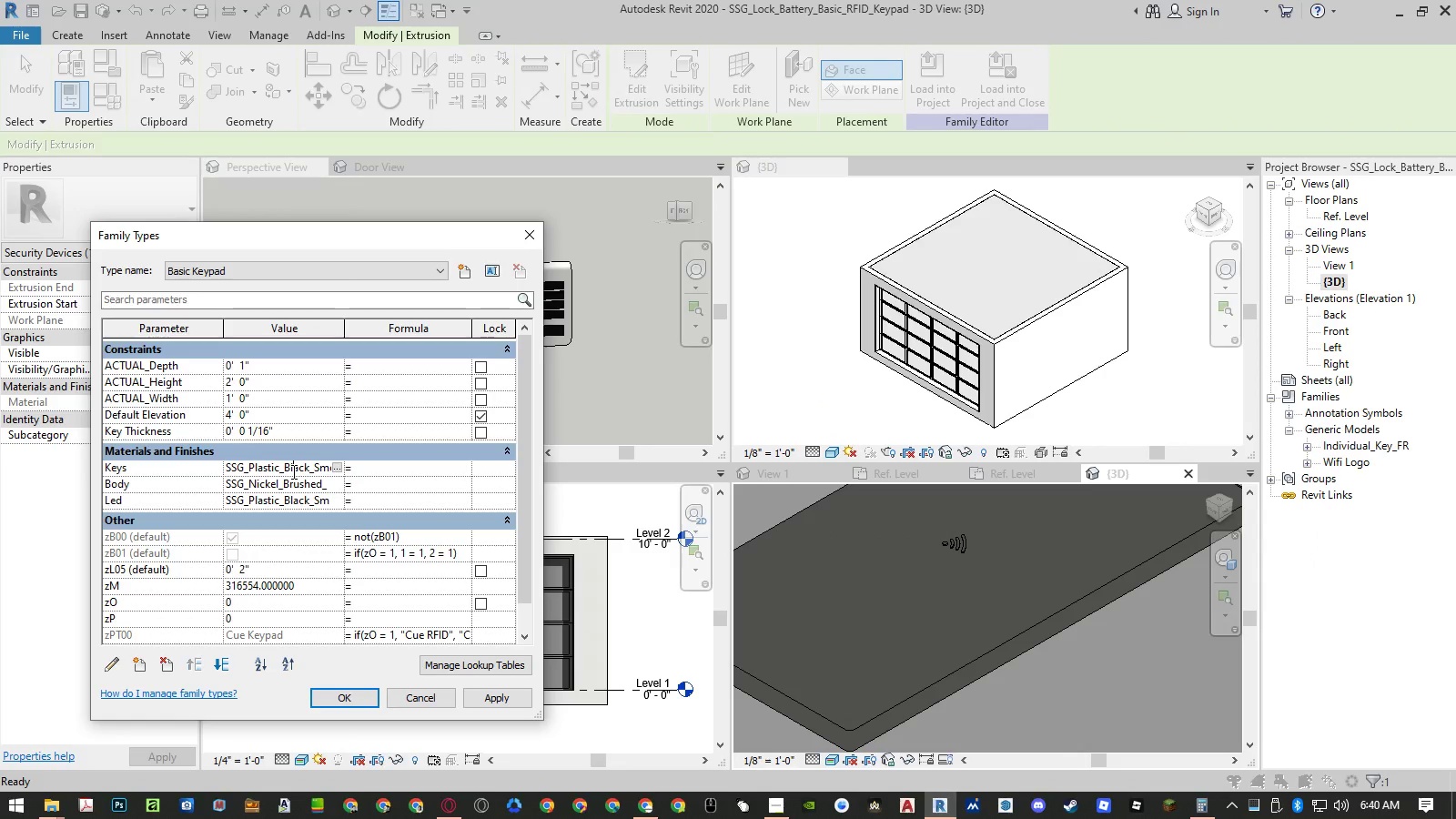 
left_click([290, 479])
 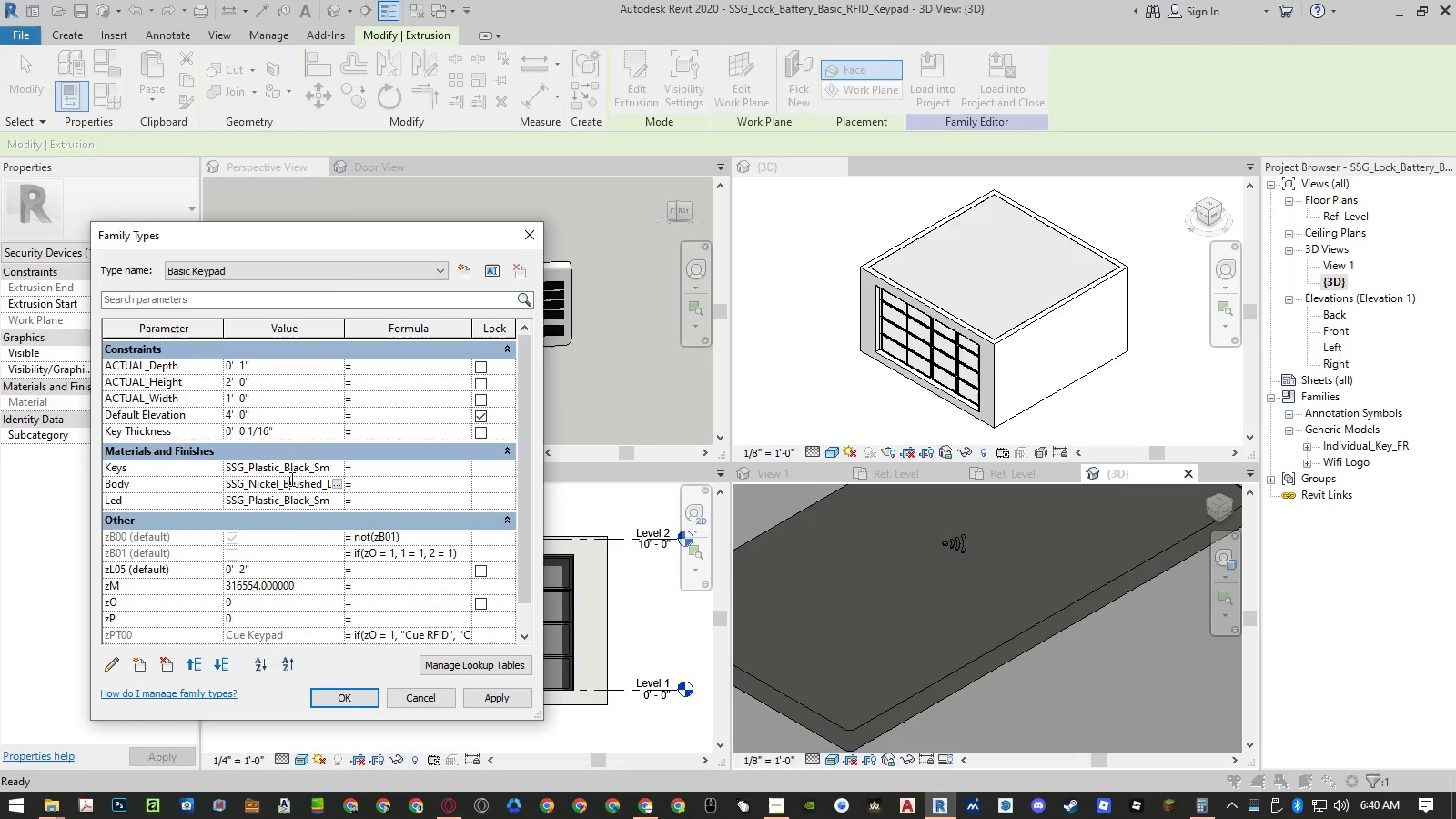 
double_click([290, 479])
 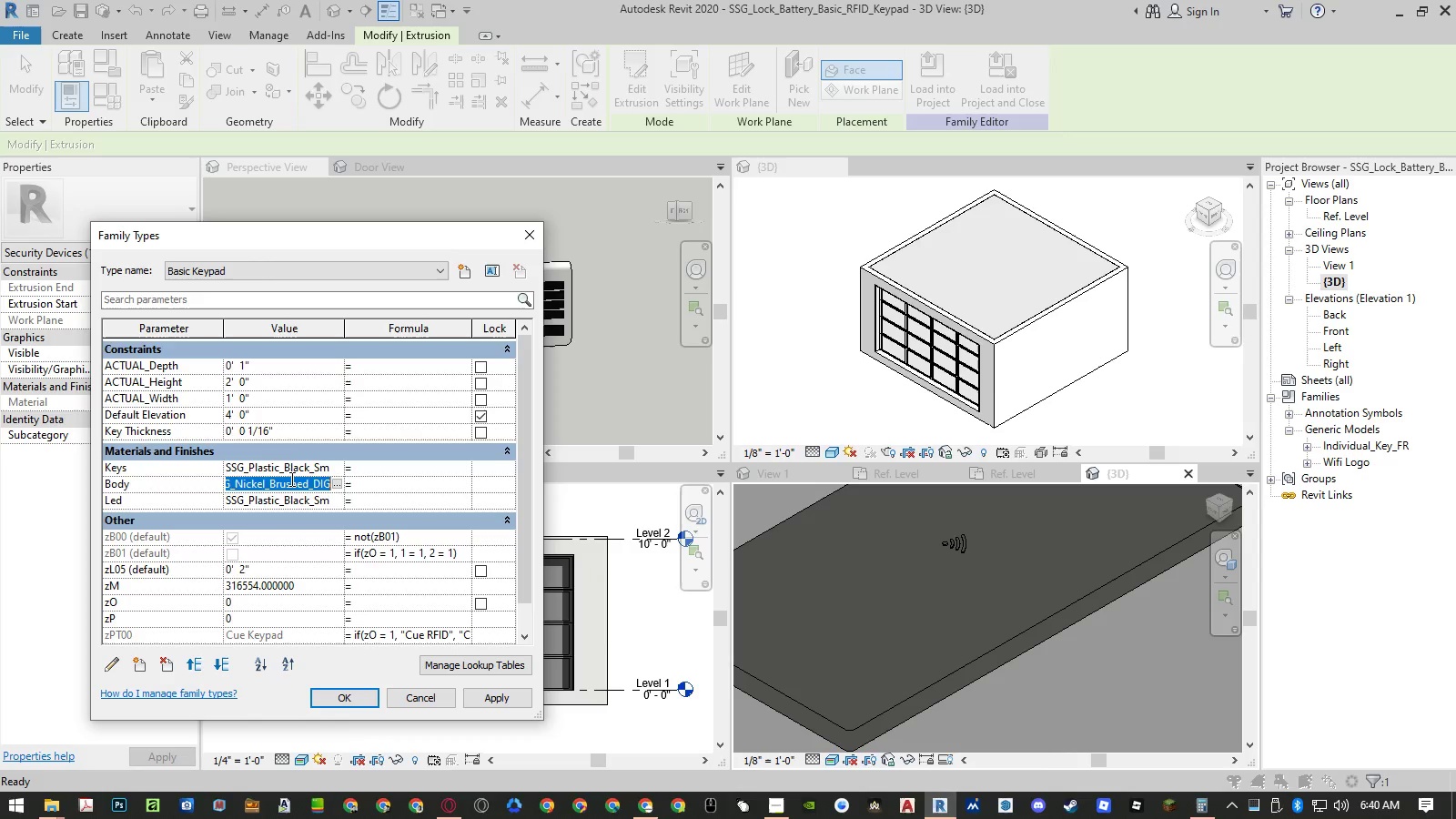 
triple_click([290, 479])
 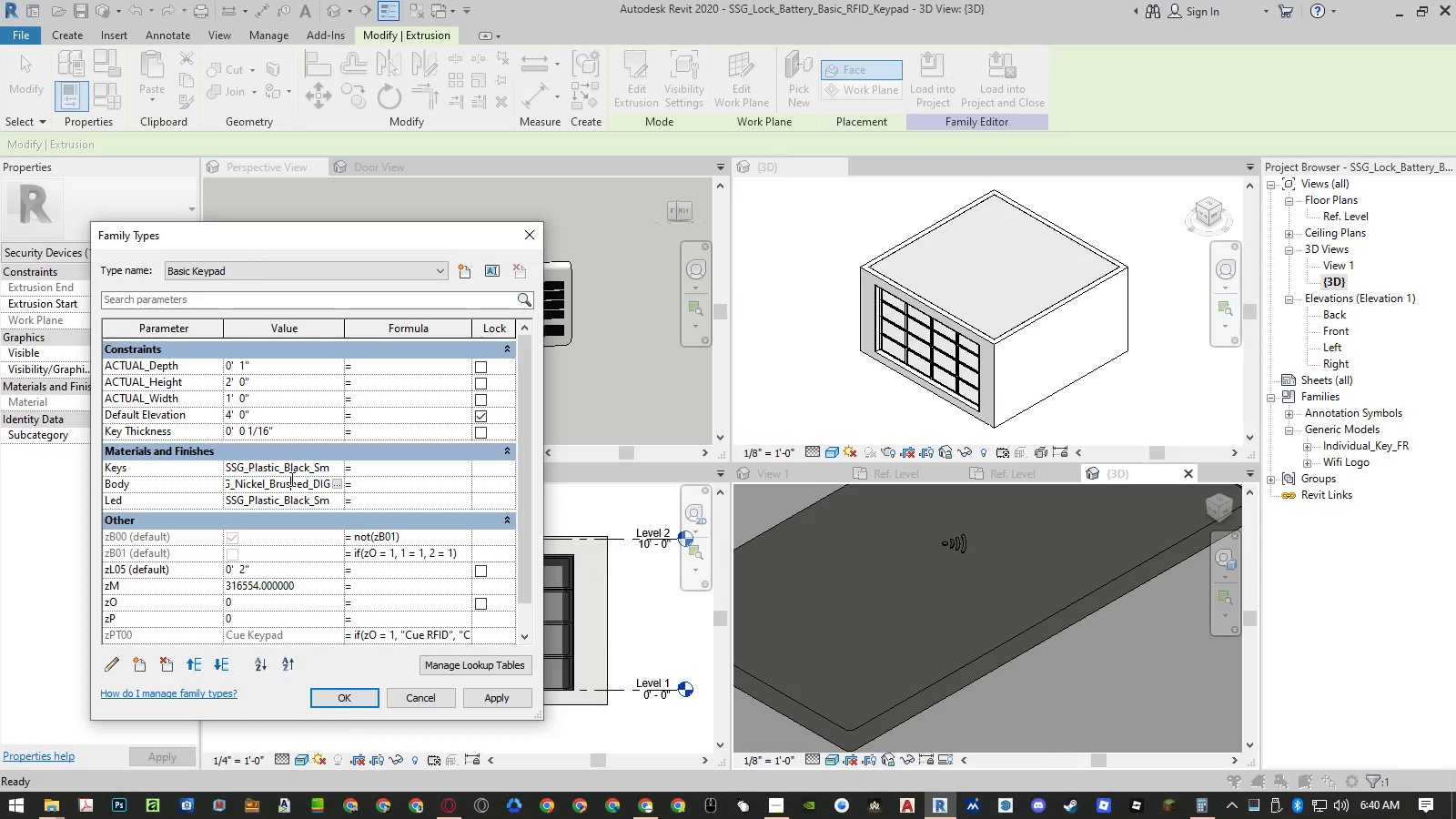 
triple_click([290, 479])
 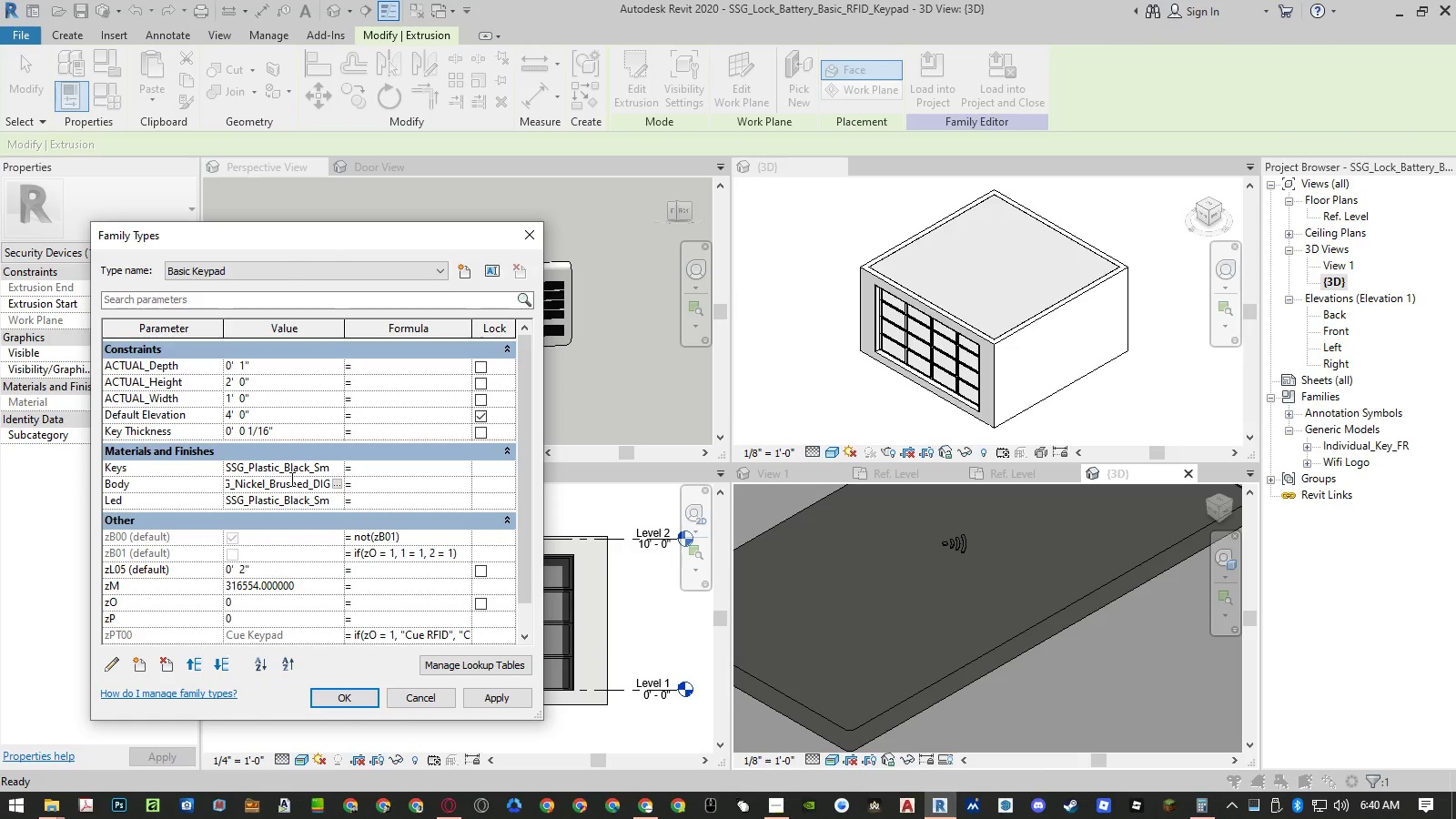 
double_click([290, 479])
 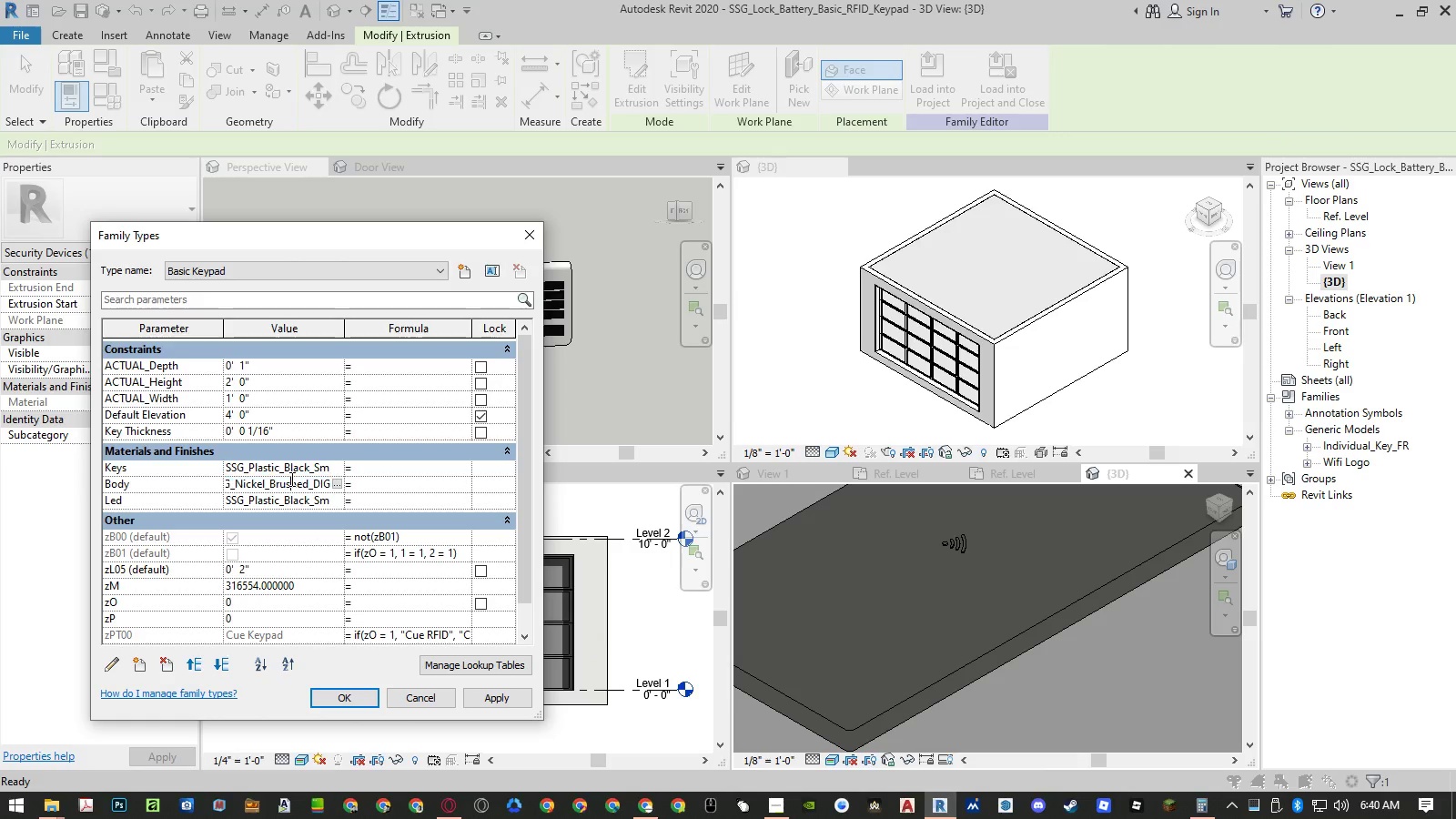 
triple_click([290, 479])
 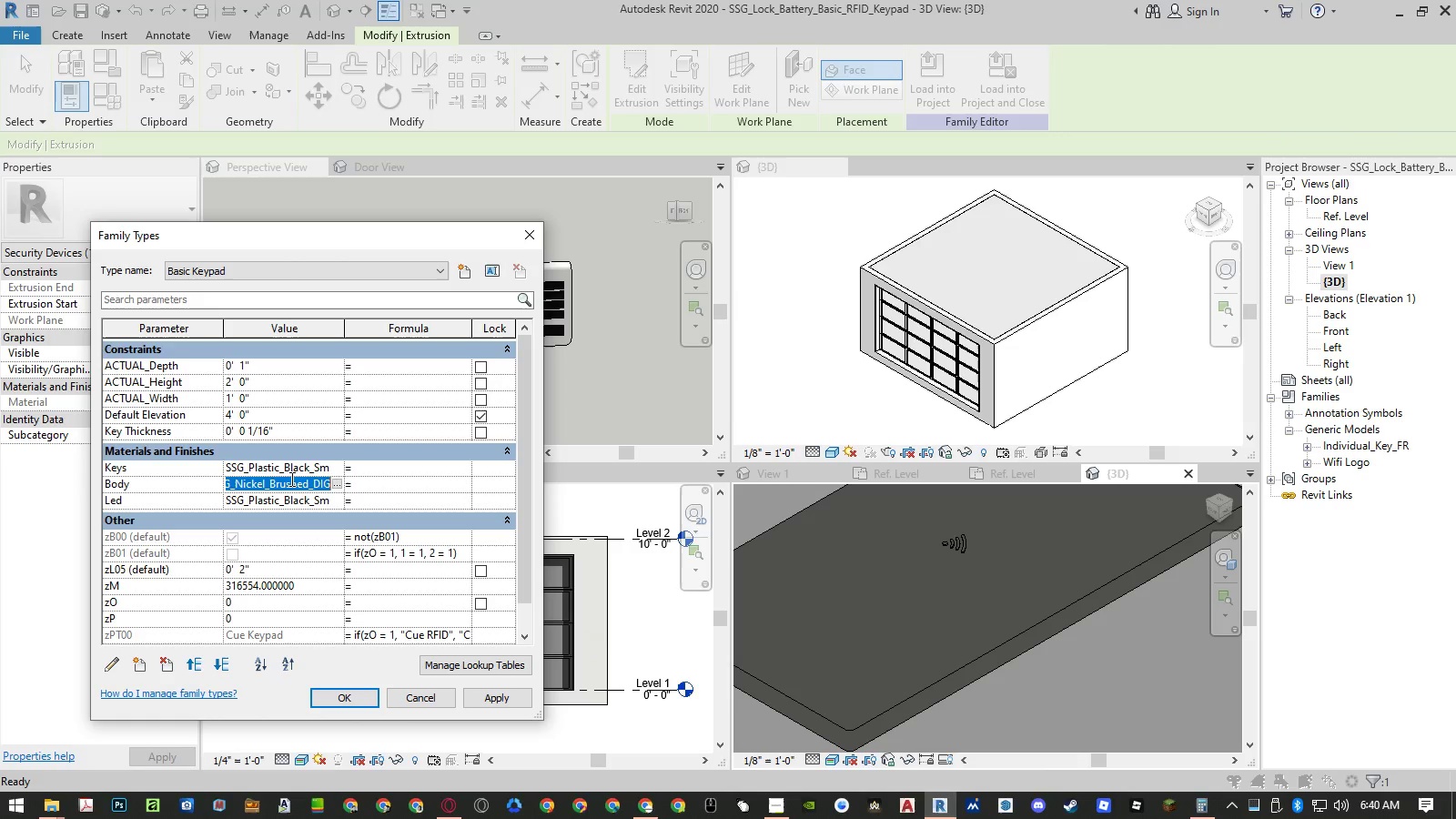 
triple_click([290, 479])
 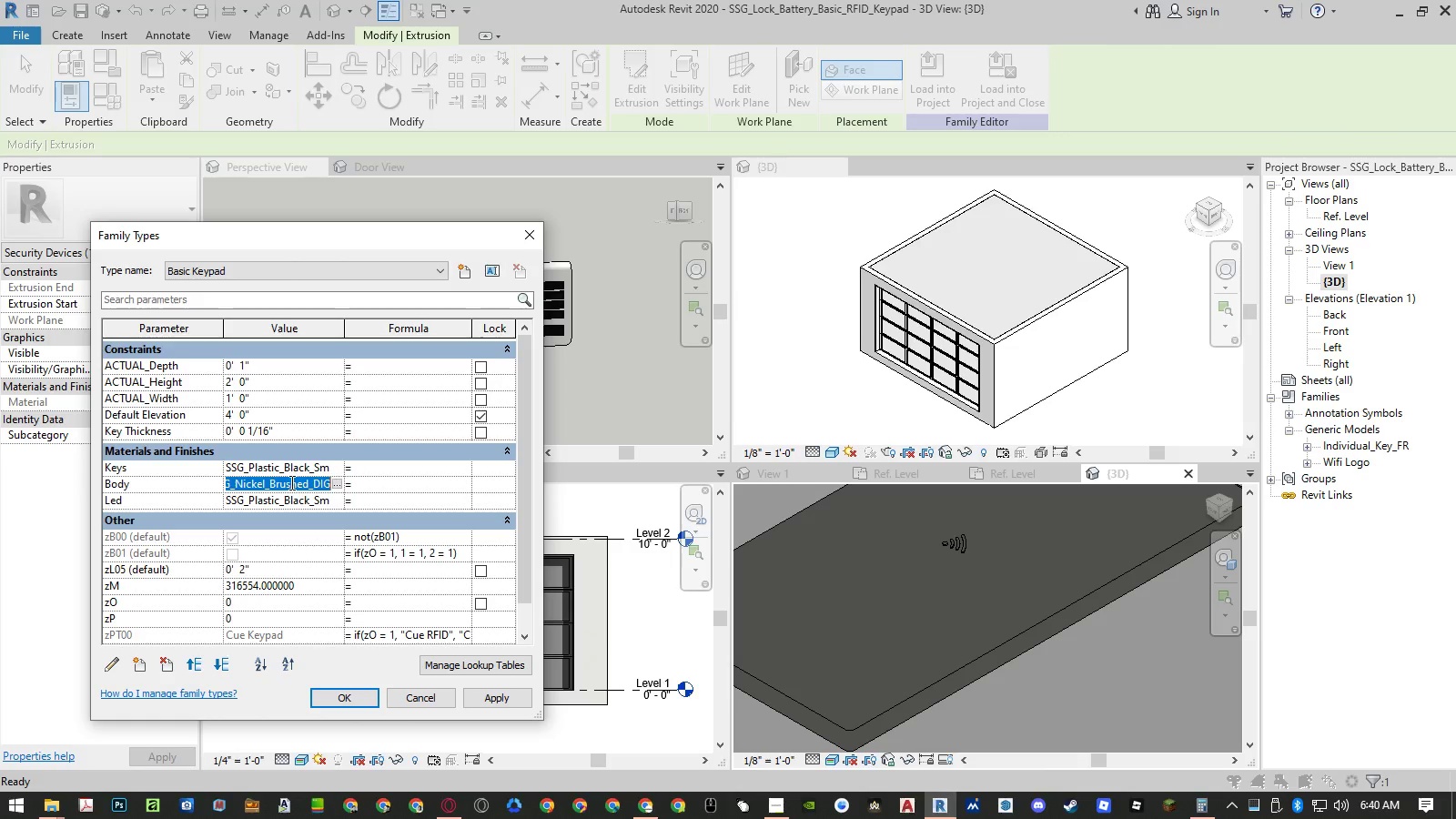 
key(Control+ControlLeft)
 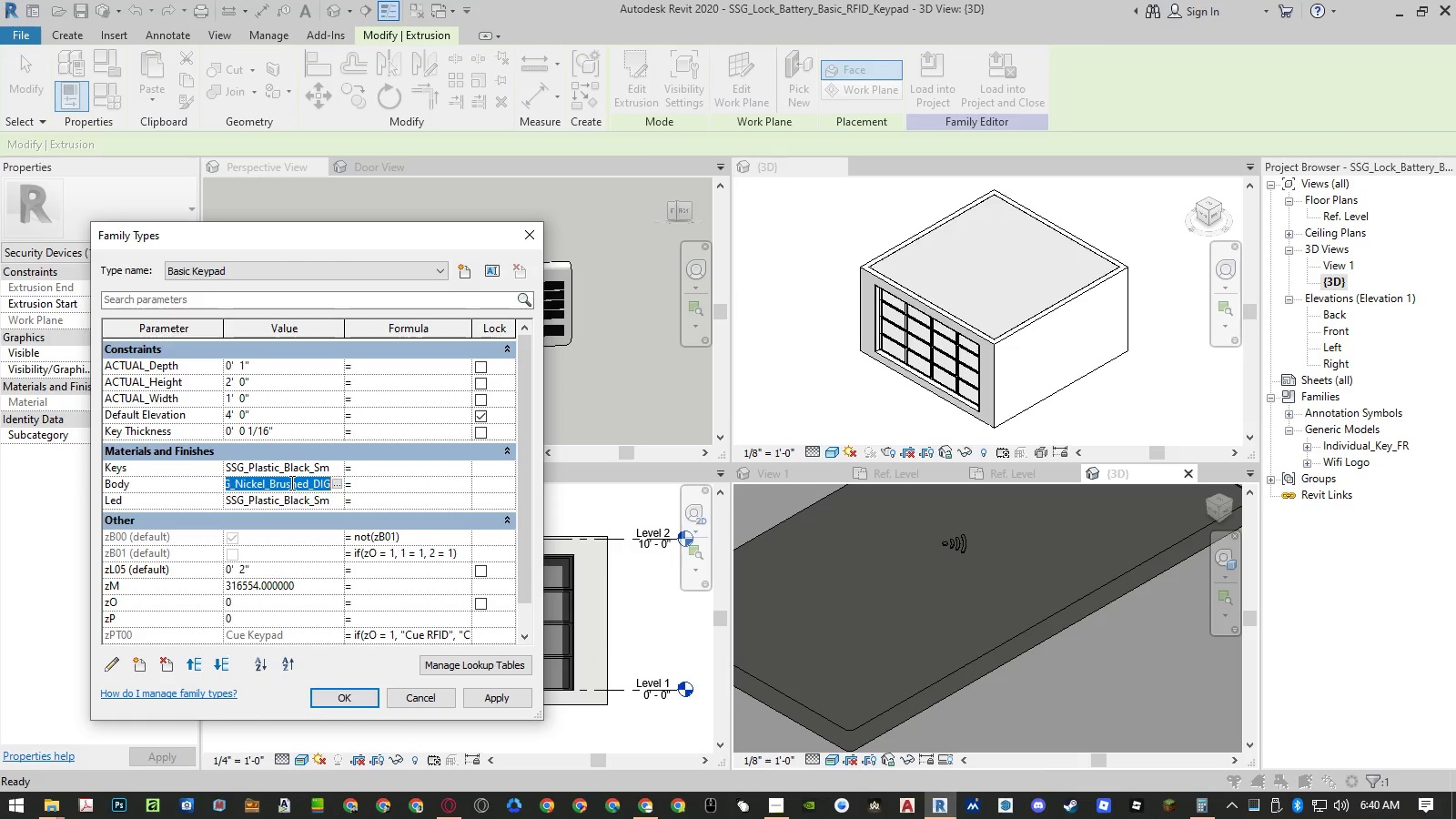 
key(Control+C)
 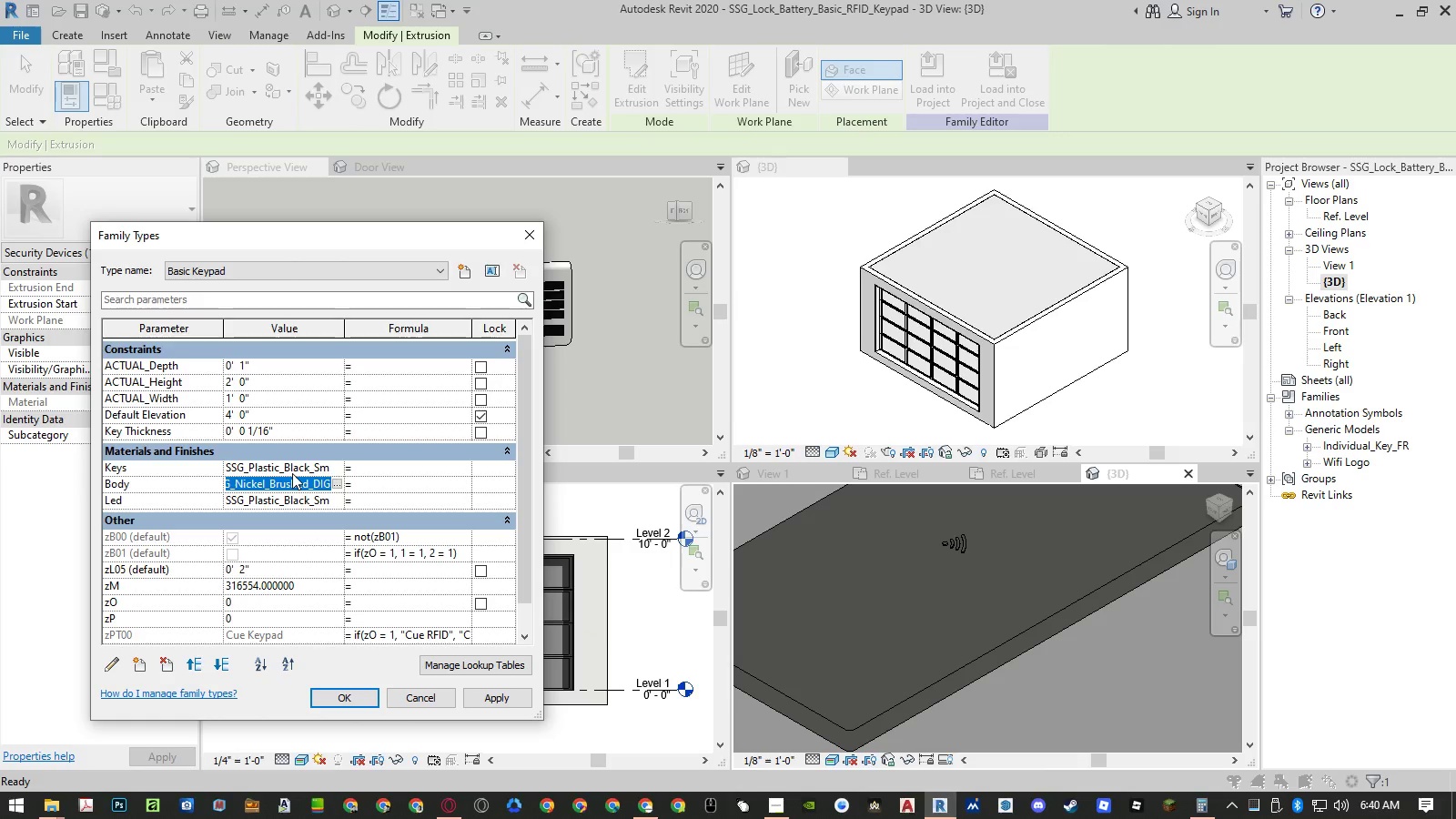 
left_click([292, 472])
 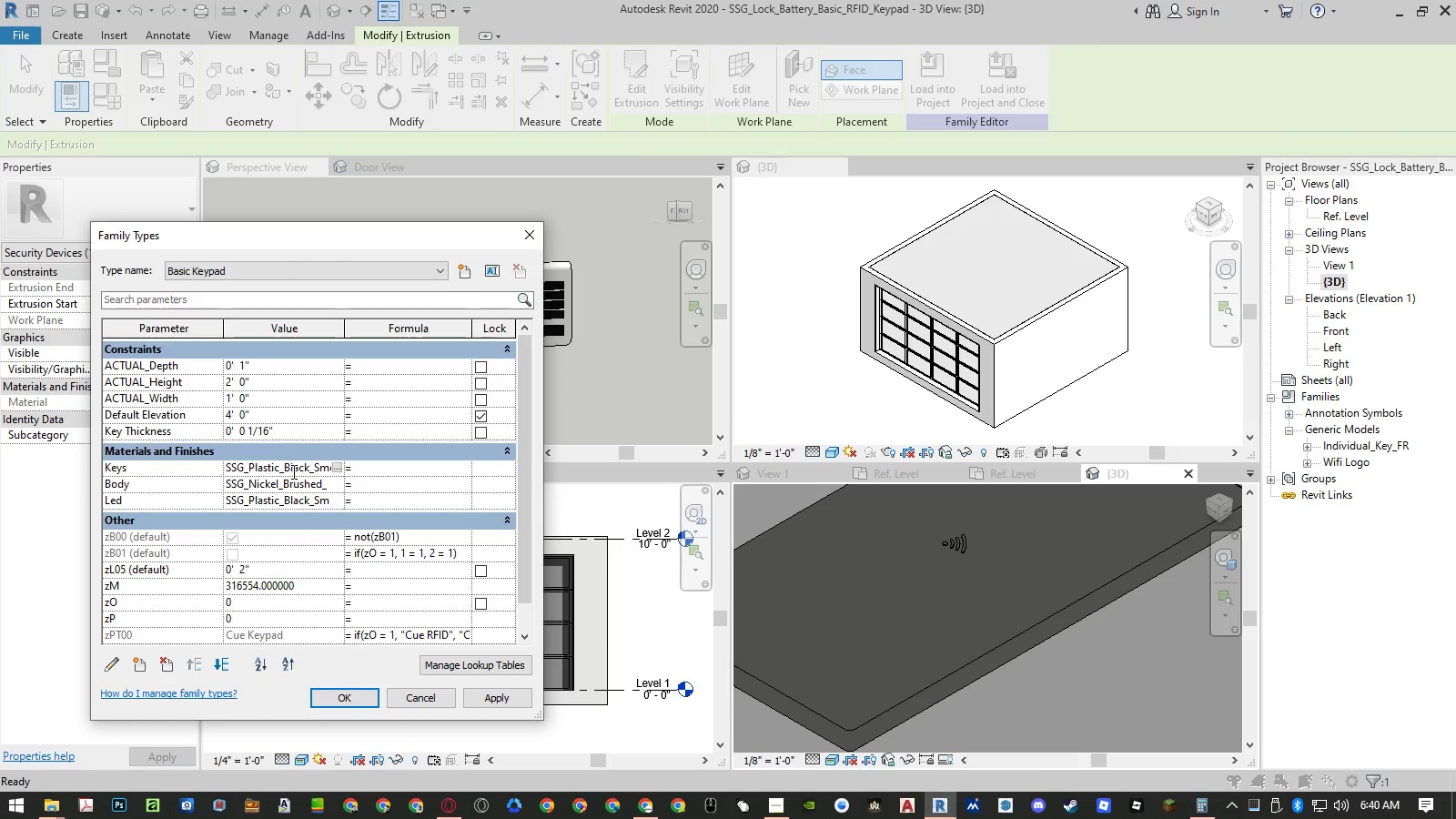 
double_click([292, 471])
 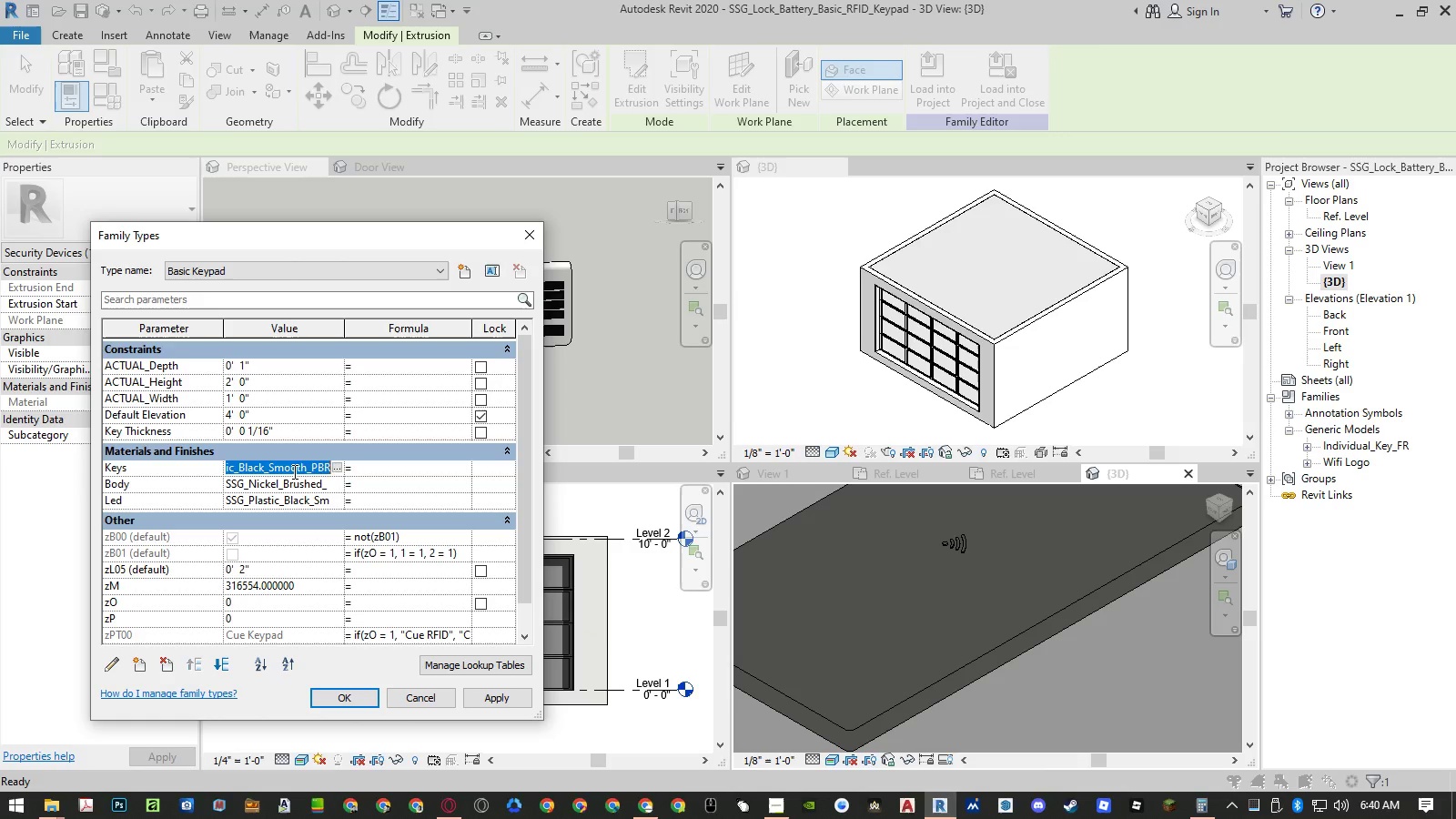 
key(Control+ControlLeft)
 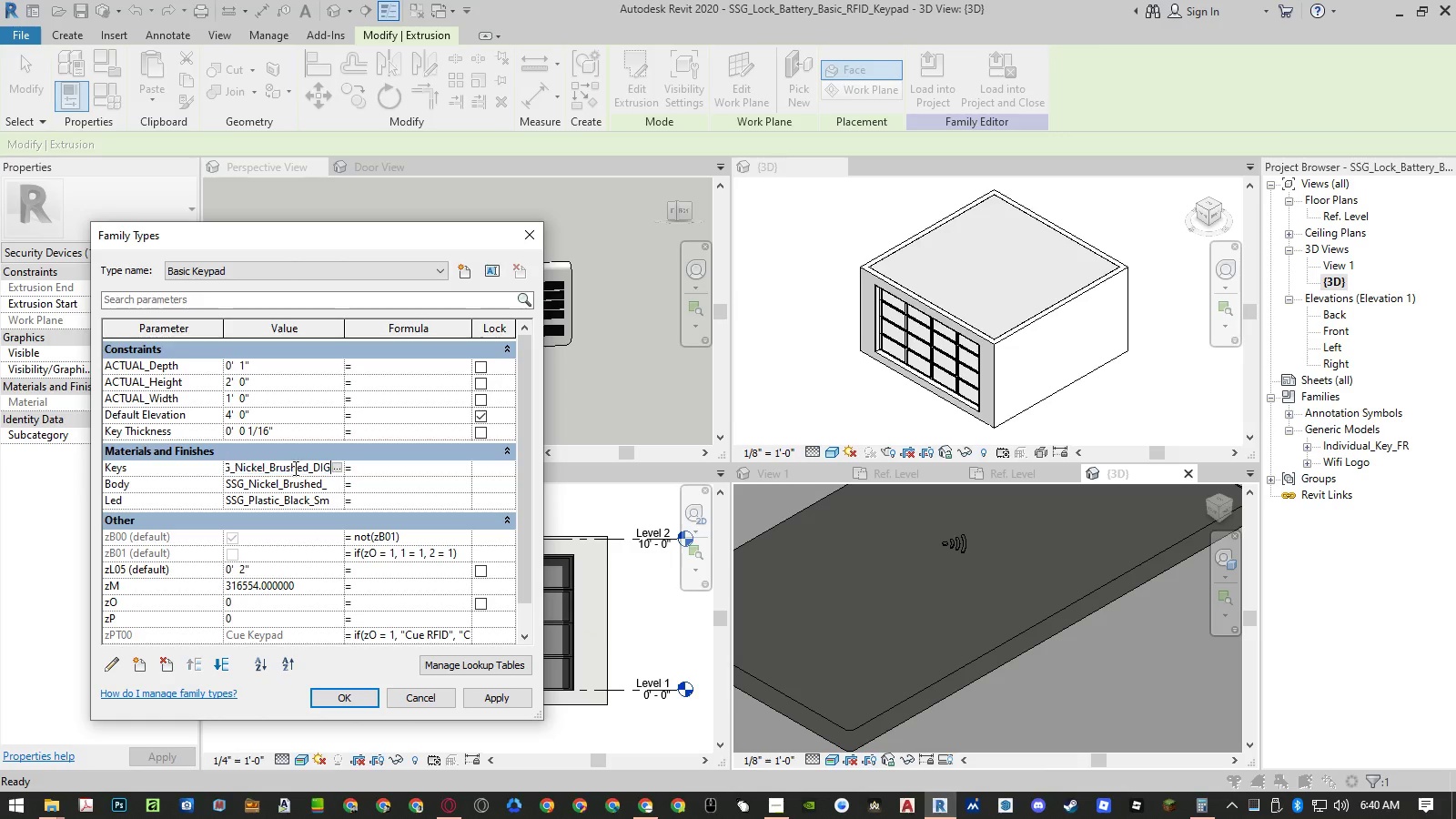 
key(Control+V)
 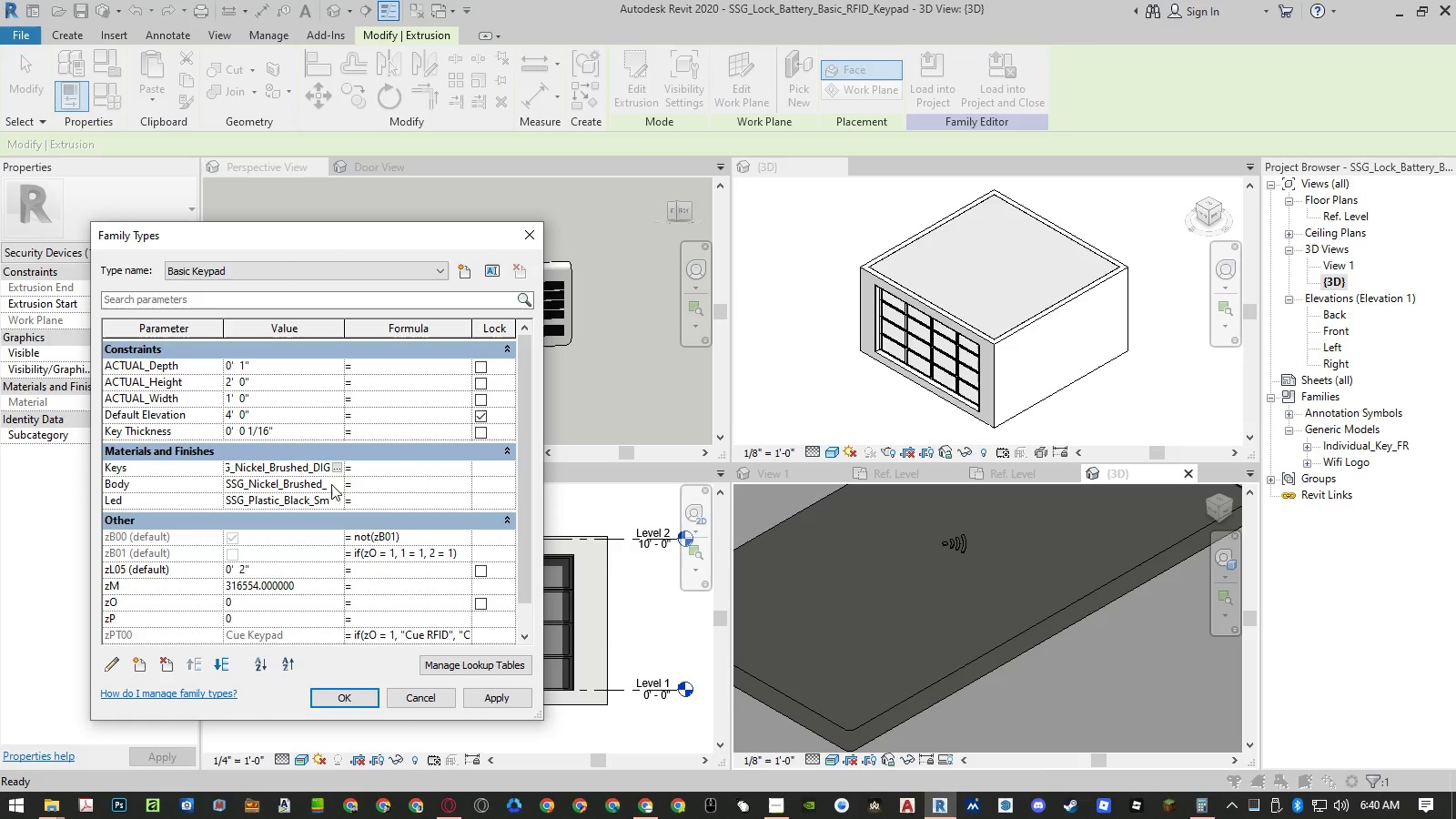 
left_click([338, 484])
 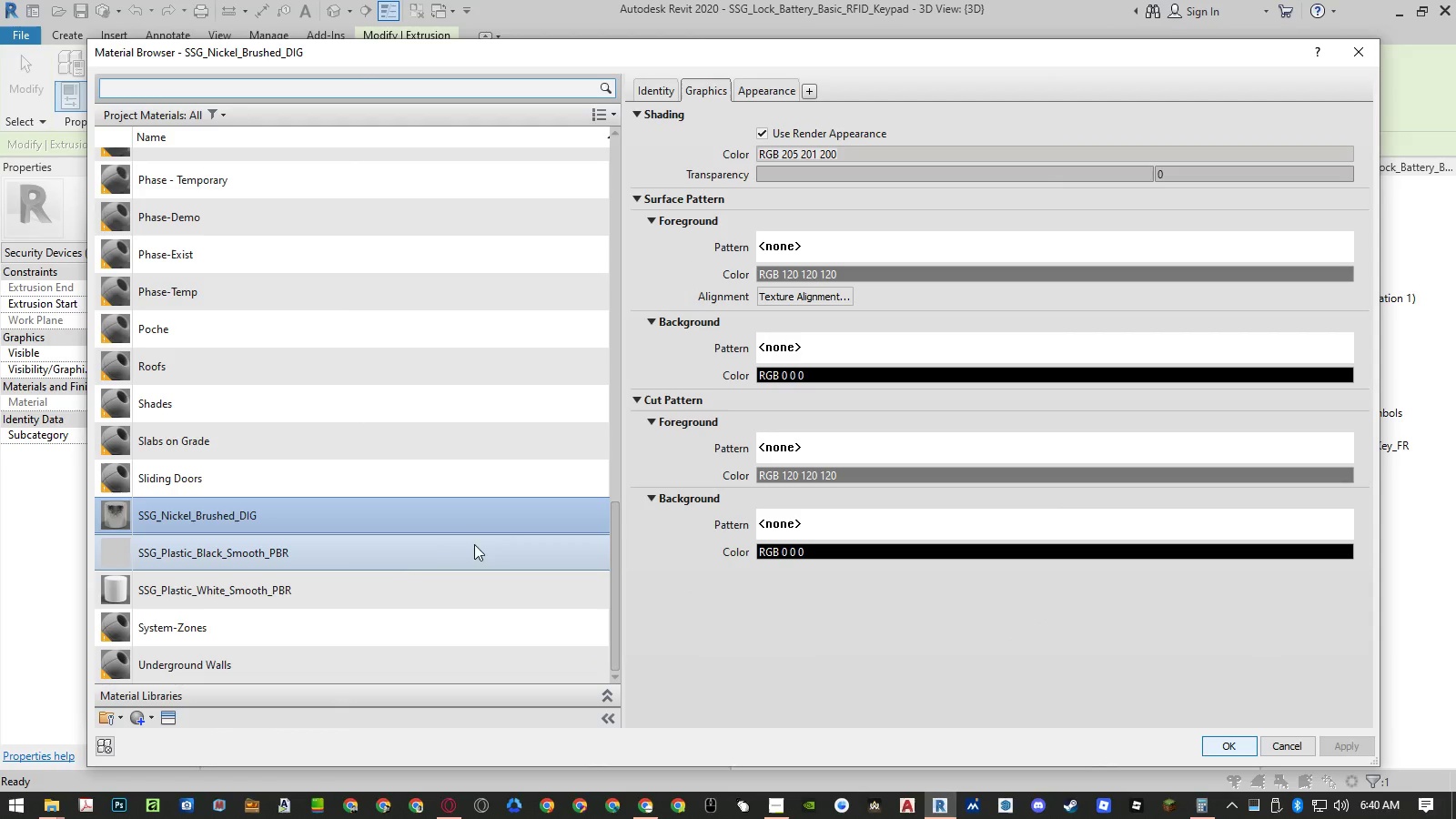 
double_click([388, 582])
 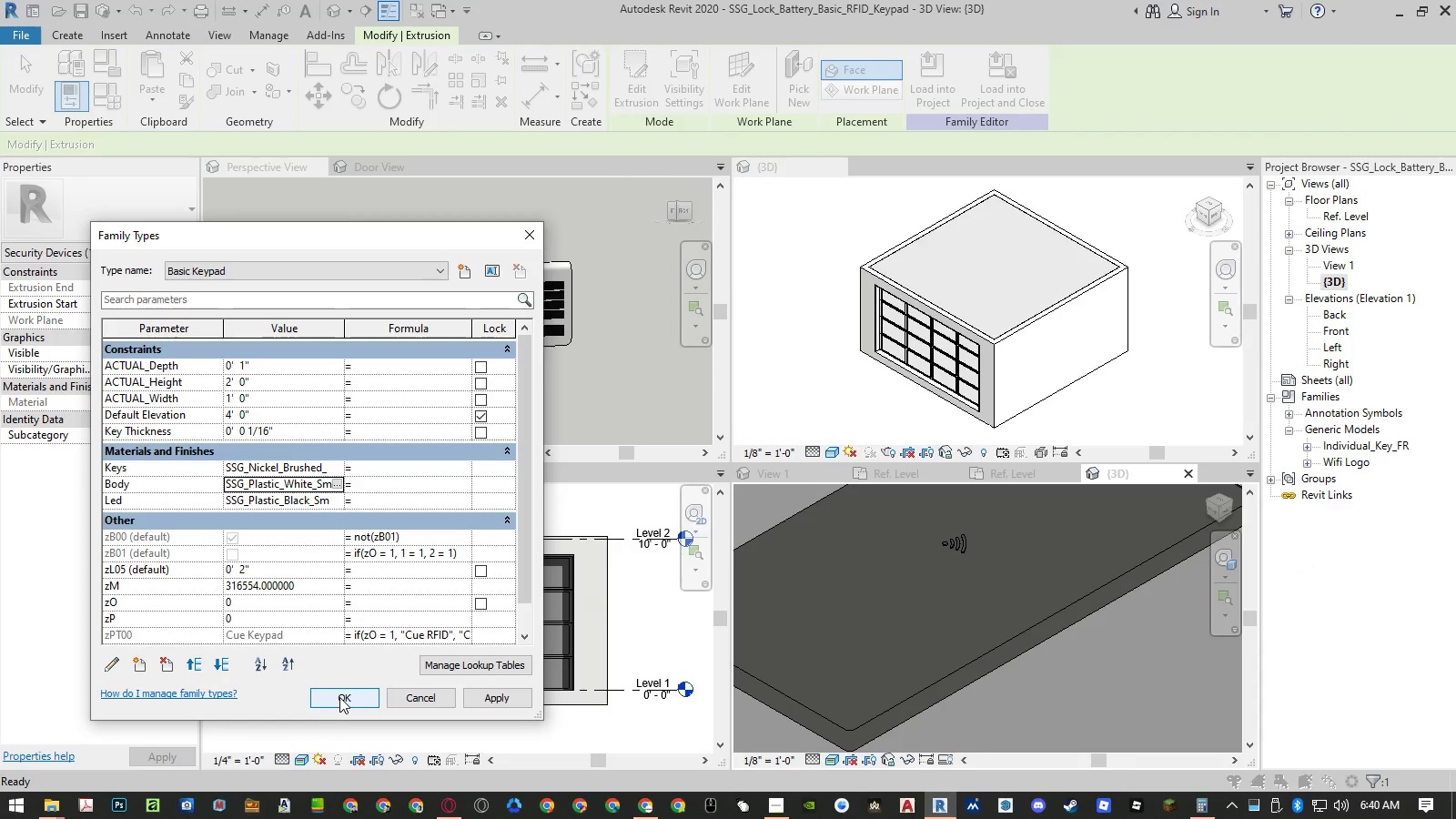 
left_click([347, 698])
 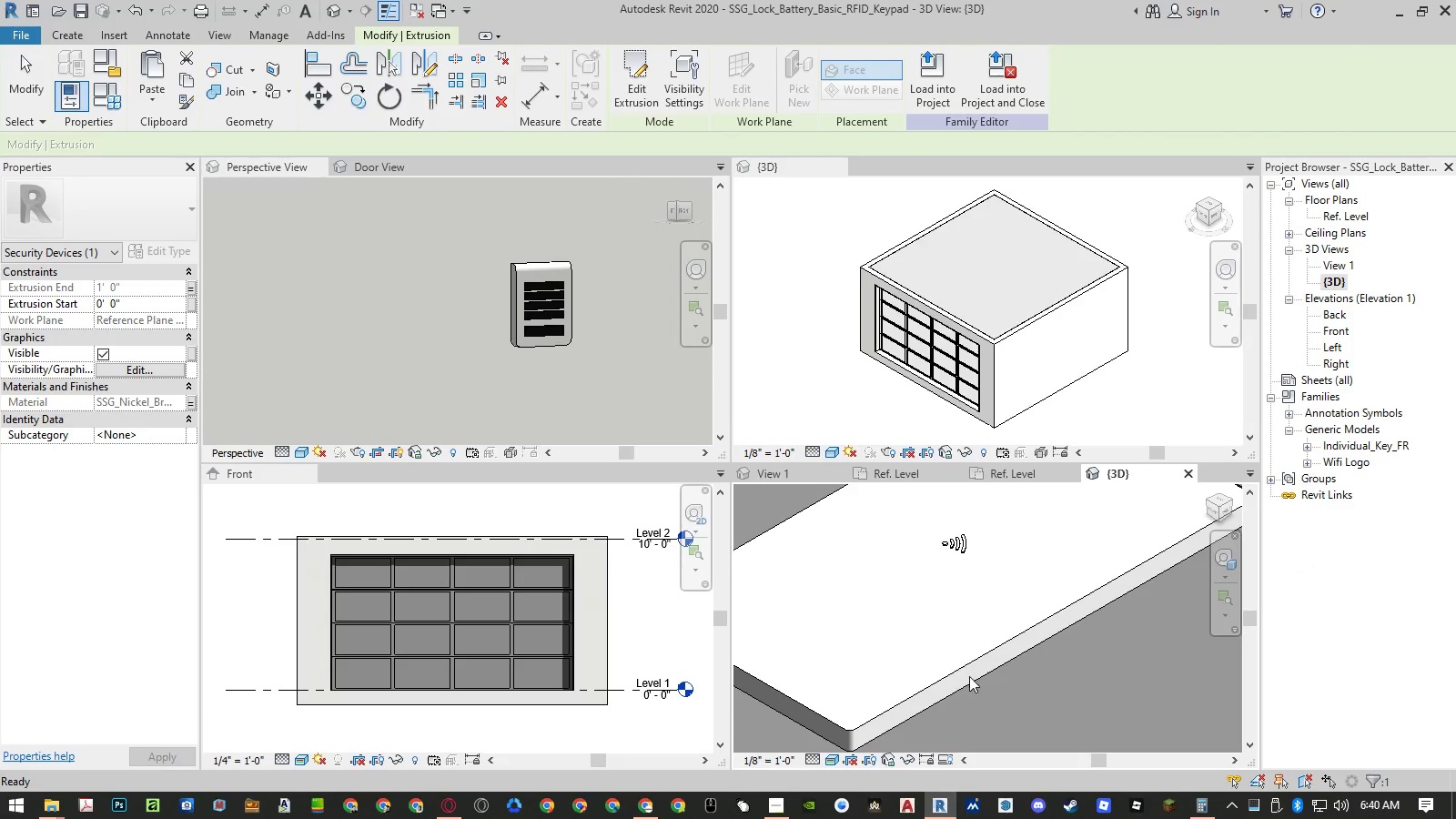 
scroll: coordinate [913, 657], scroll_direction: down, amount: 5.0
 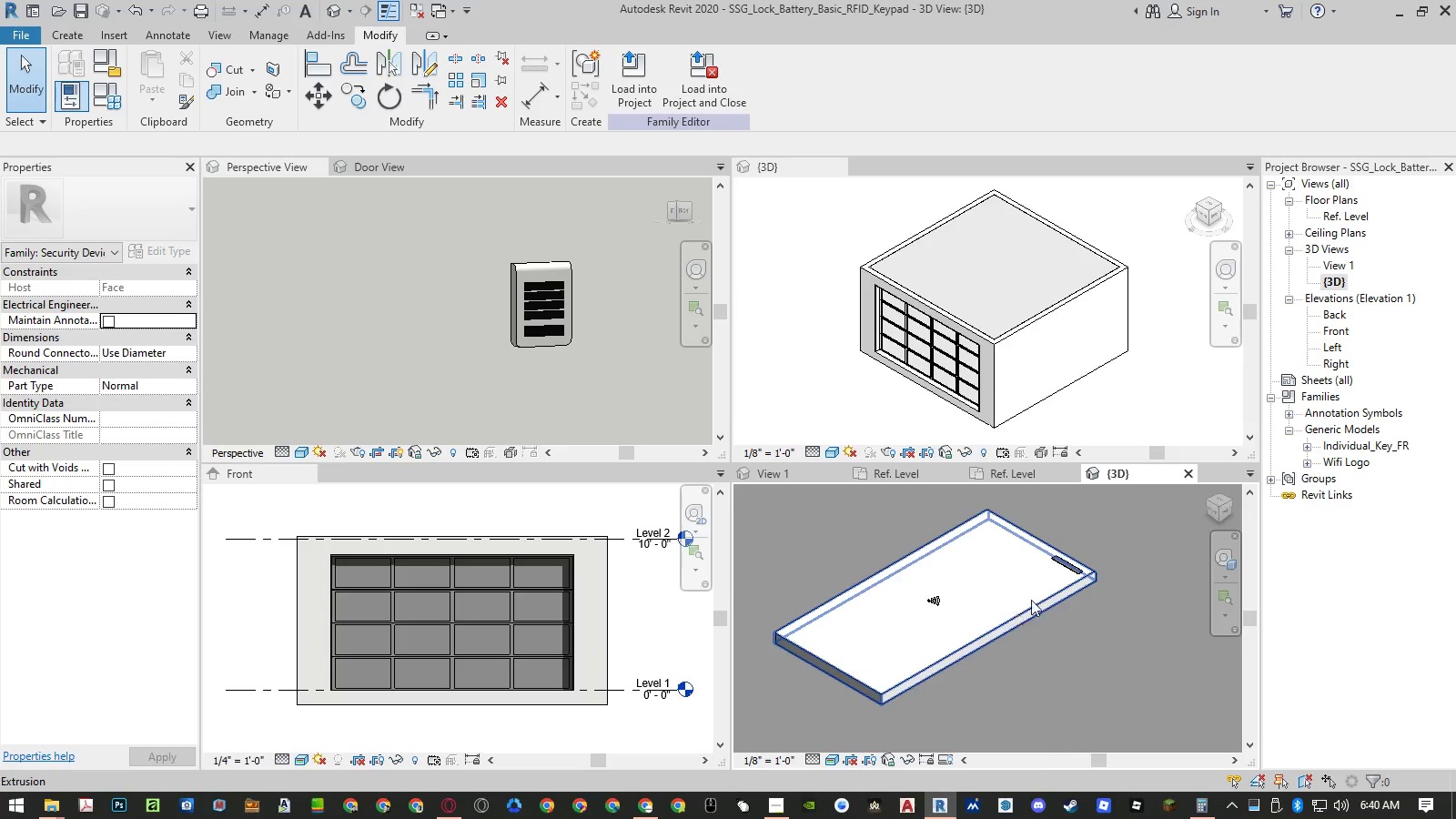 
scroll: coordinate [1086, 563], scroll_direction: up, amount: 4.0
 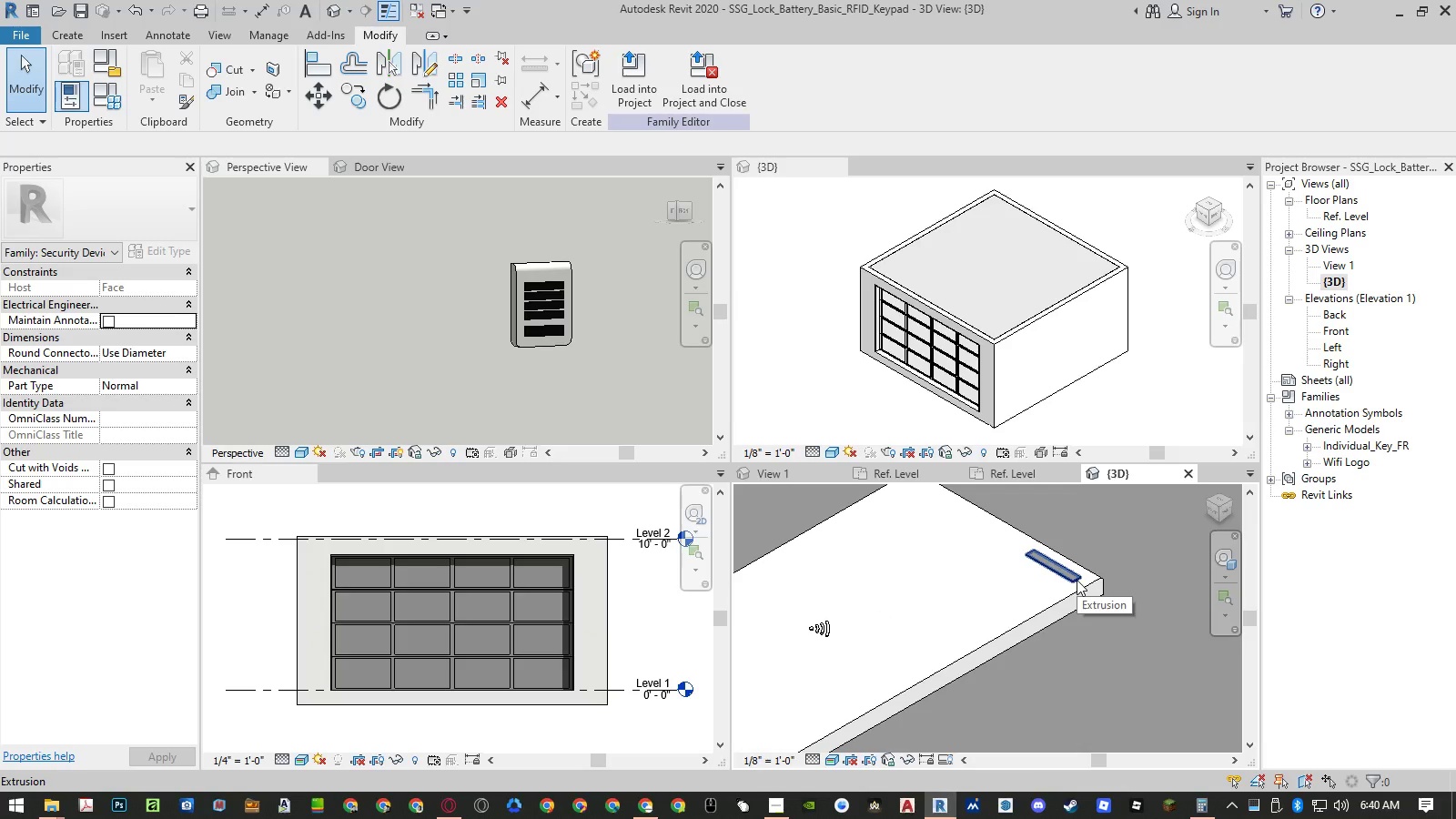 
left_click([1077, 580])
 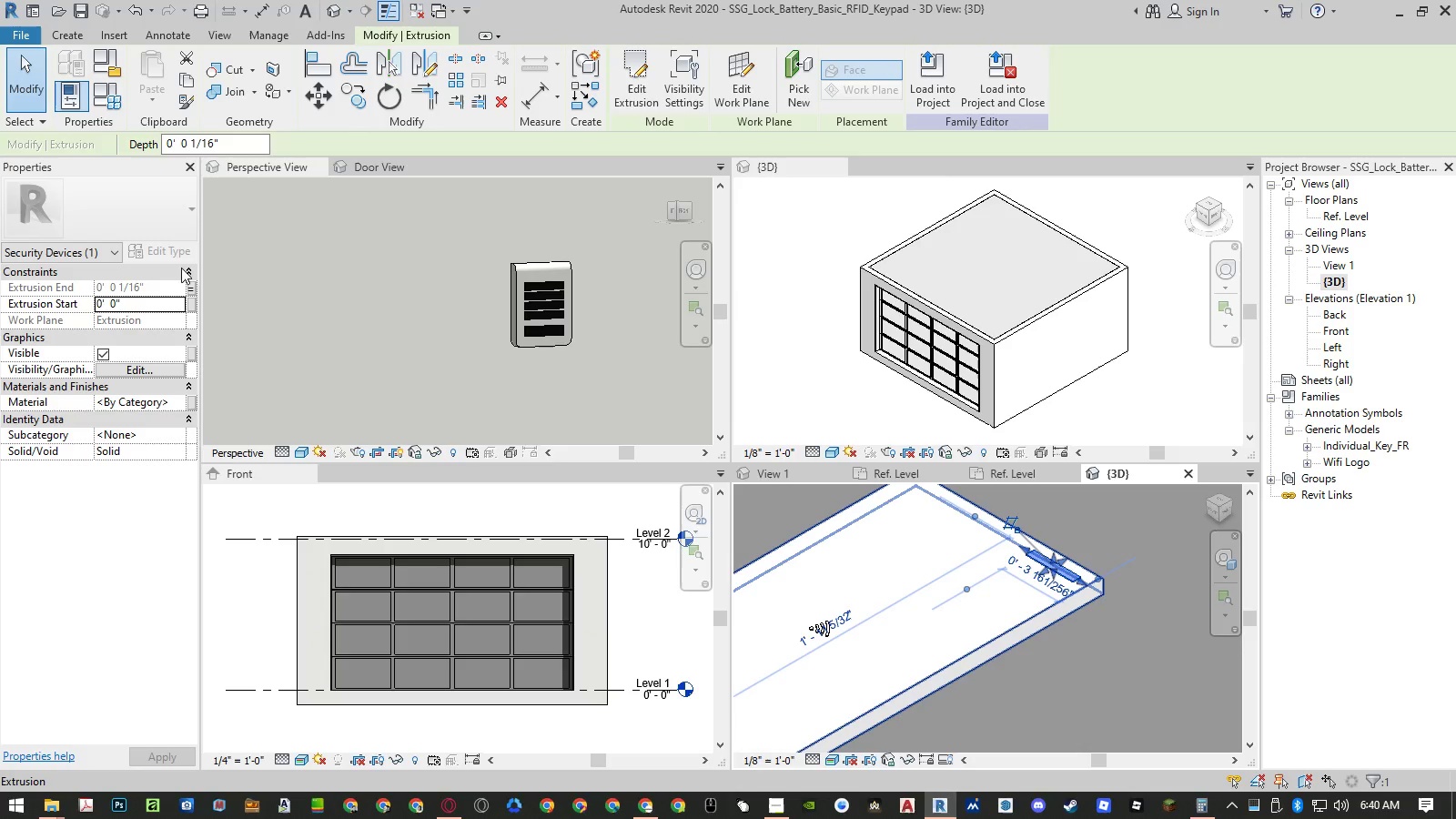 
left_click([110, 100])
 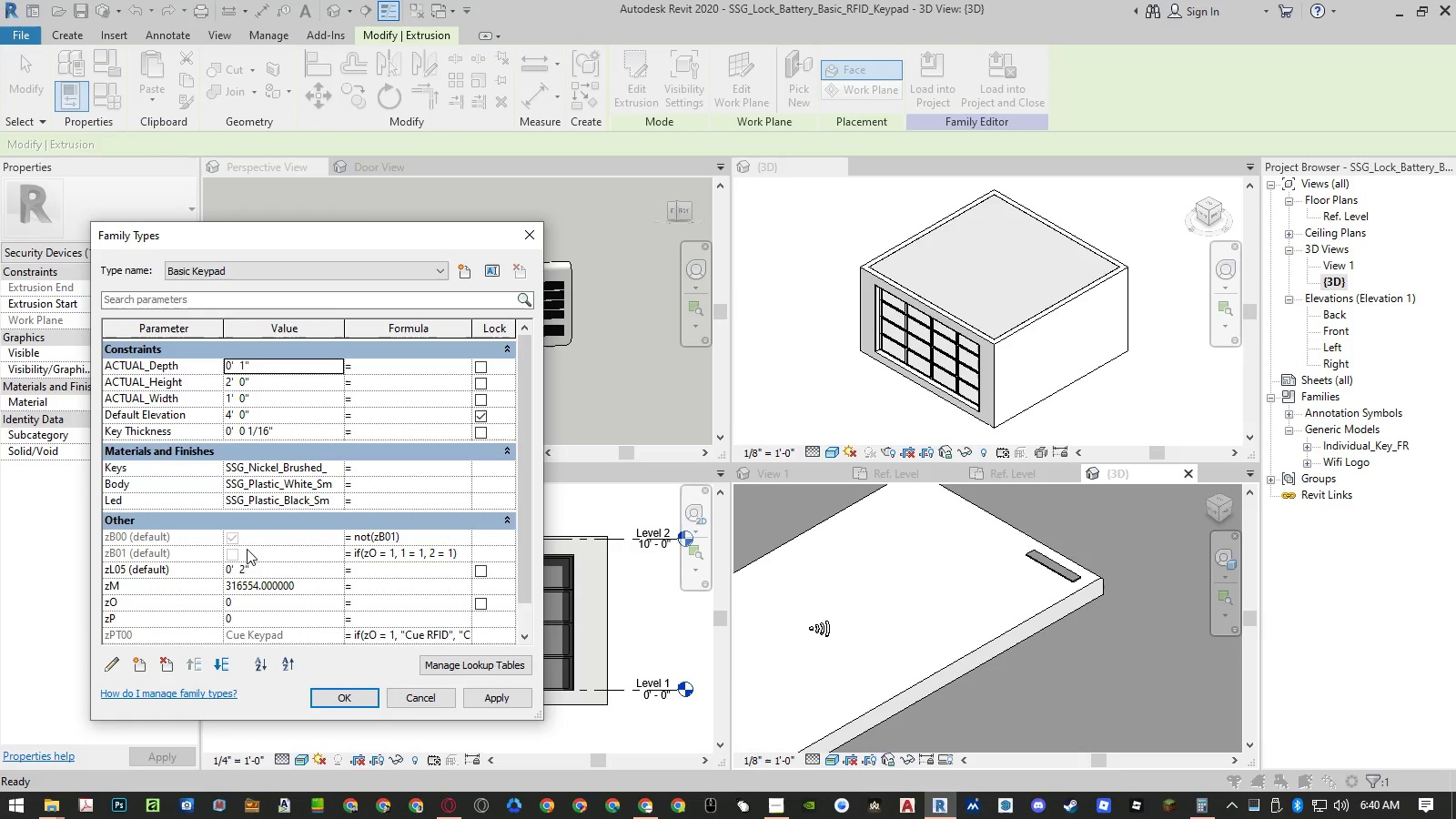 
wait(5.77)
 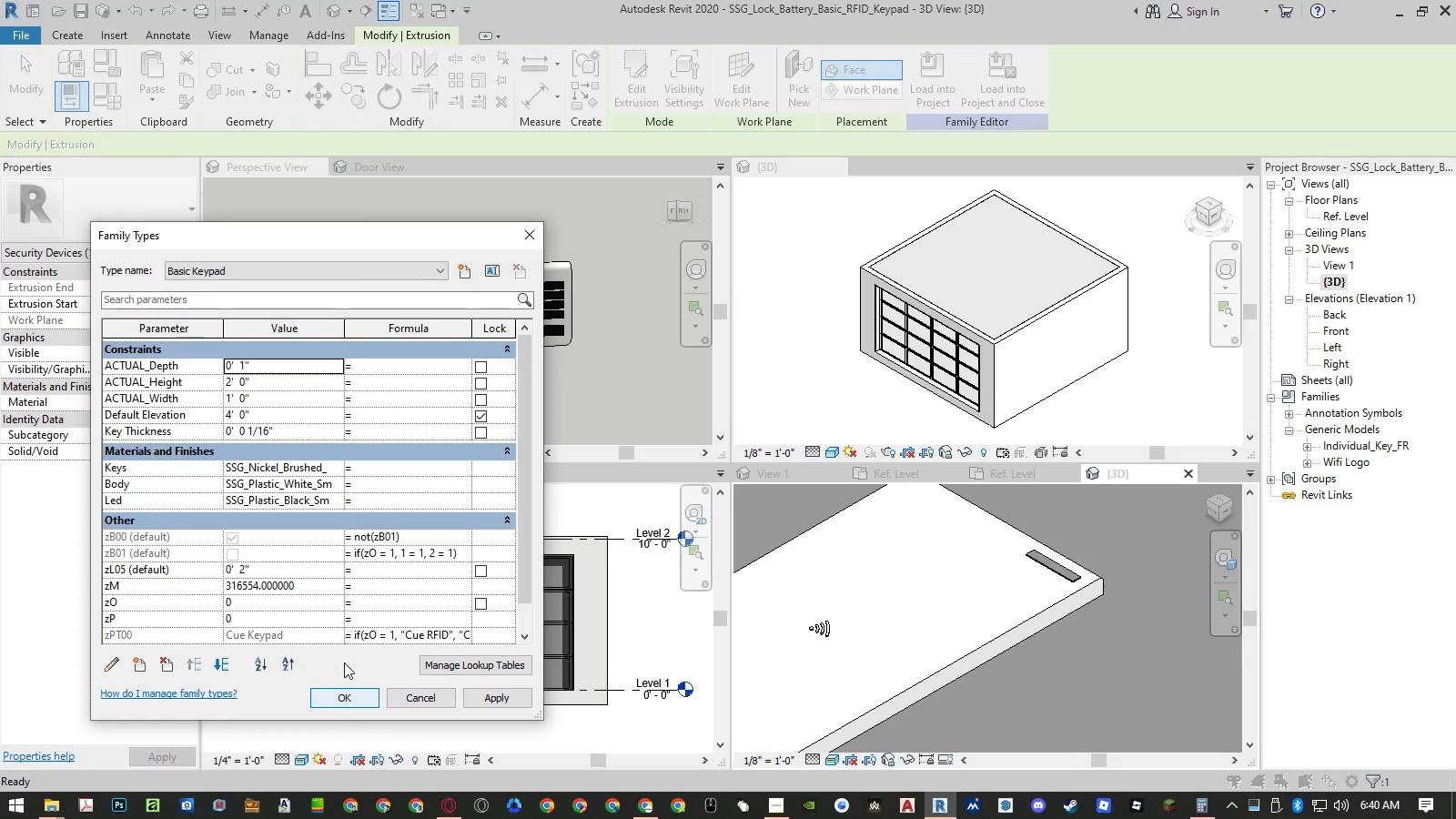 
left_click([136, 662])
 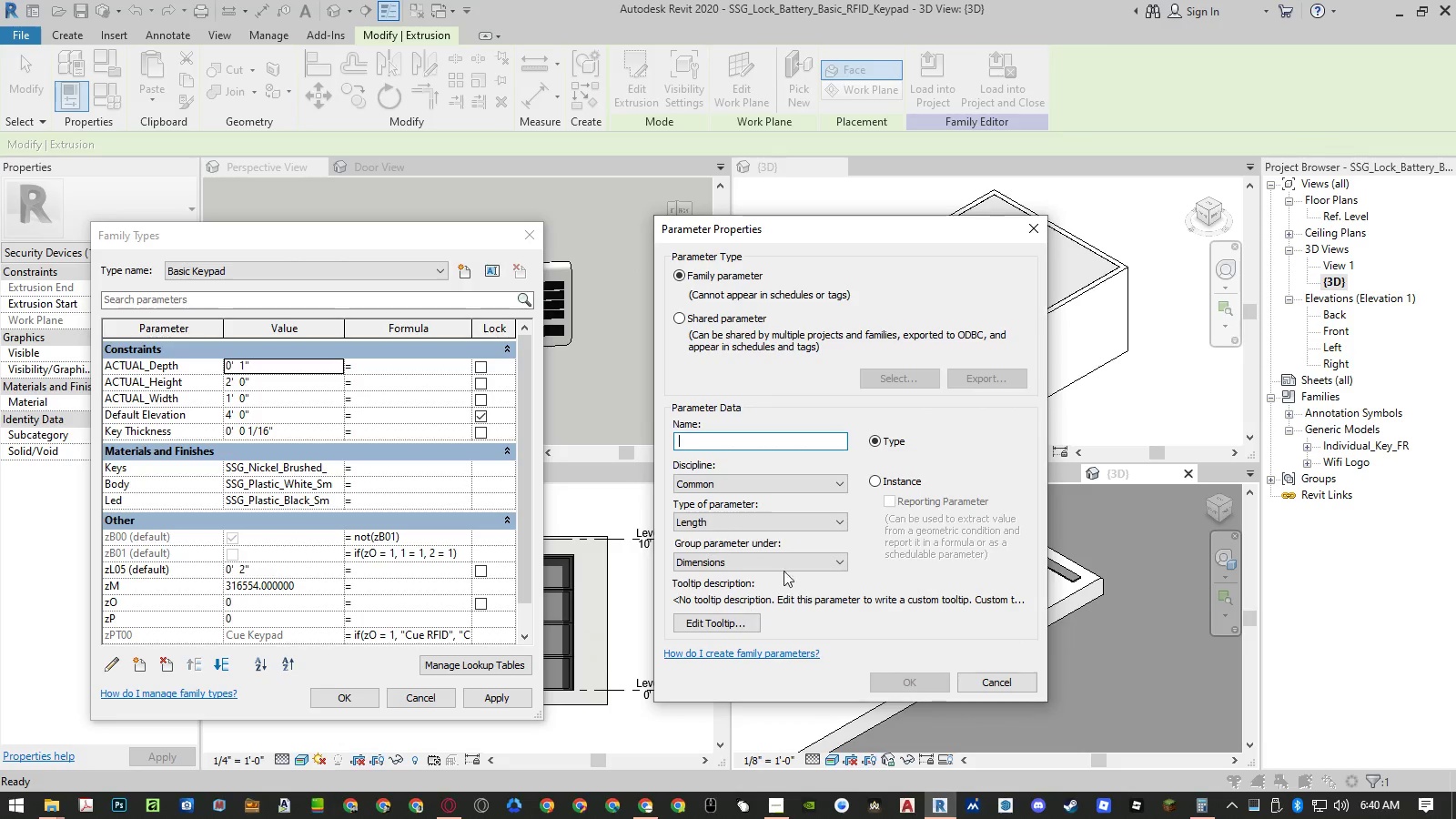 
left_click([738, 481])
 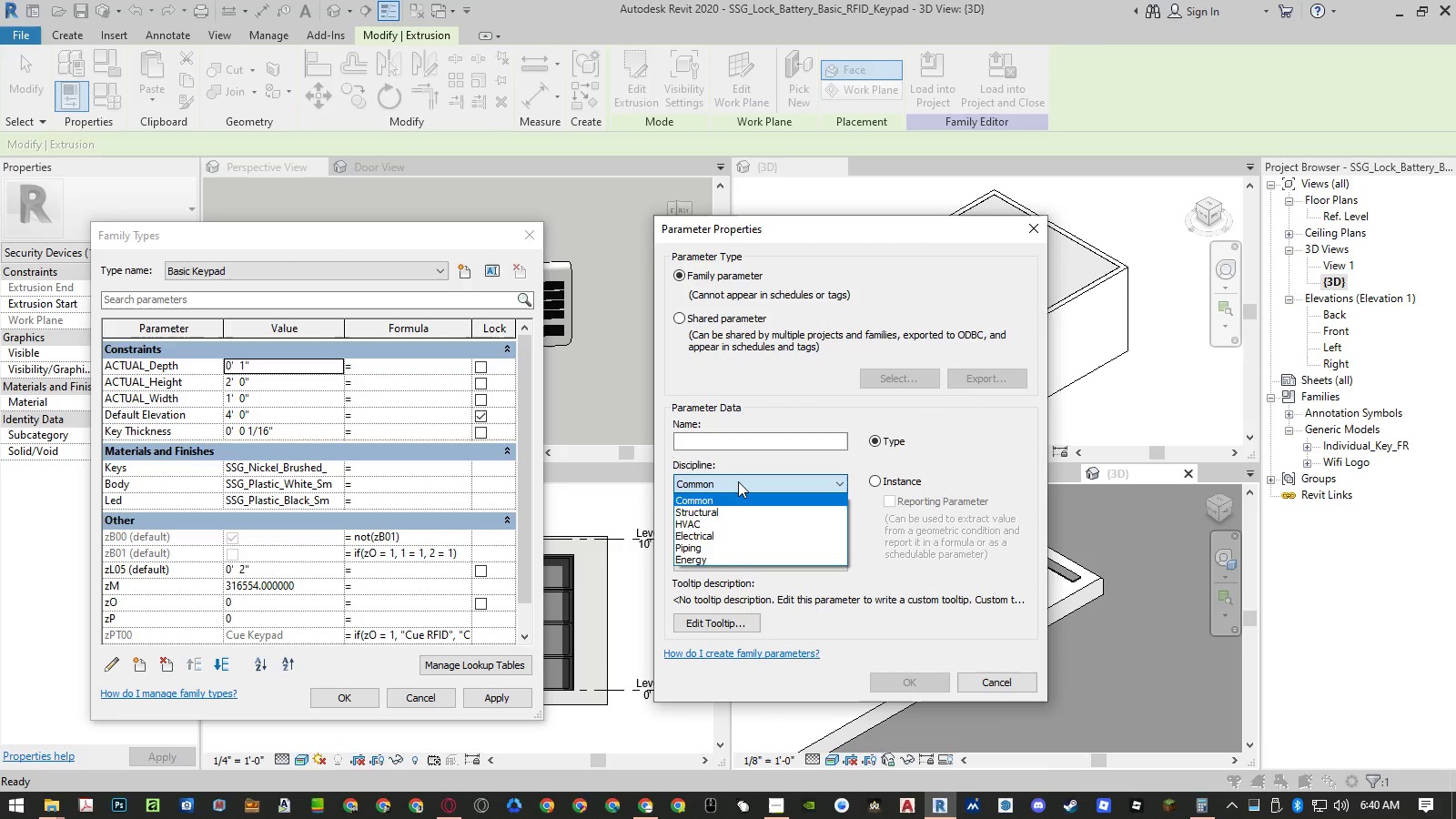 
left_click([738, 481])
 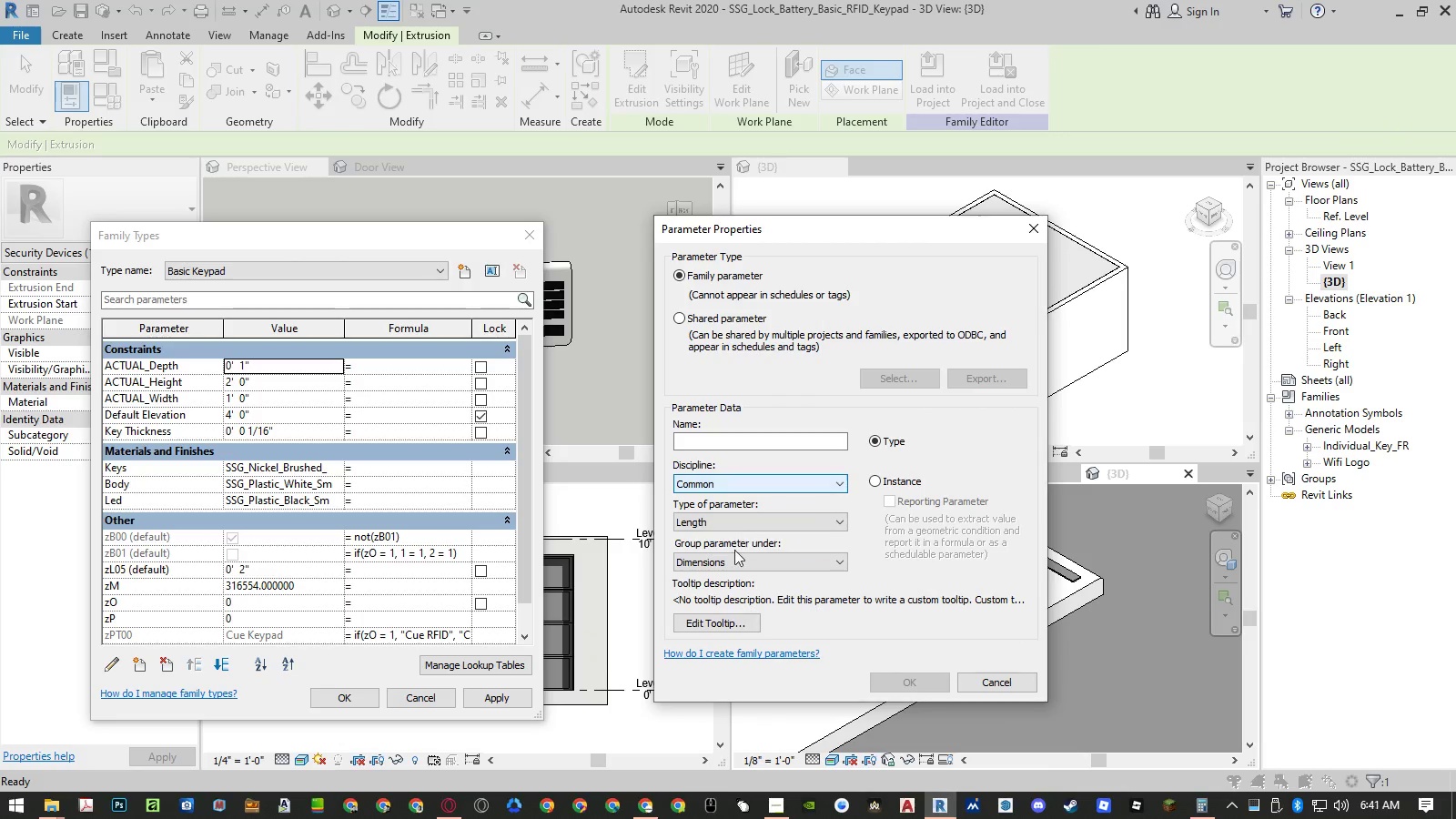 
double_click([733, 559])
 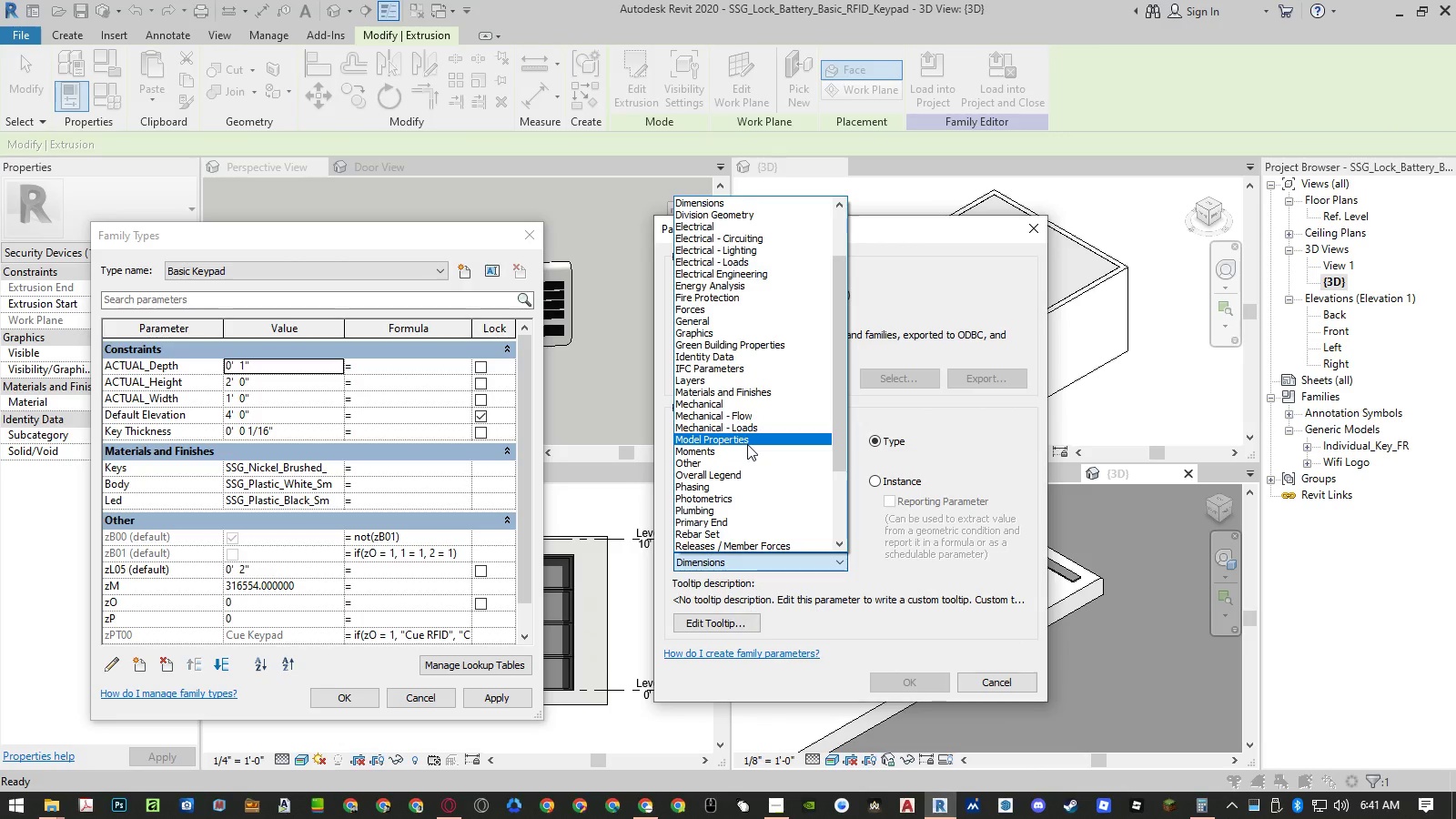 
key(O)
 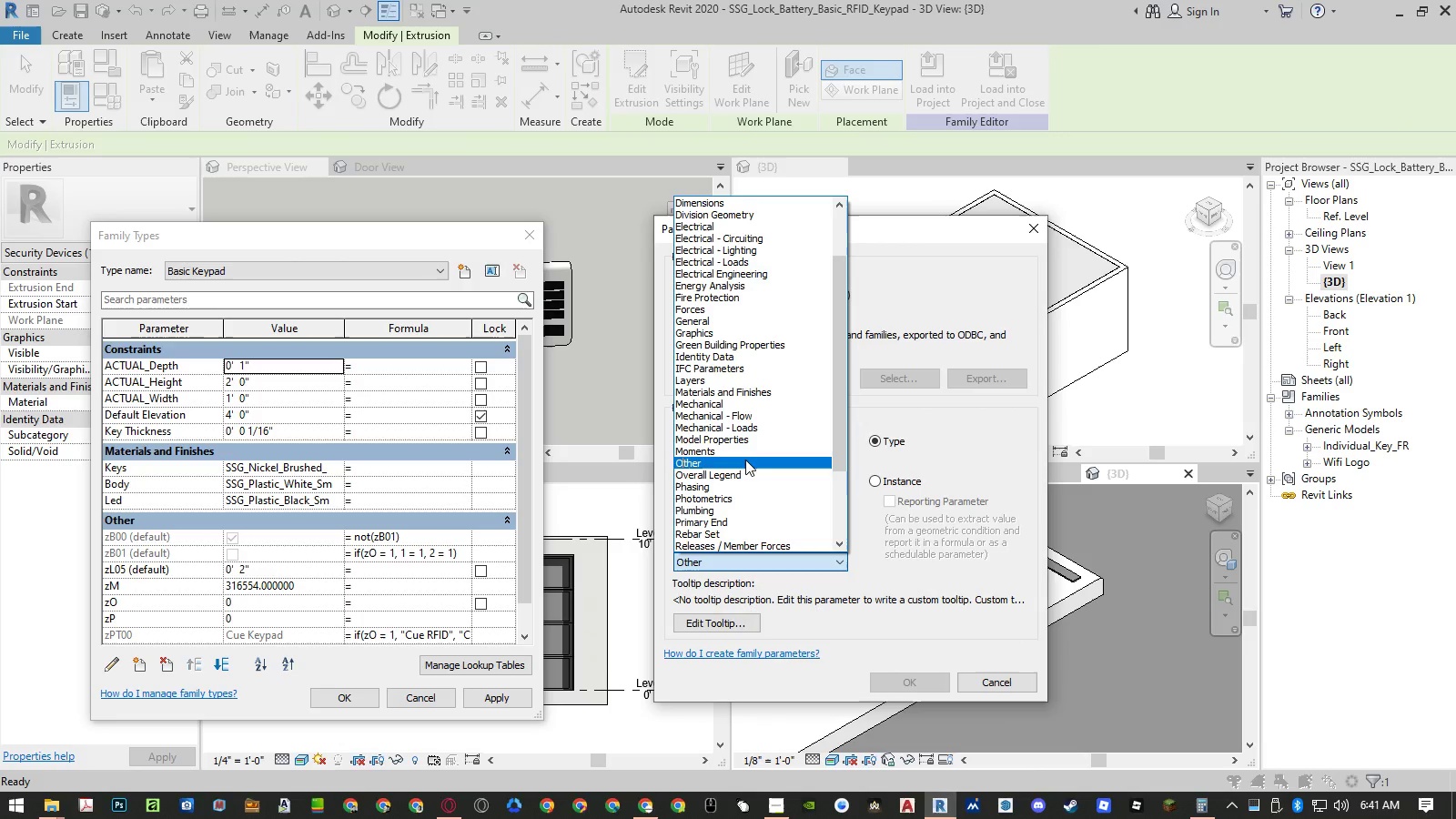 
left_click([745, 460])
 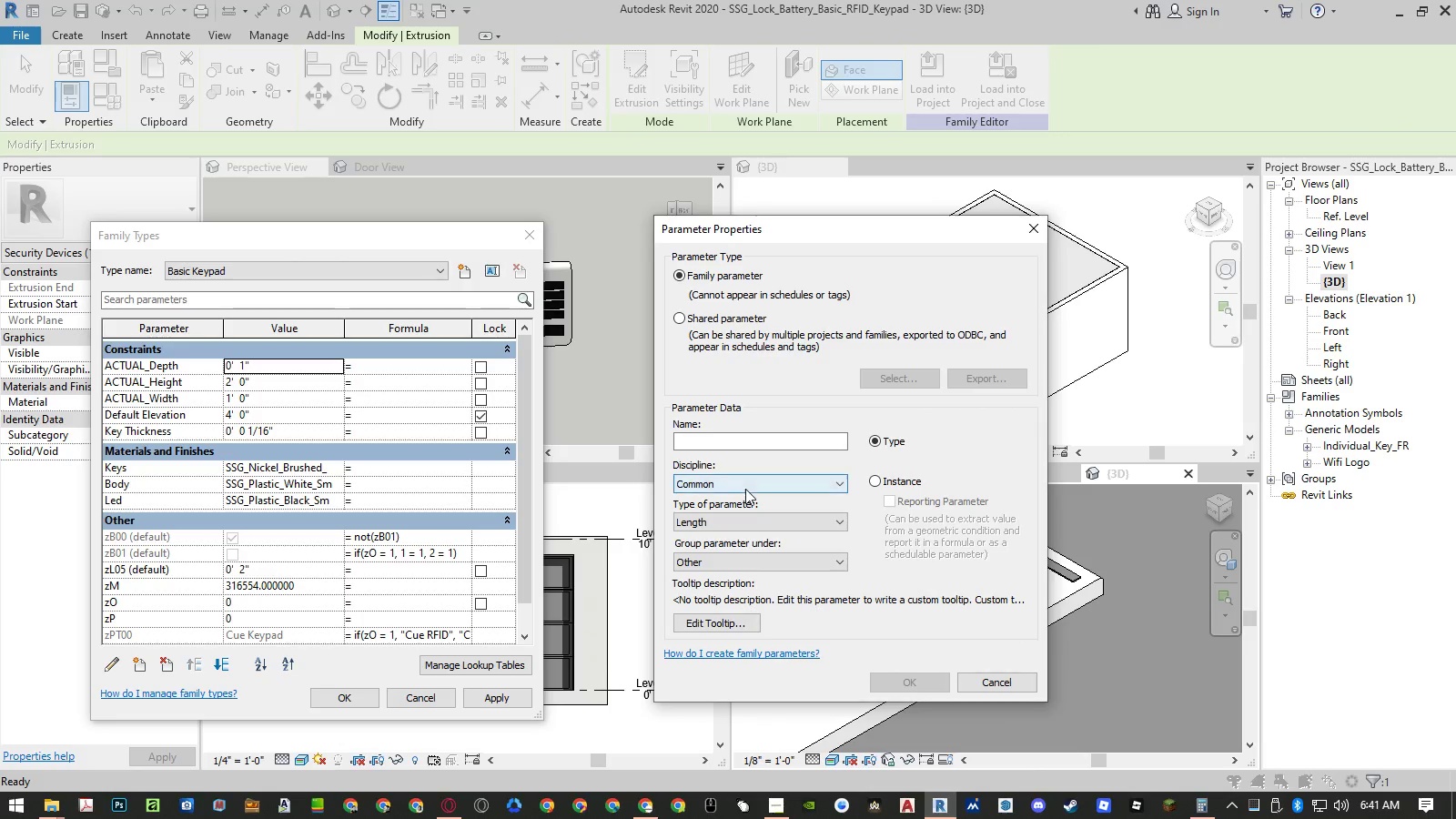 
left_click([734, 436])
 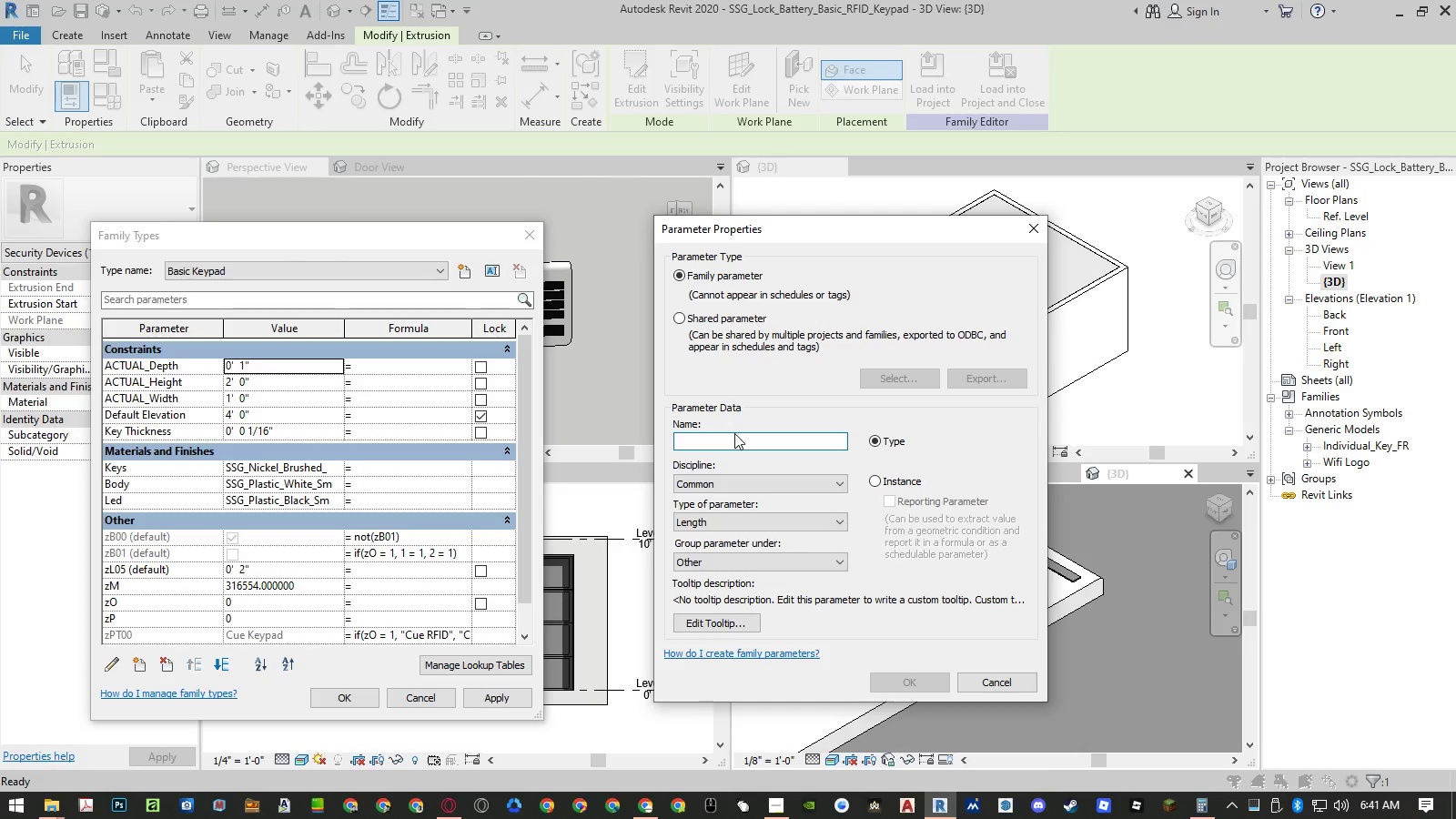 
type(Led)
 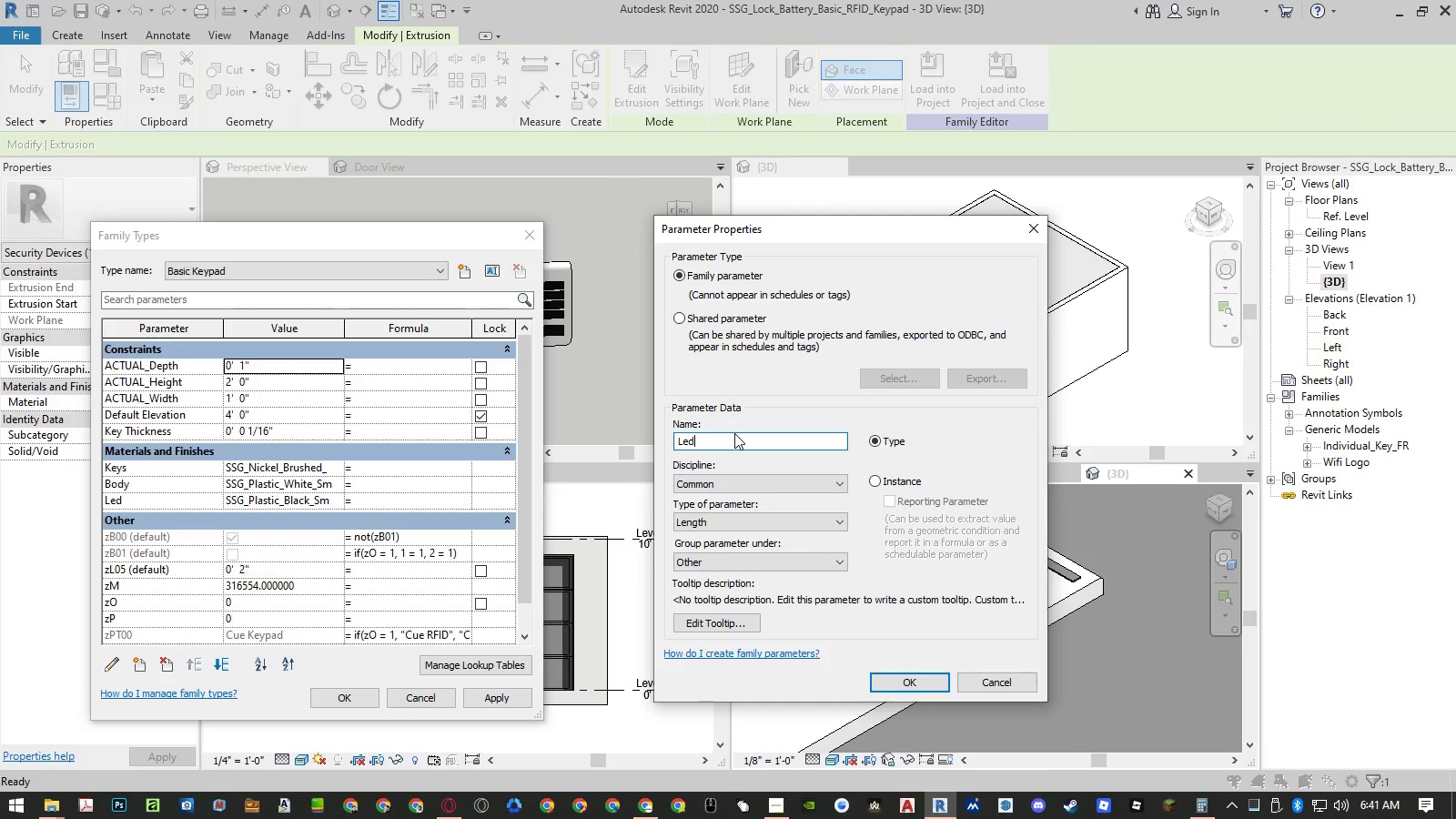 
wait(5.64)
 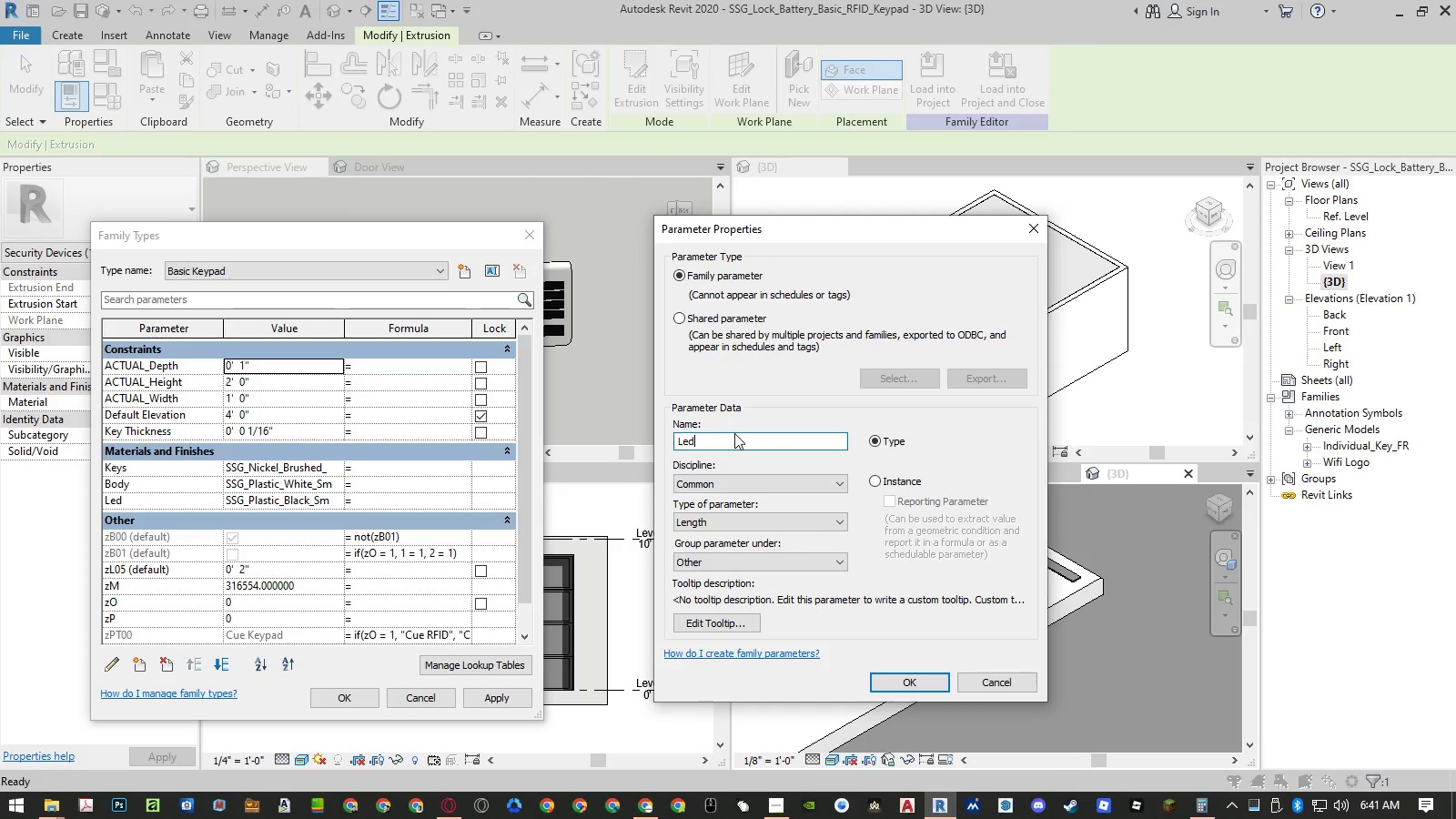 
hold_key(key=ShiftLeft, duration=1.5)
 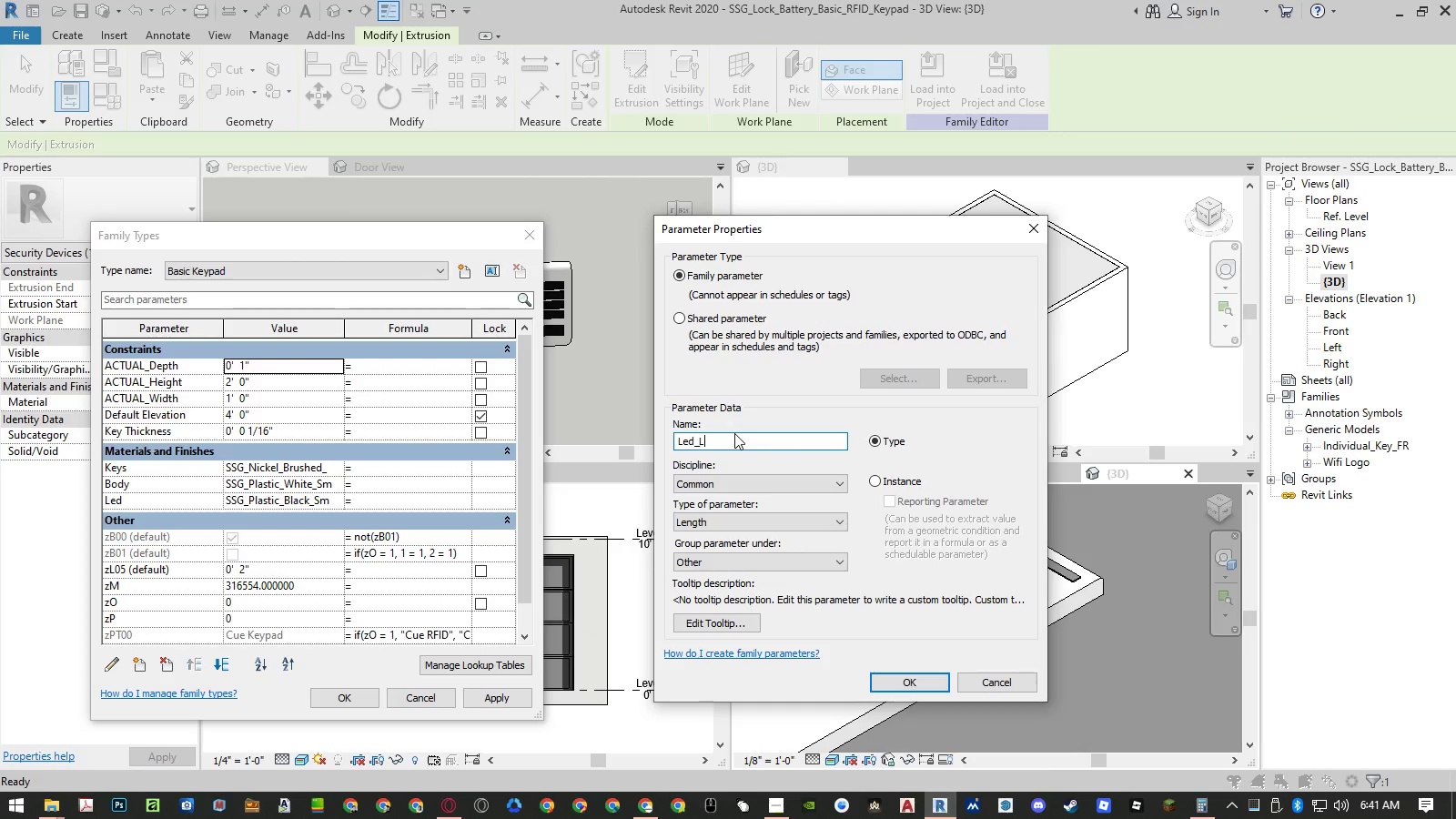 
type(_Length)
 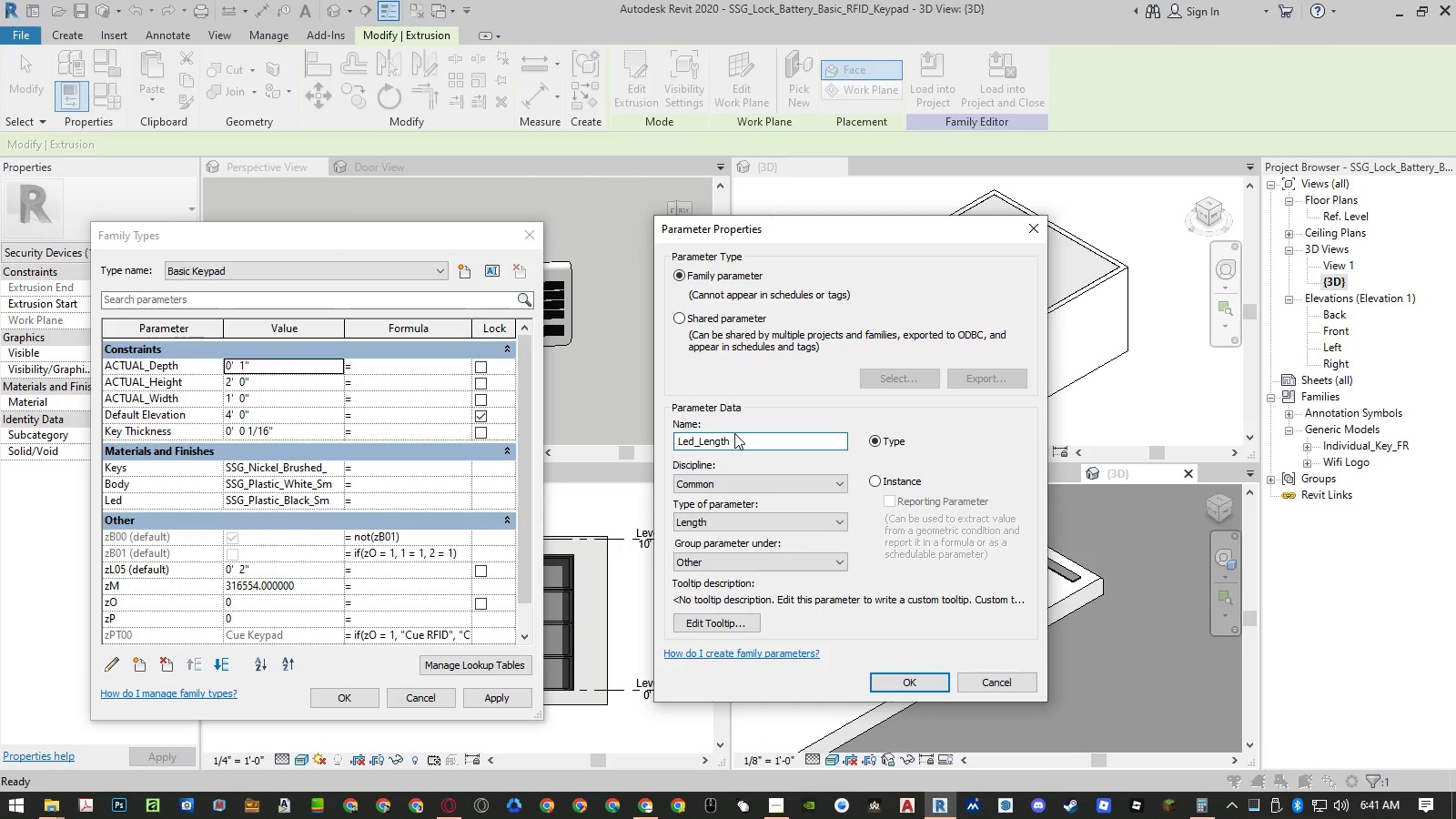 
wait(8.0)
 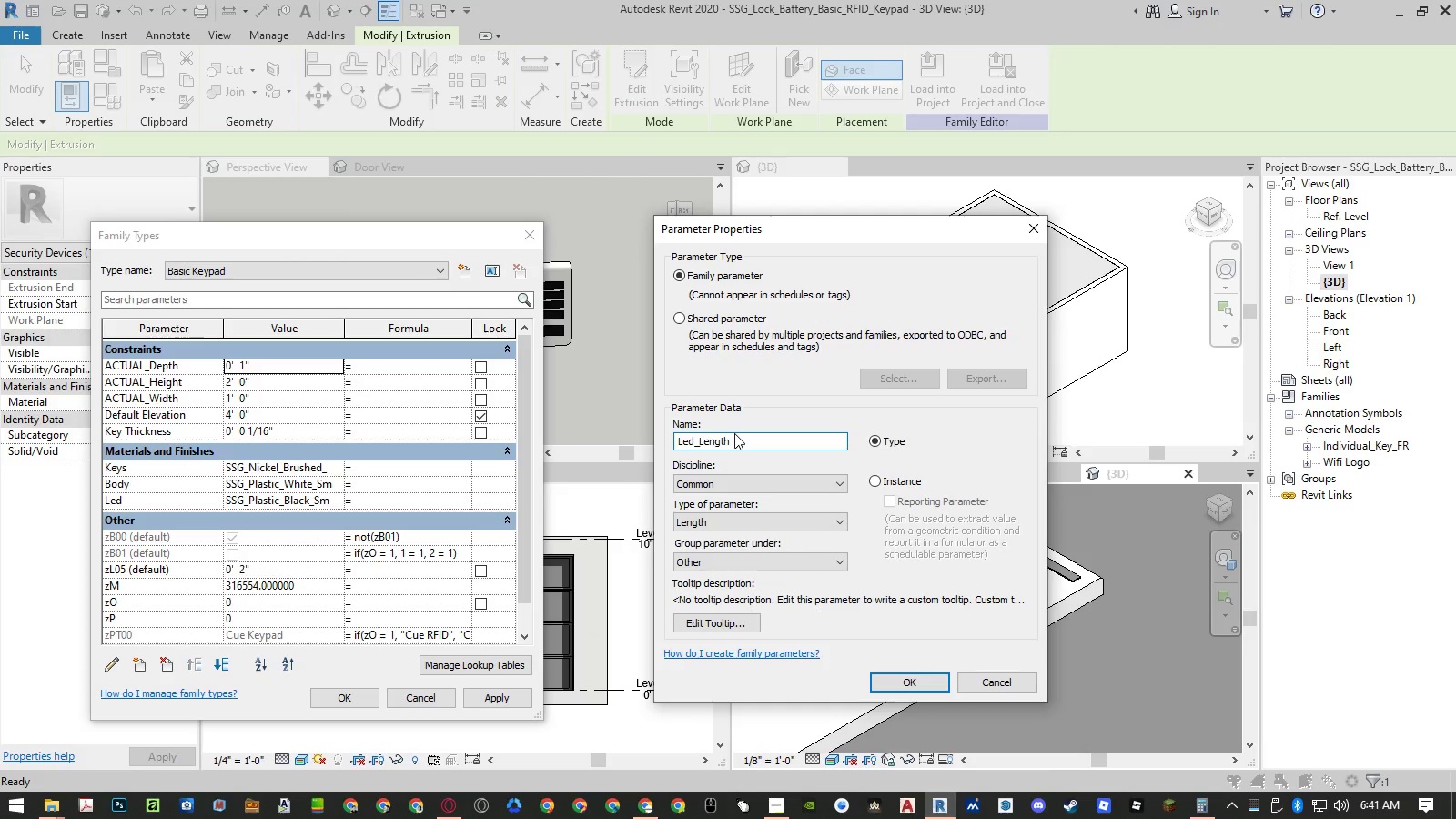 
left_click([909, 677])
 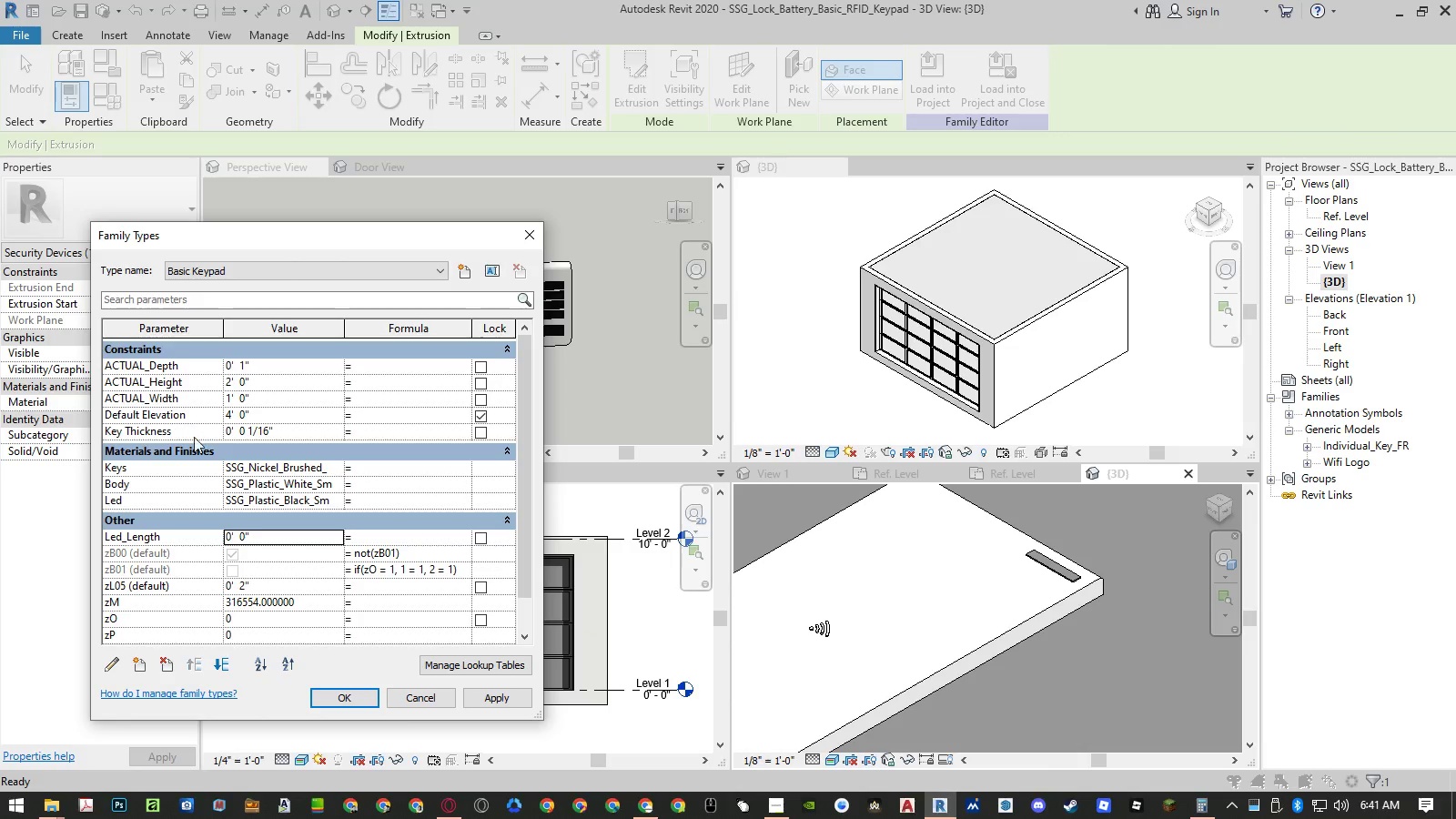 
wait(6.5)
 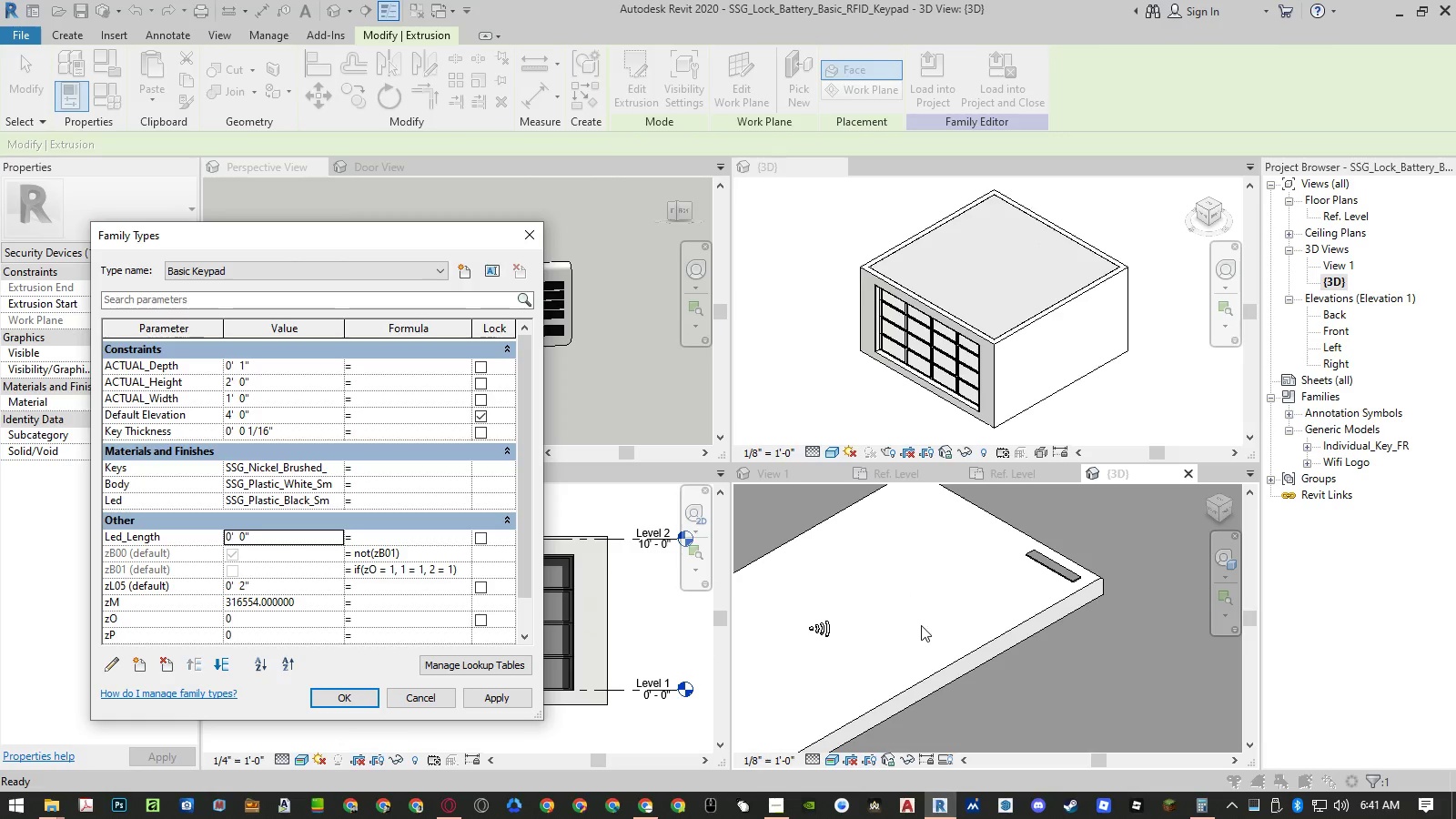 
left_click([174, 538])
 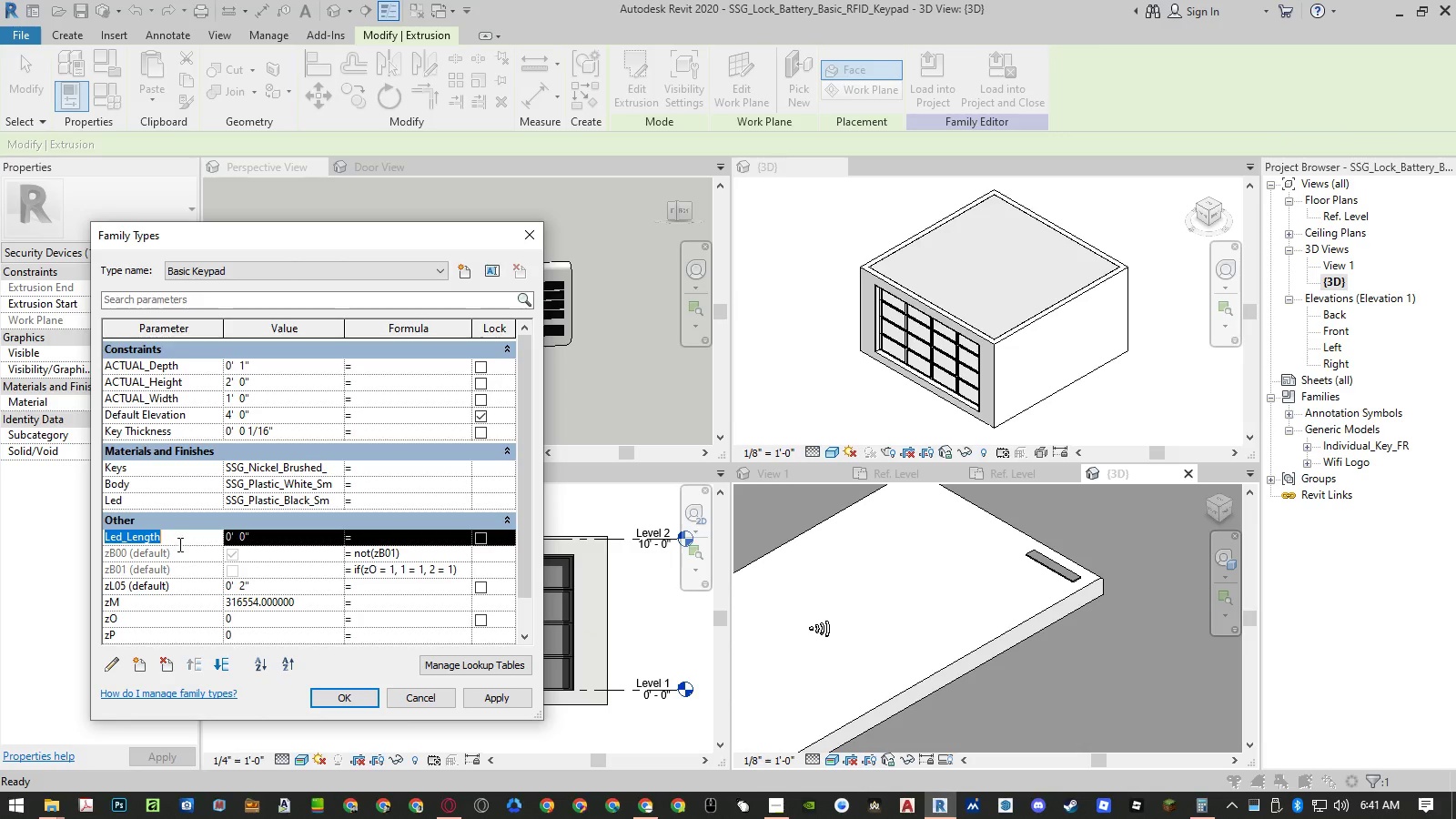 
key(Control+ControlLeft)
 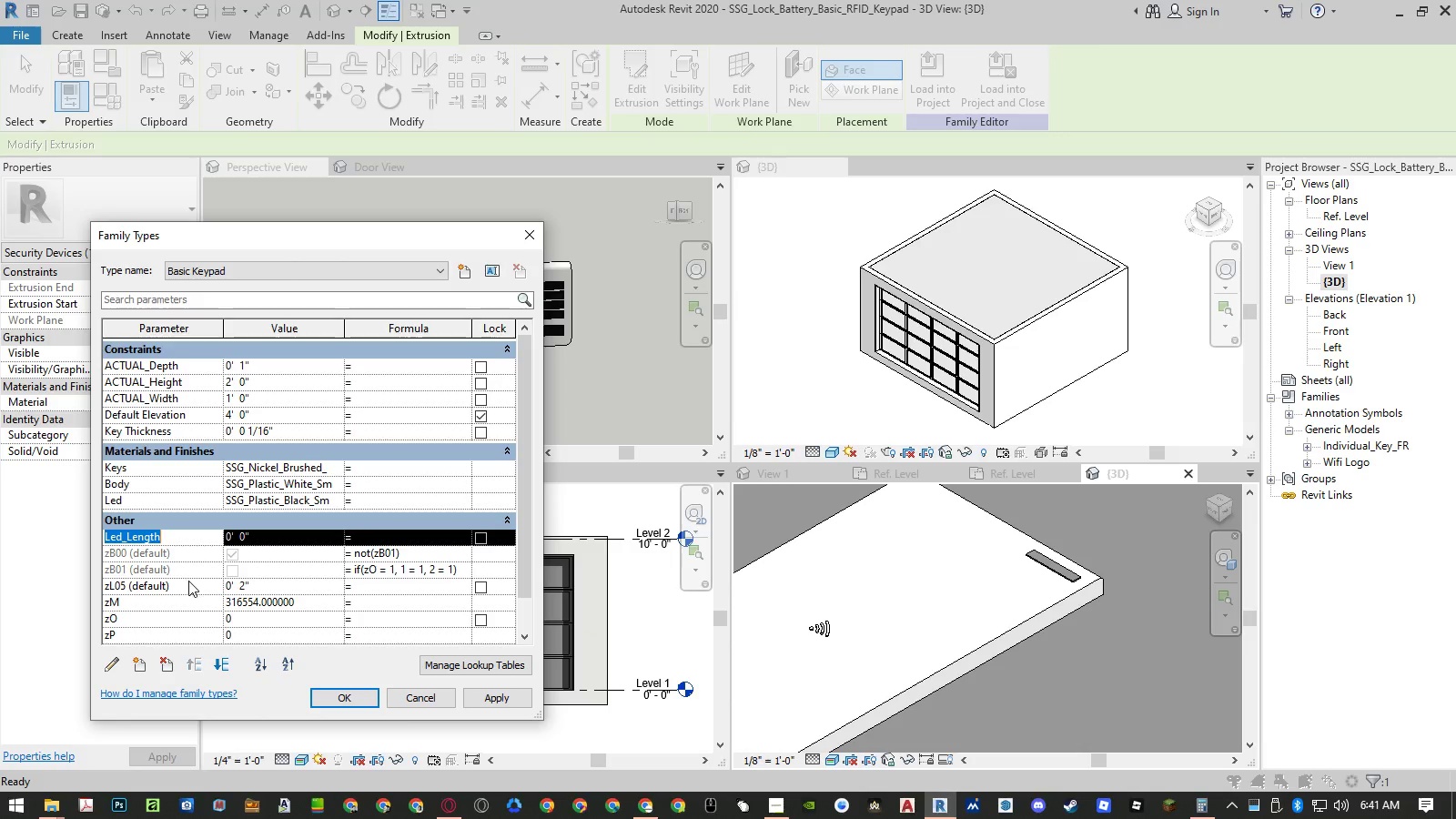 
key(Control+C)
 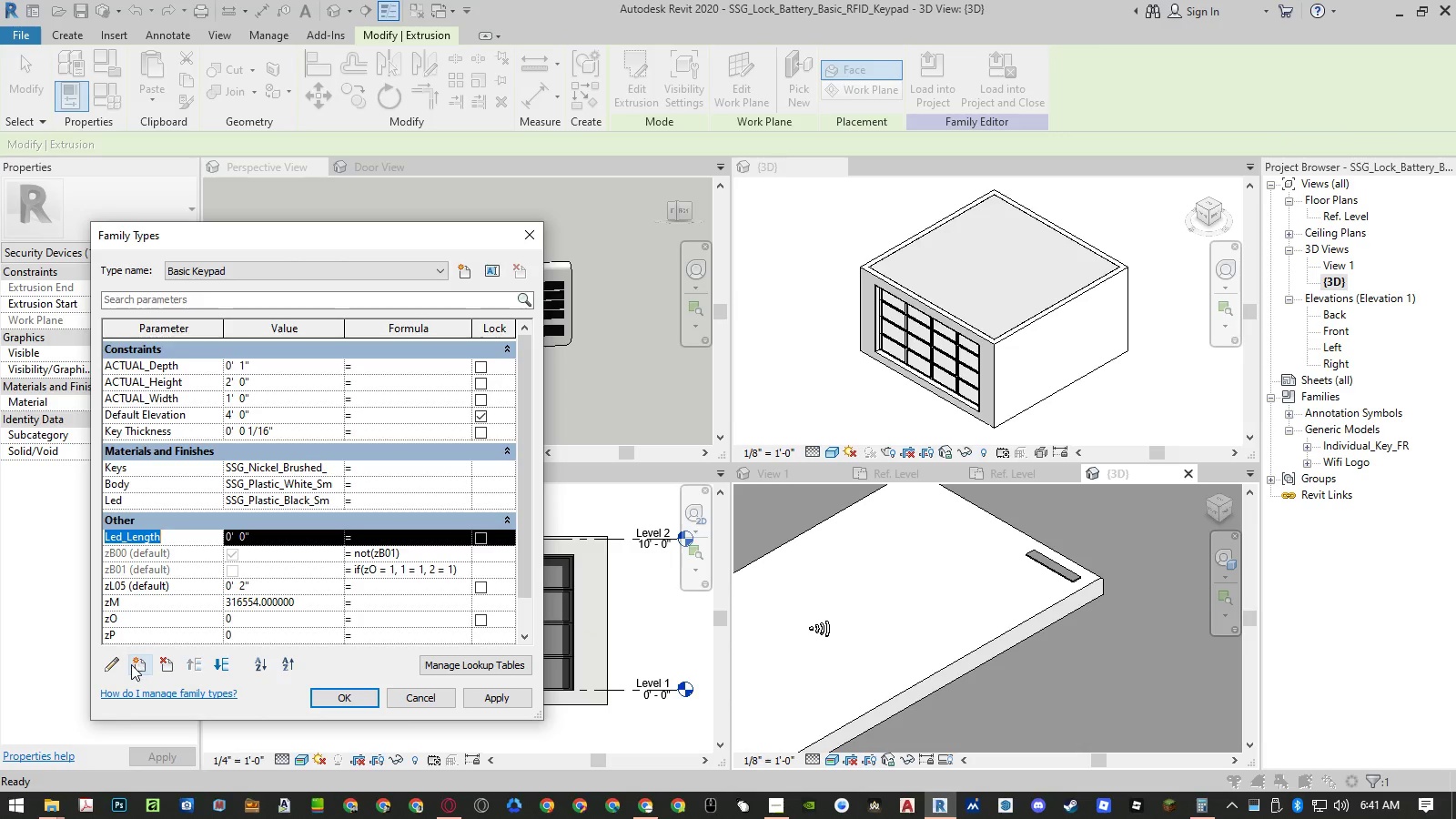 
left_click([138, 663])
 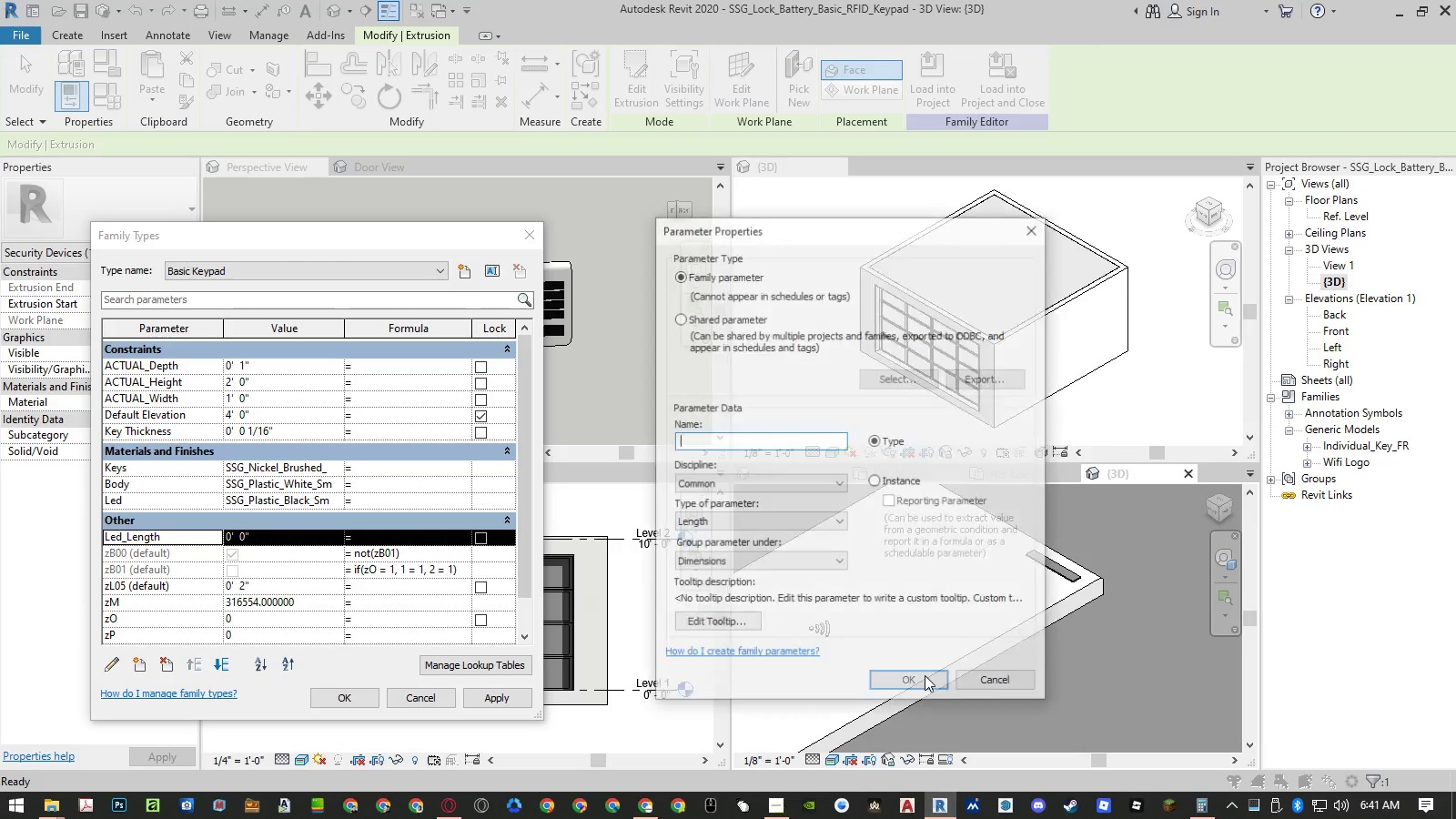 
key(Control+ControlLeft)
 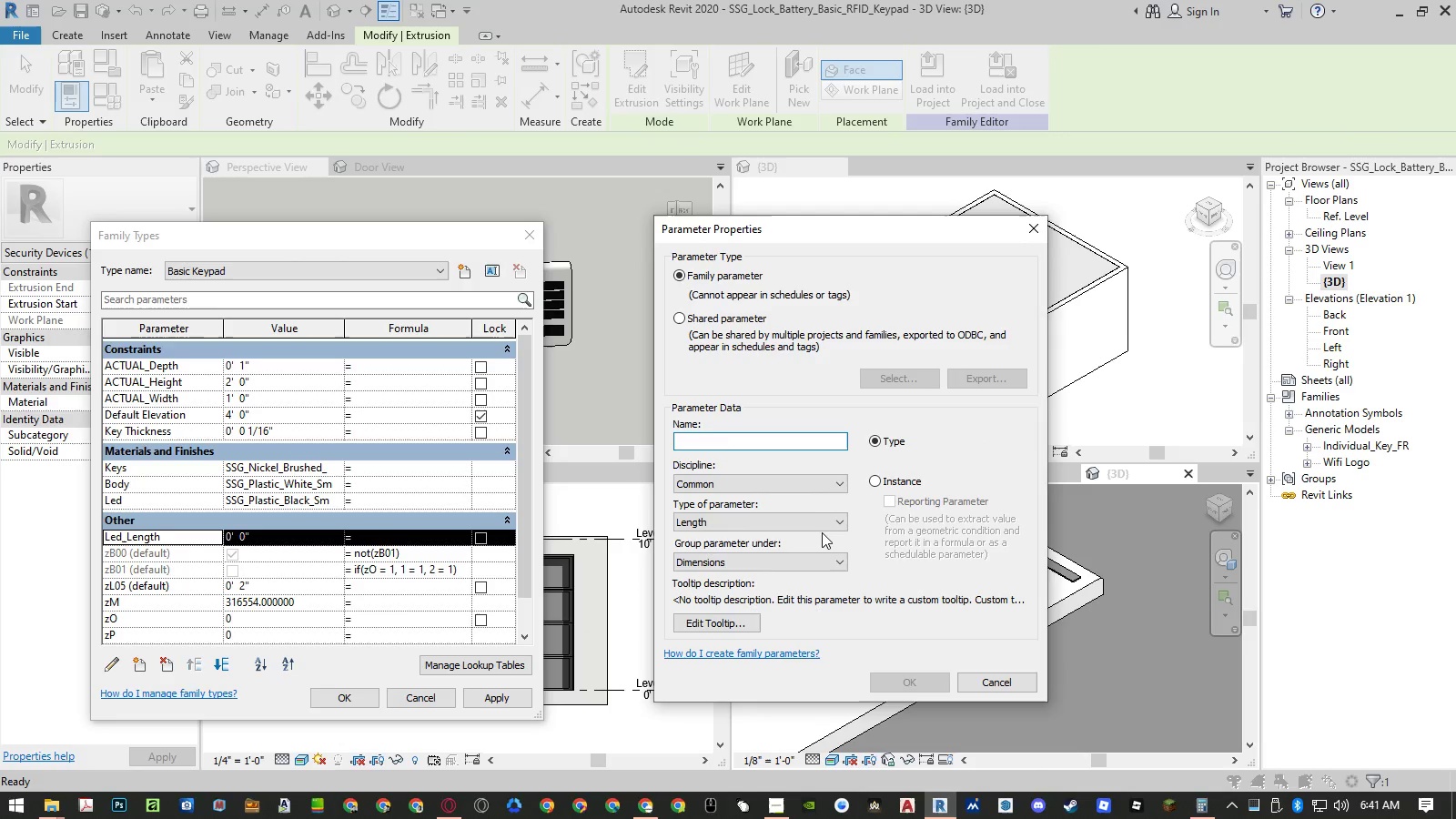 
key(Control+V)
 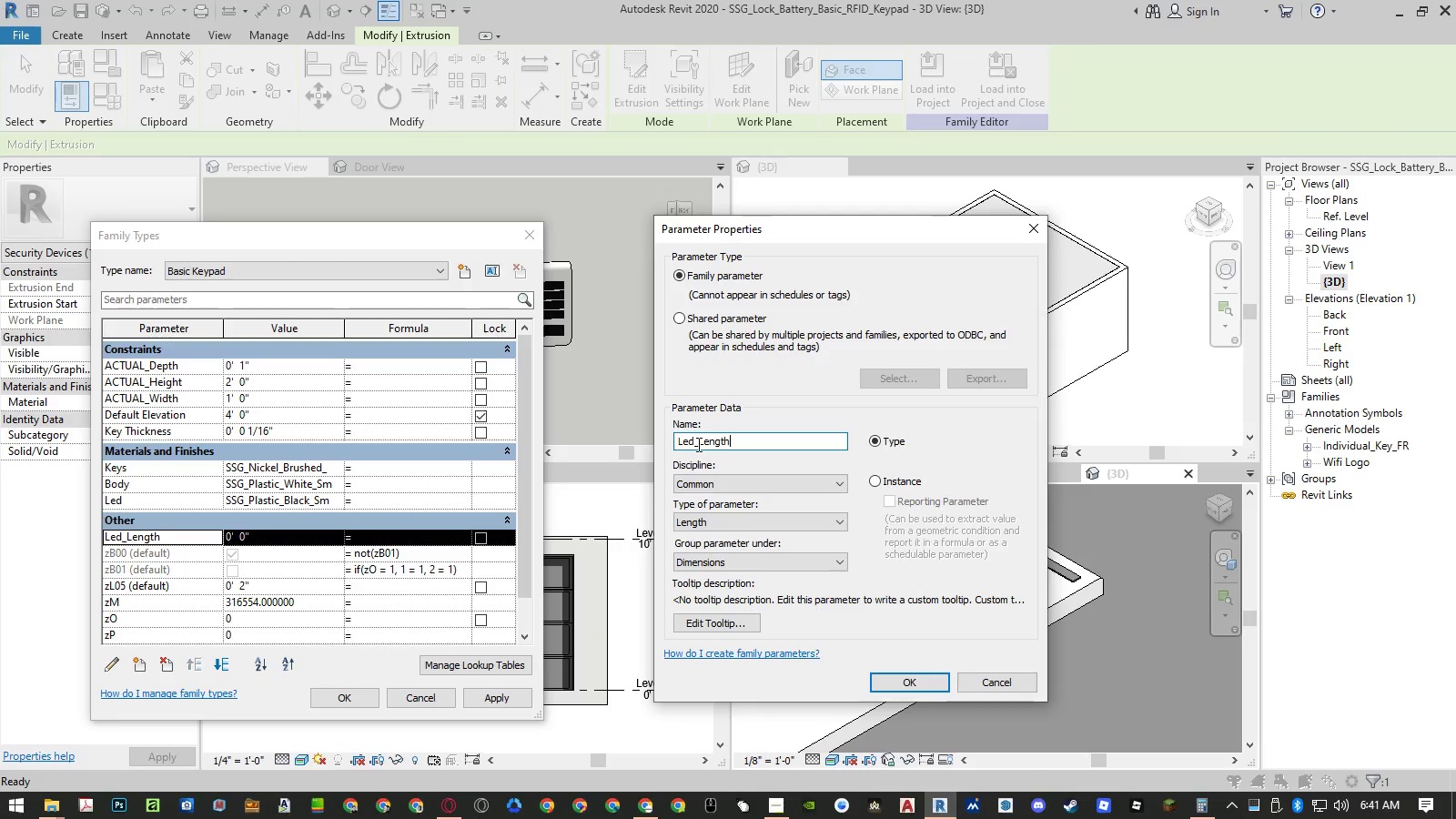 
left_click_drag(start_coordinate=[700, 444], to_coordinate=[784, 446])
 